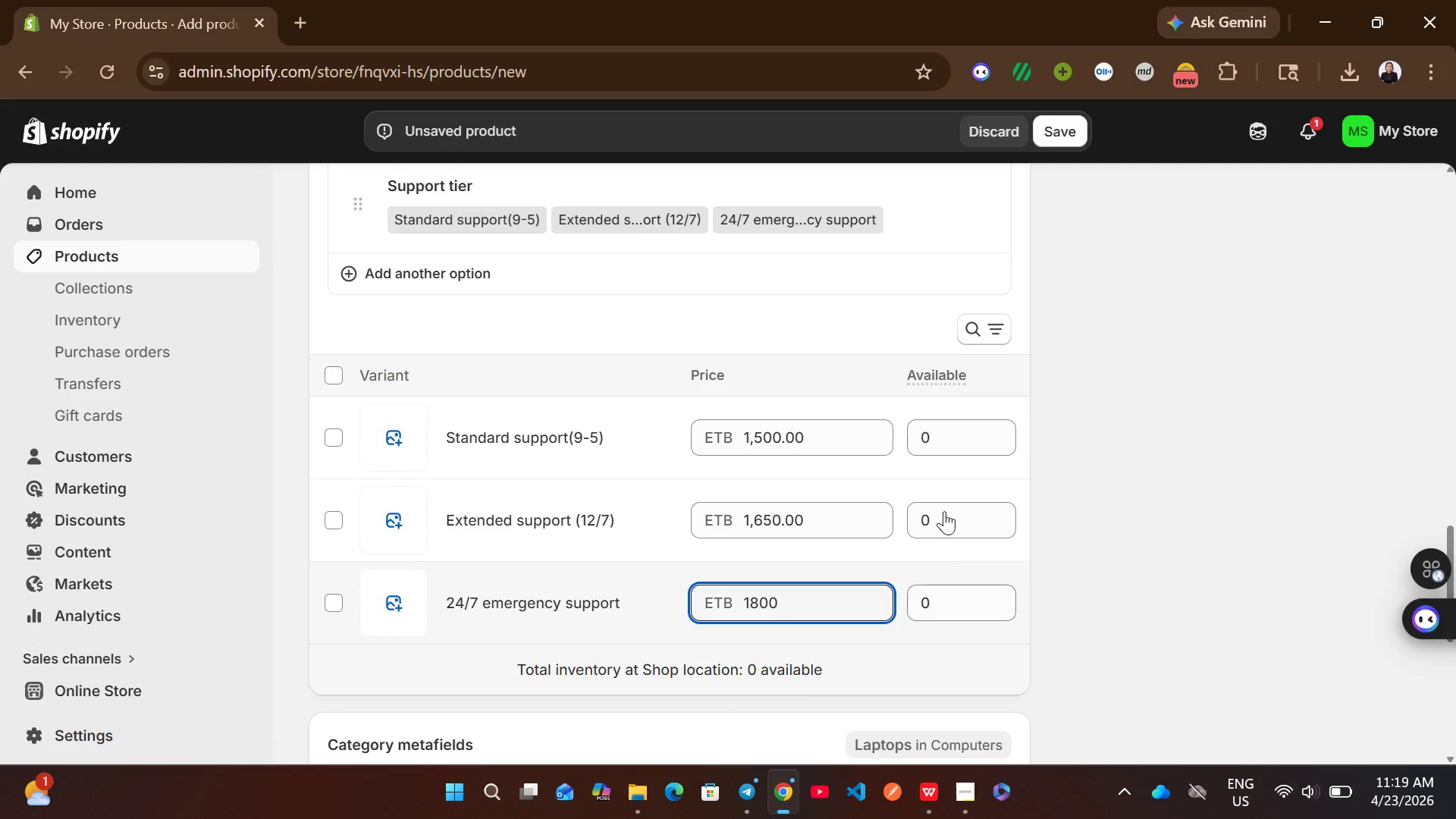 
left_click([941, 430])
 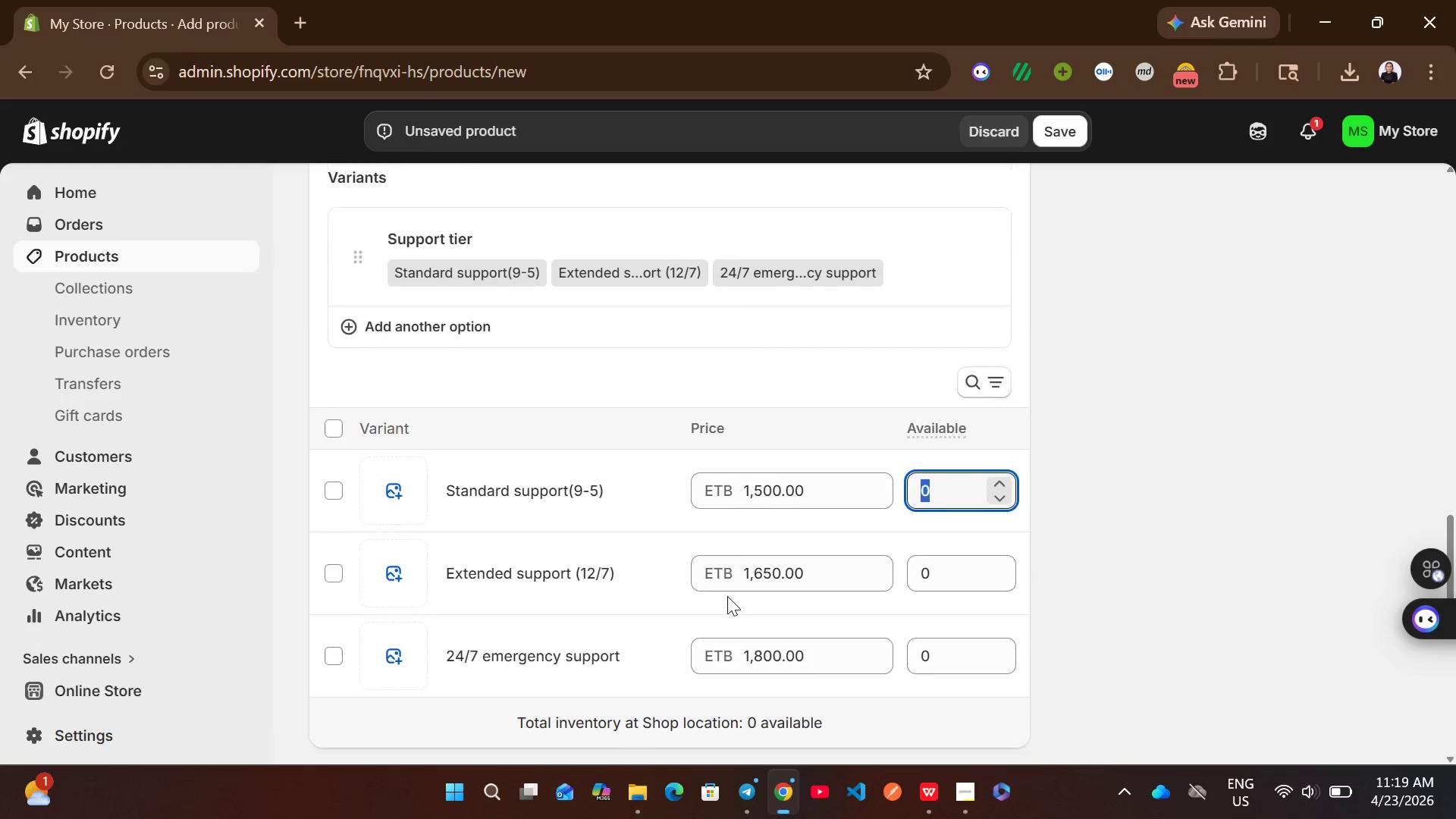 
wait(19.44)
 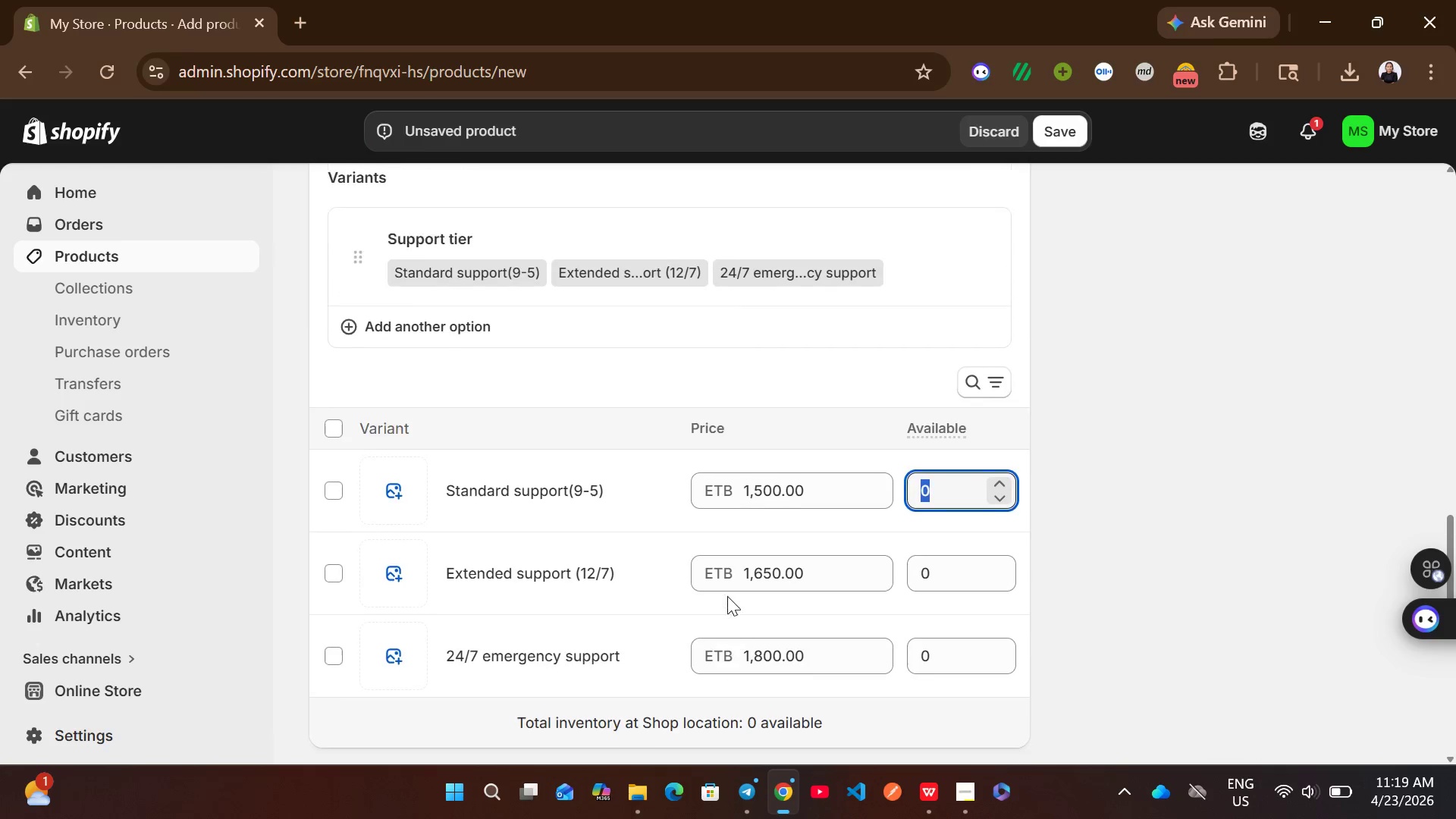 
left_click([340, 544])
 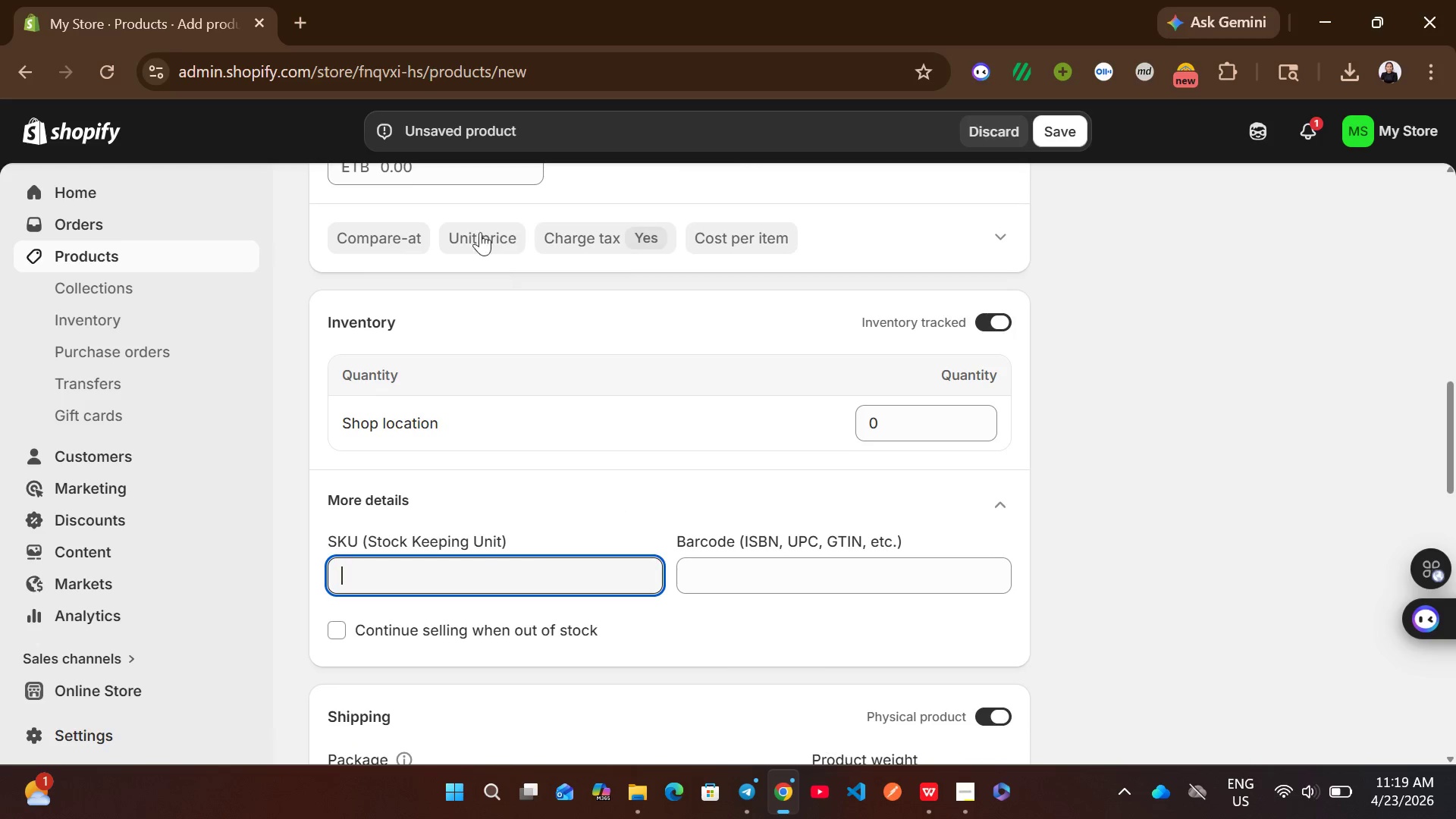 
left_click([428, 176])
 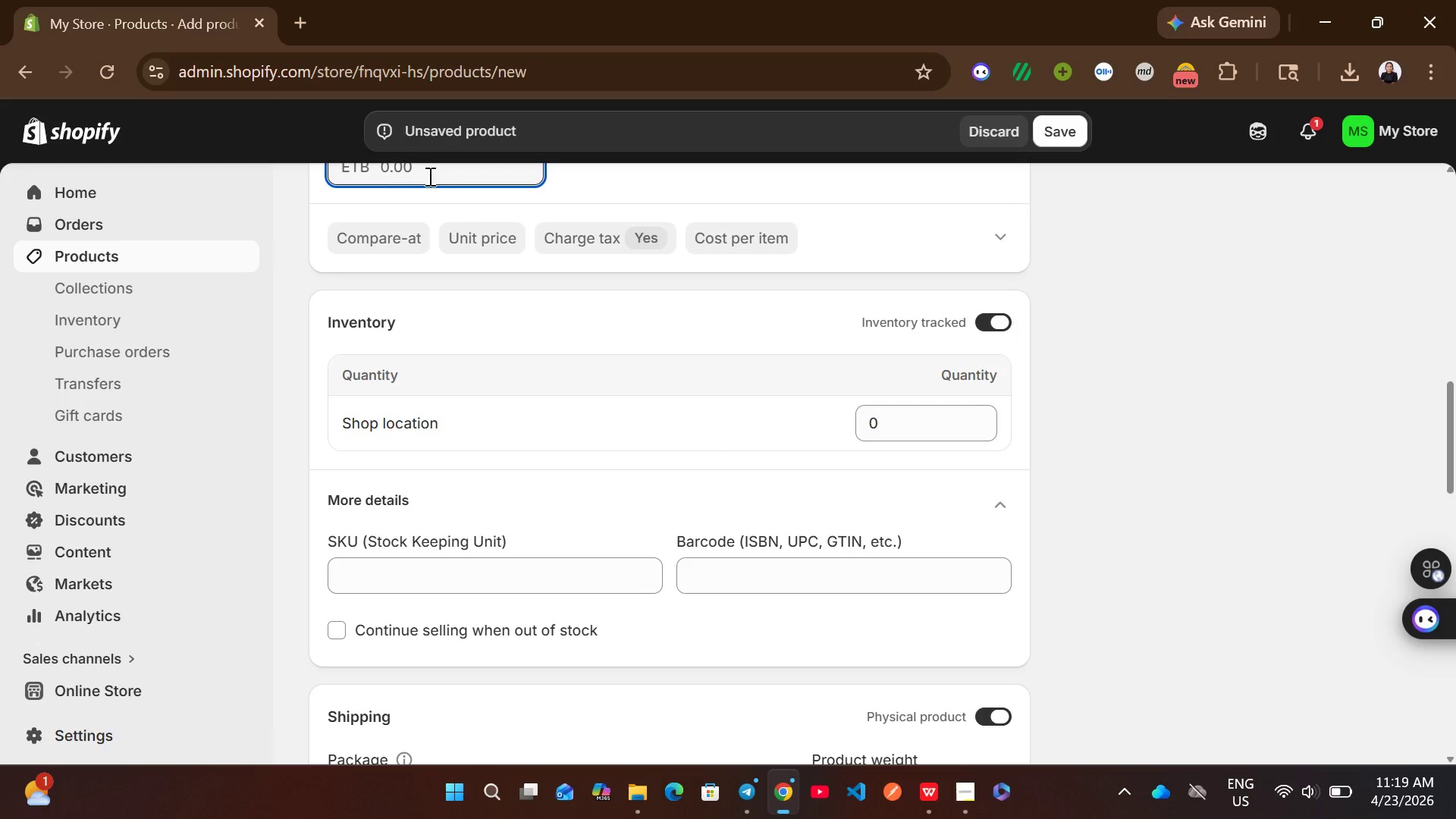 
type(16)
key(Backspace)
type(500)
 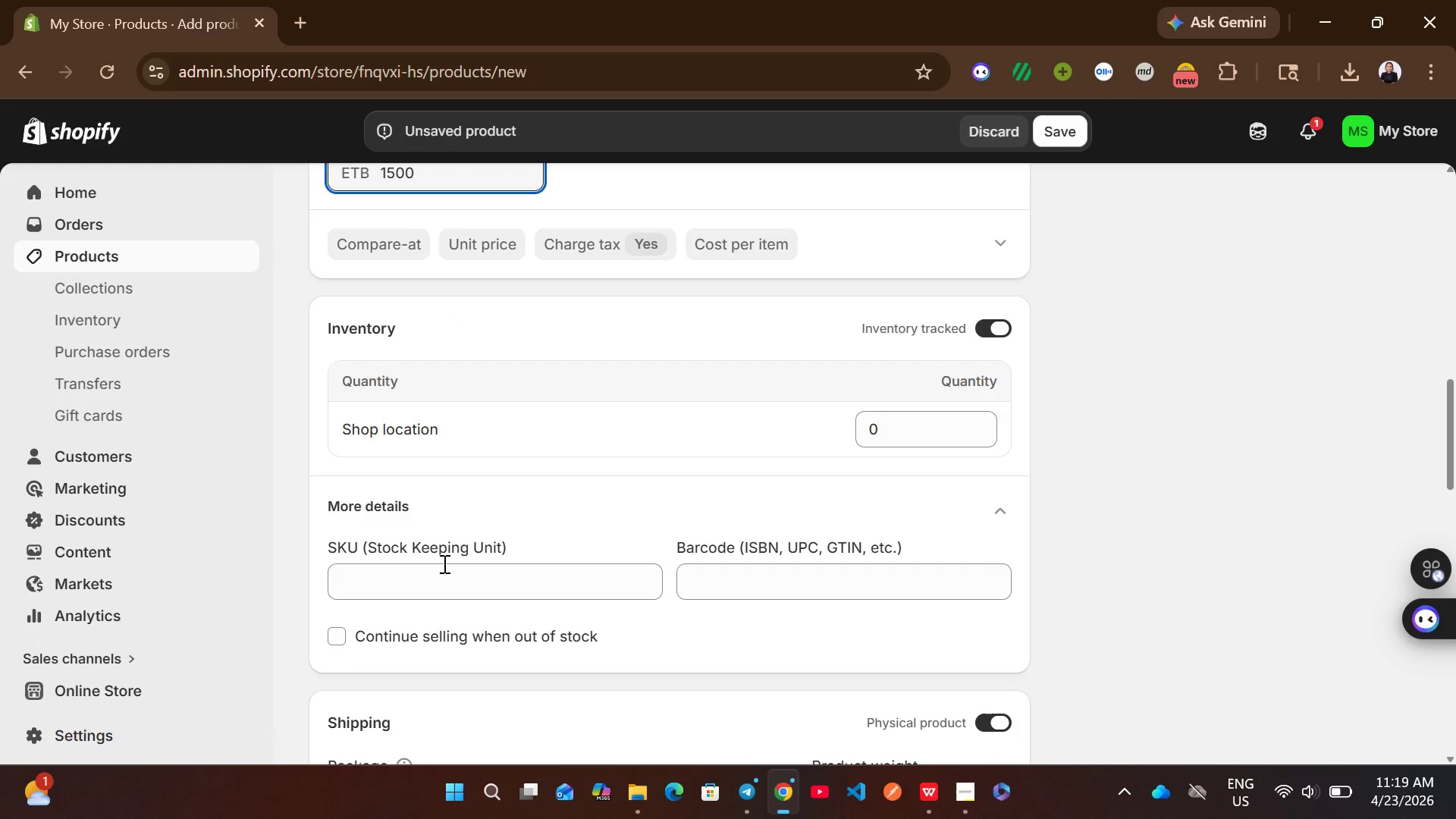 
left_click([443, 563])
 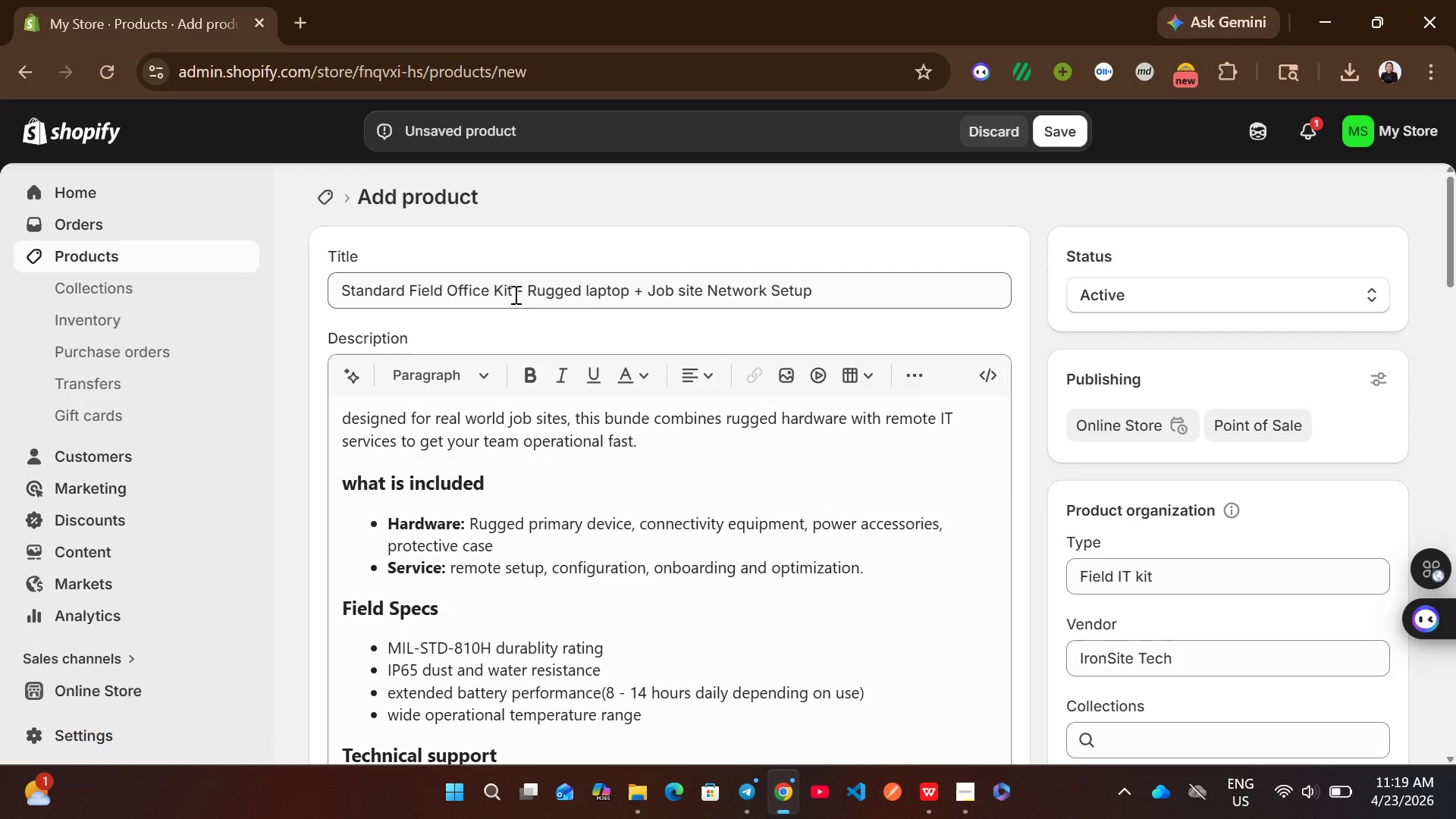 
wait(8.45)
 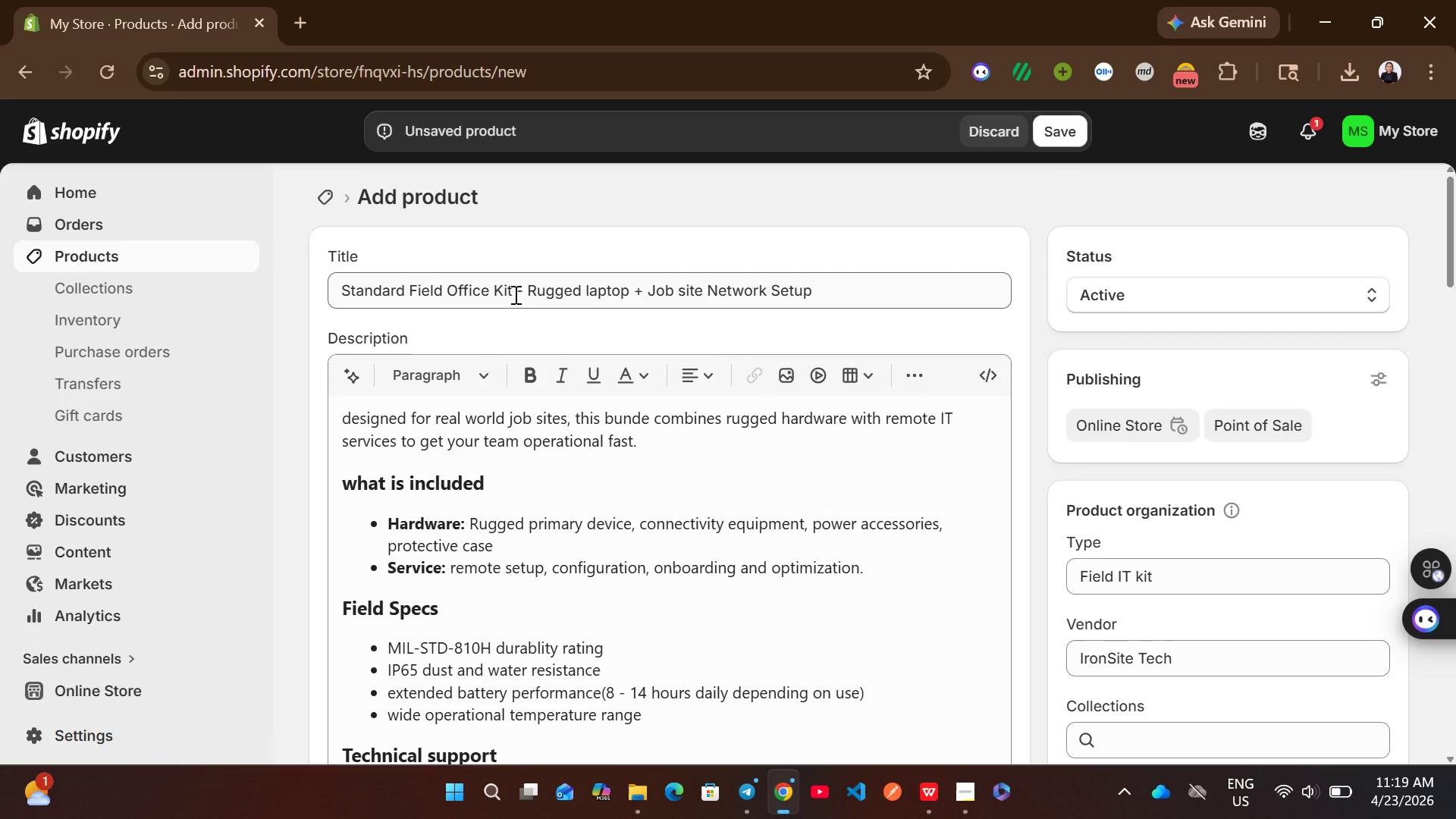 
type(SOFK-01)
 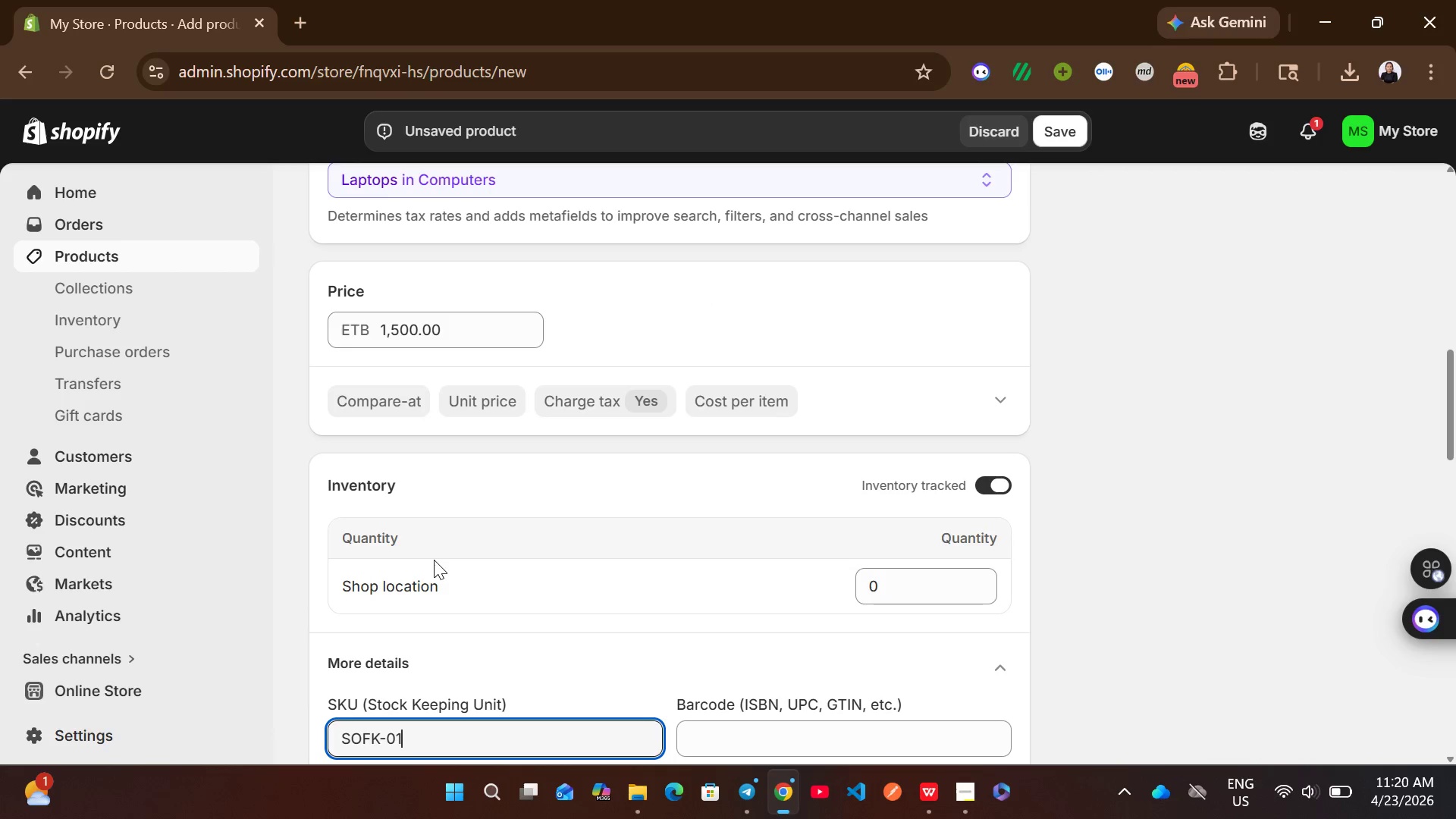 
left_click([878, 551])
 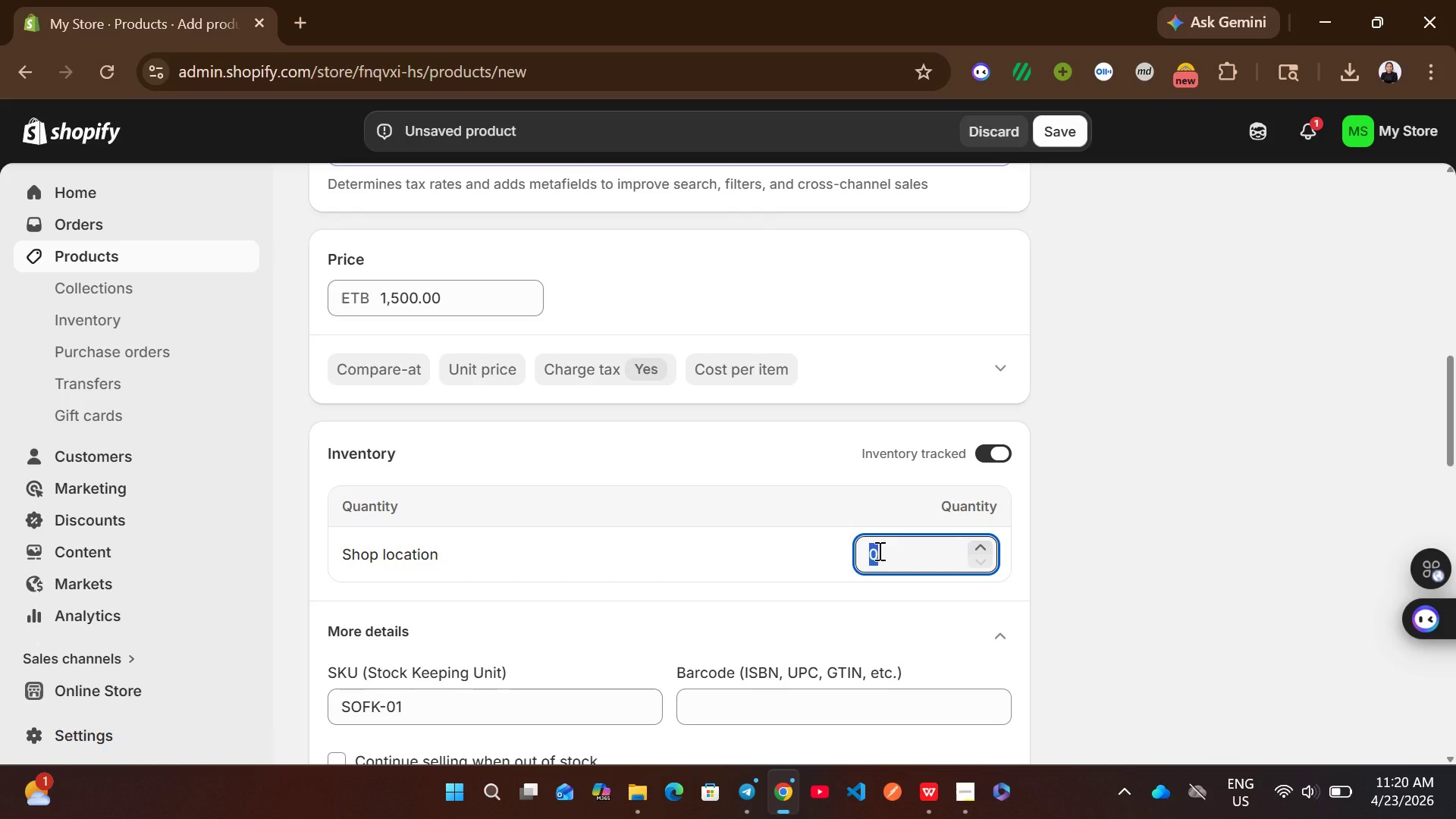 
type(30)
key(Backspace)
key(Backspace)
 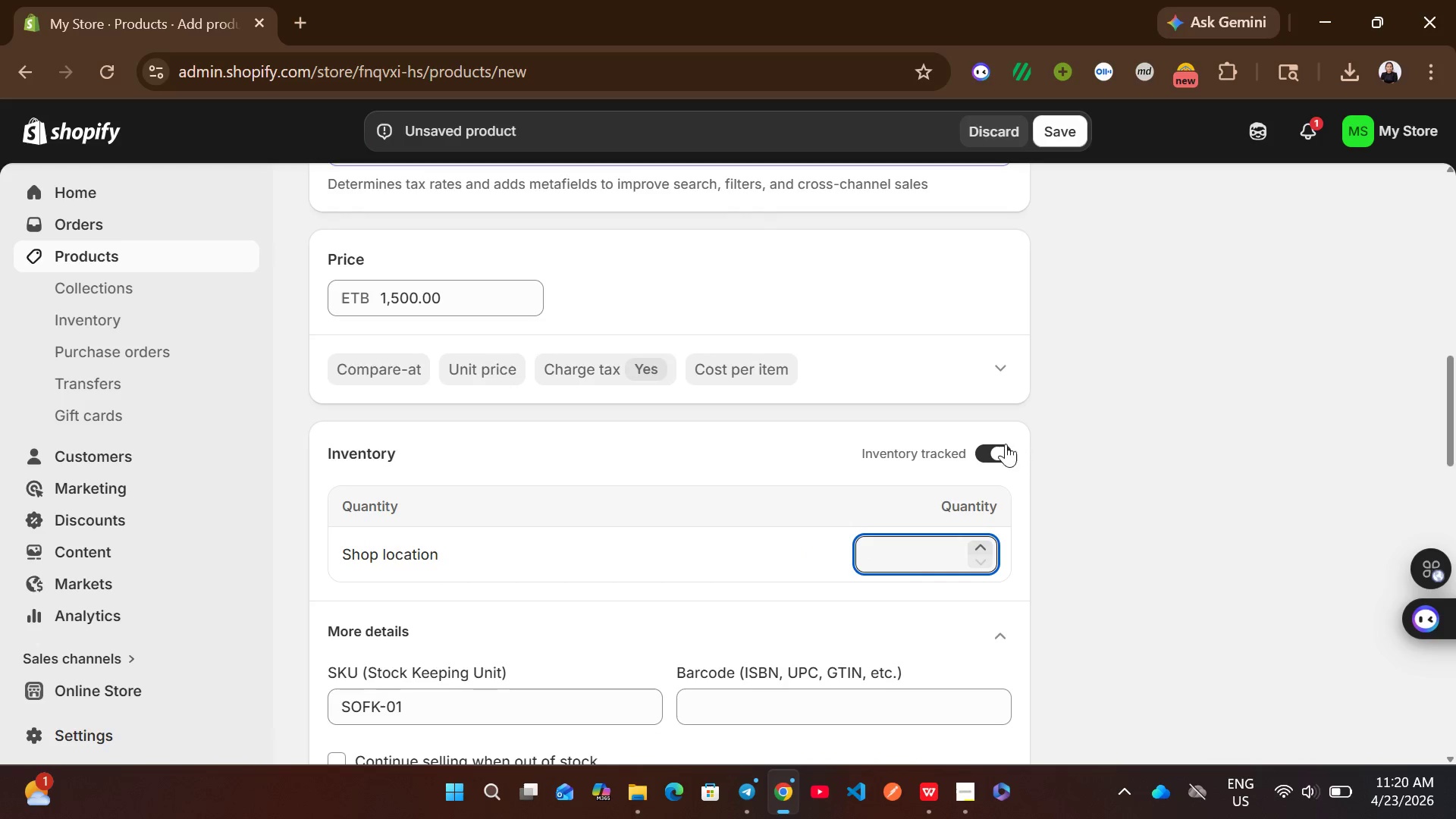 
left_click([1005, 444])
 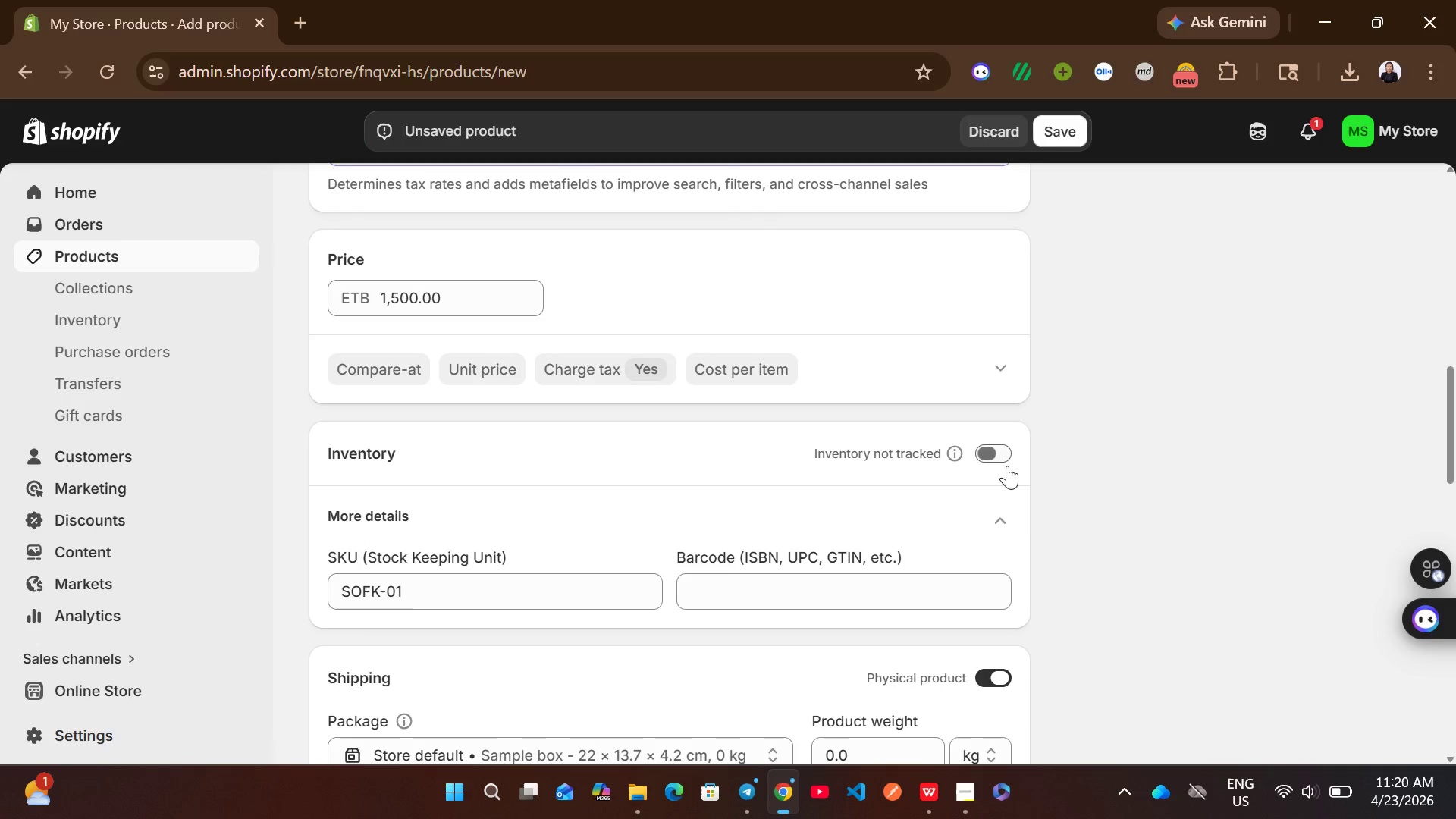 
mouse_move([1013, 510])
 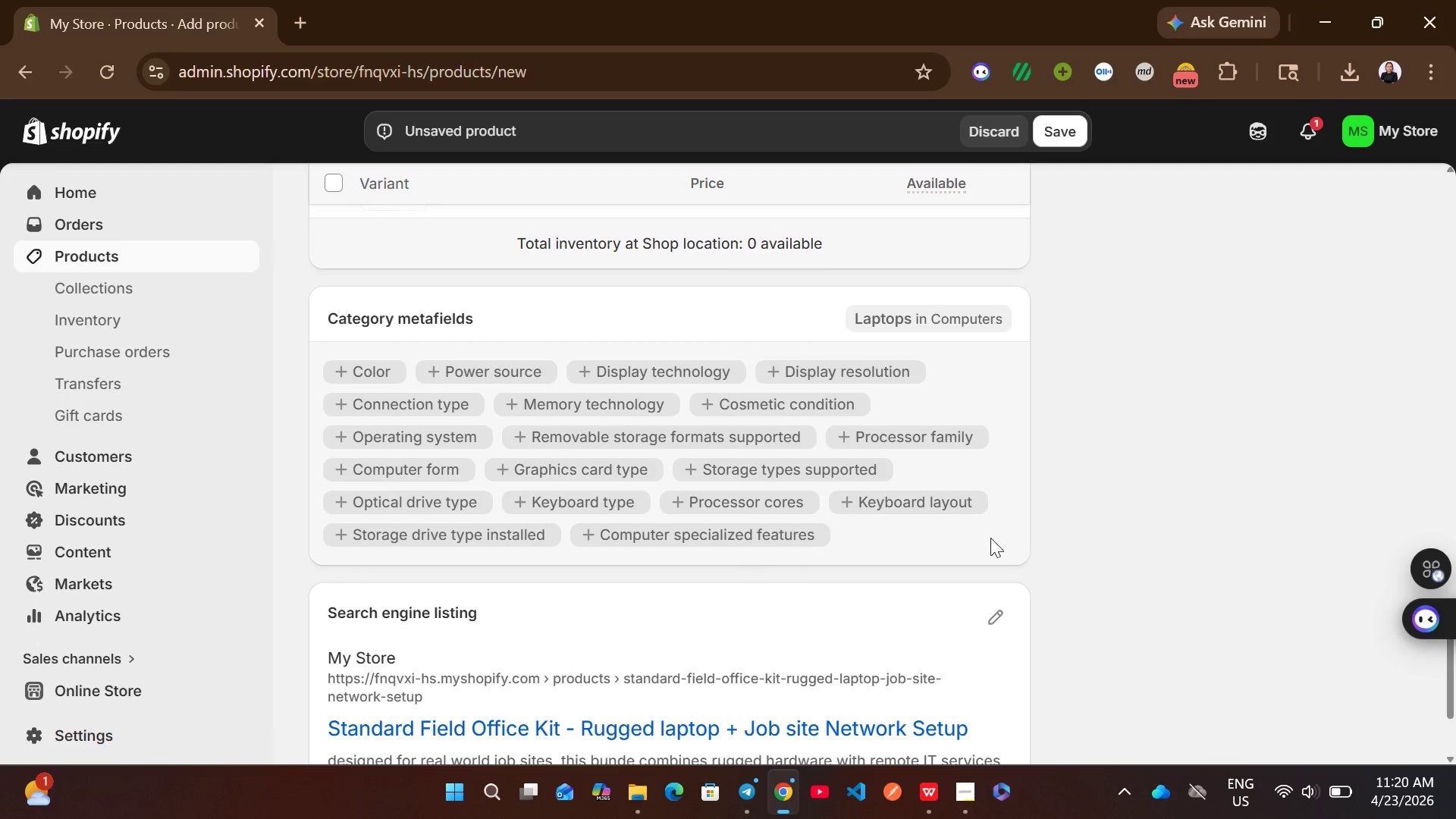 
left_click([997, 623])
 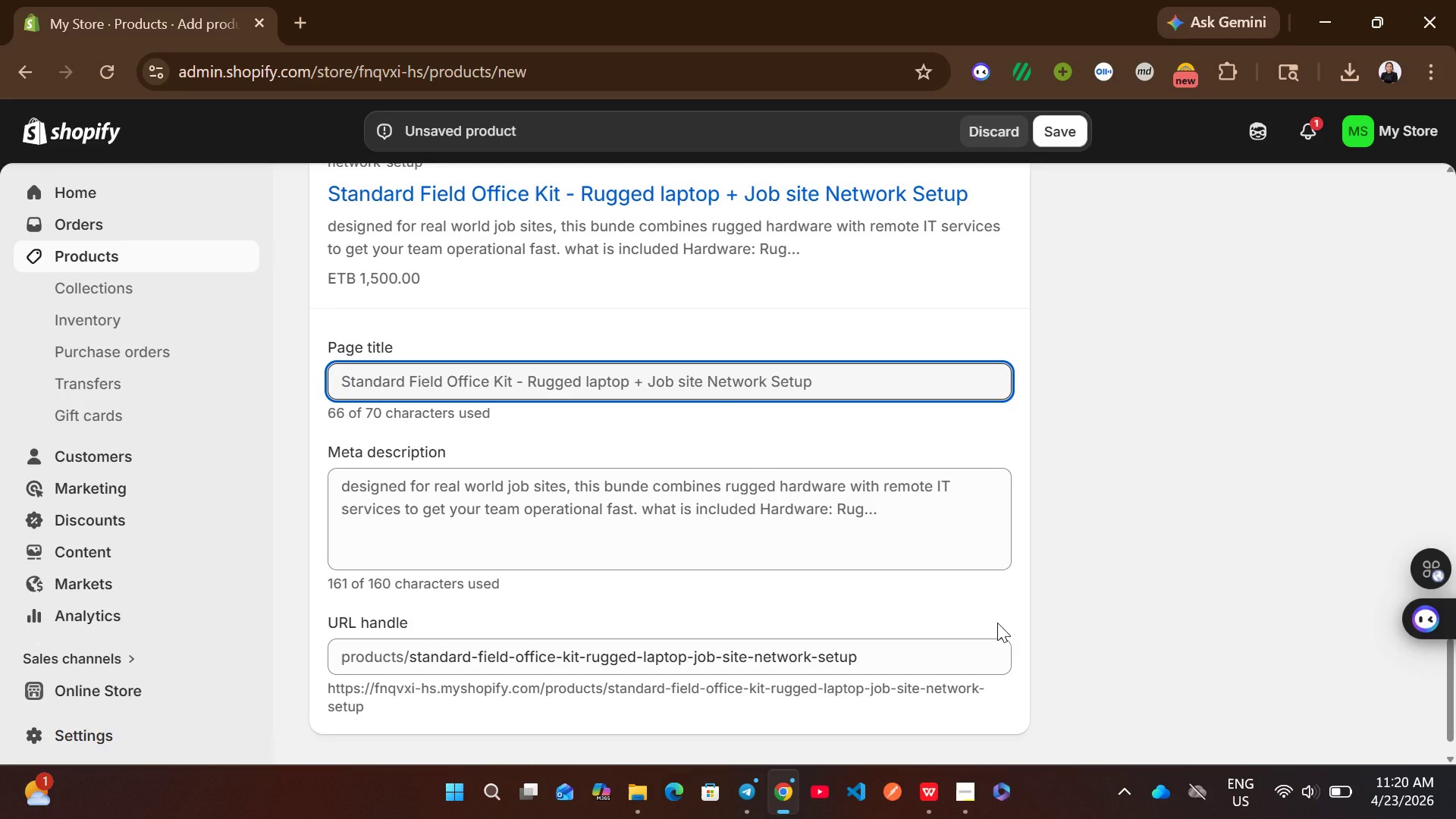 
wait(19.53)
 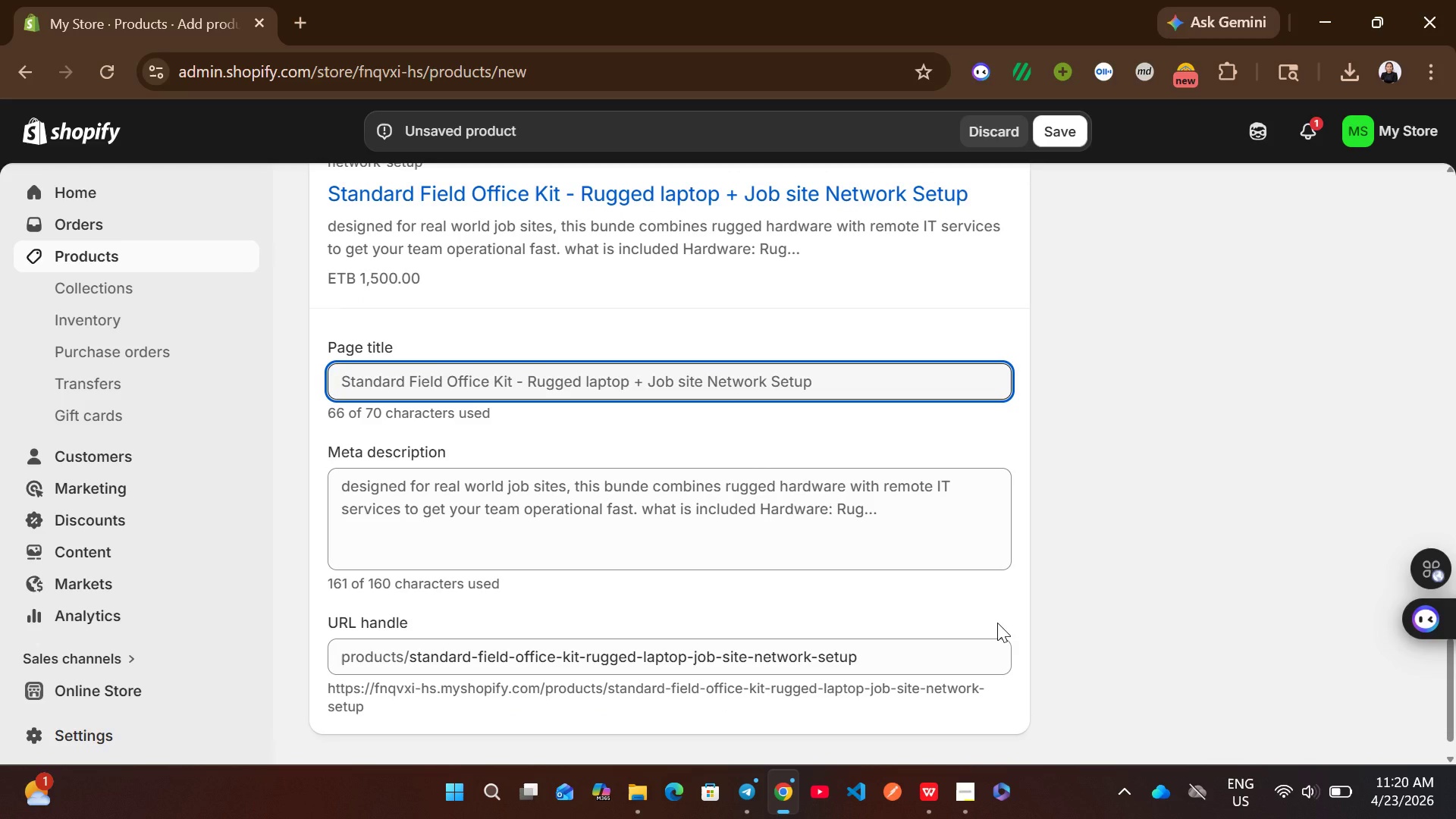 
left_click([685, 379])
 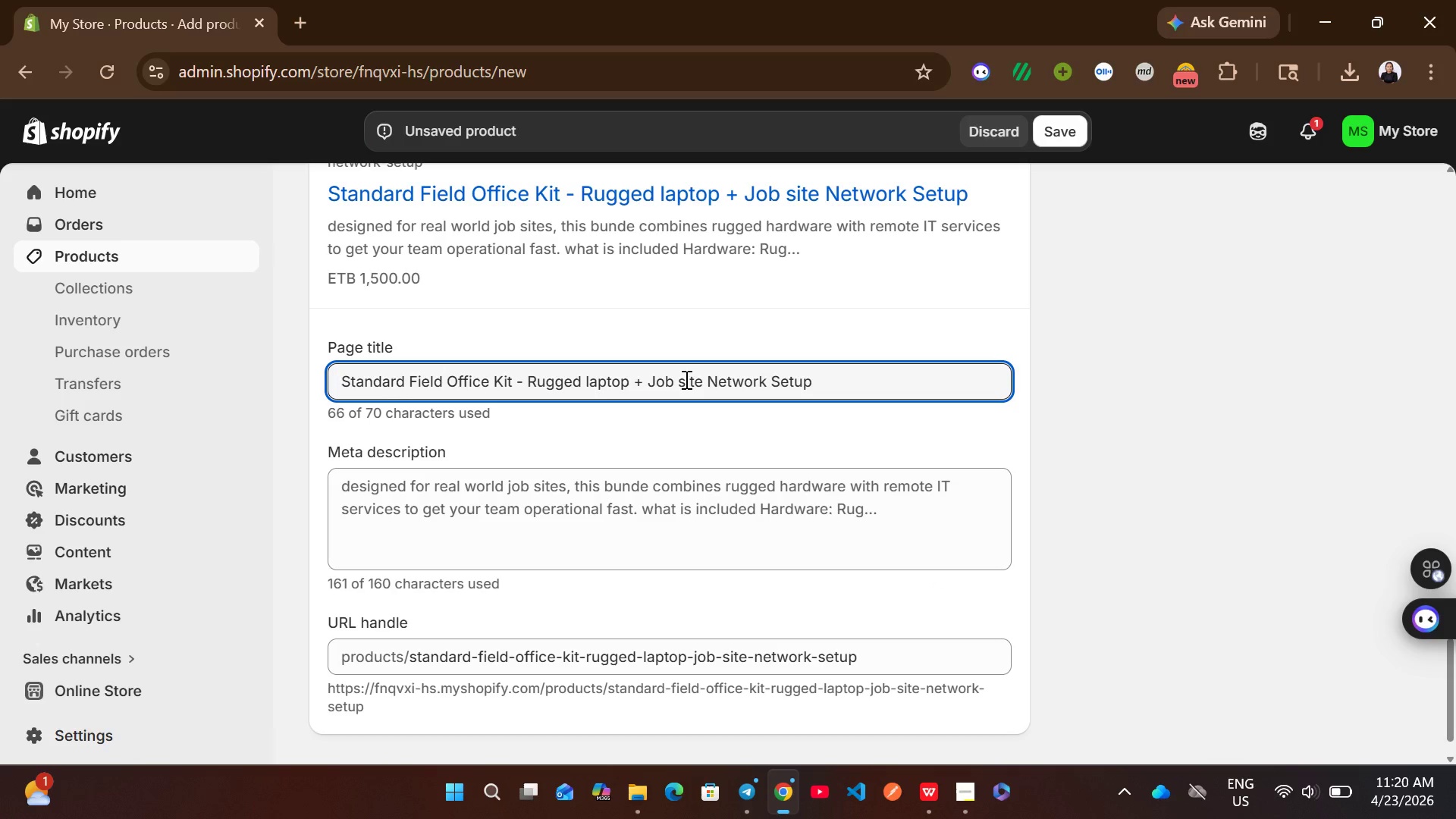 
left_click([685, 379])
 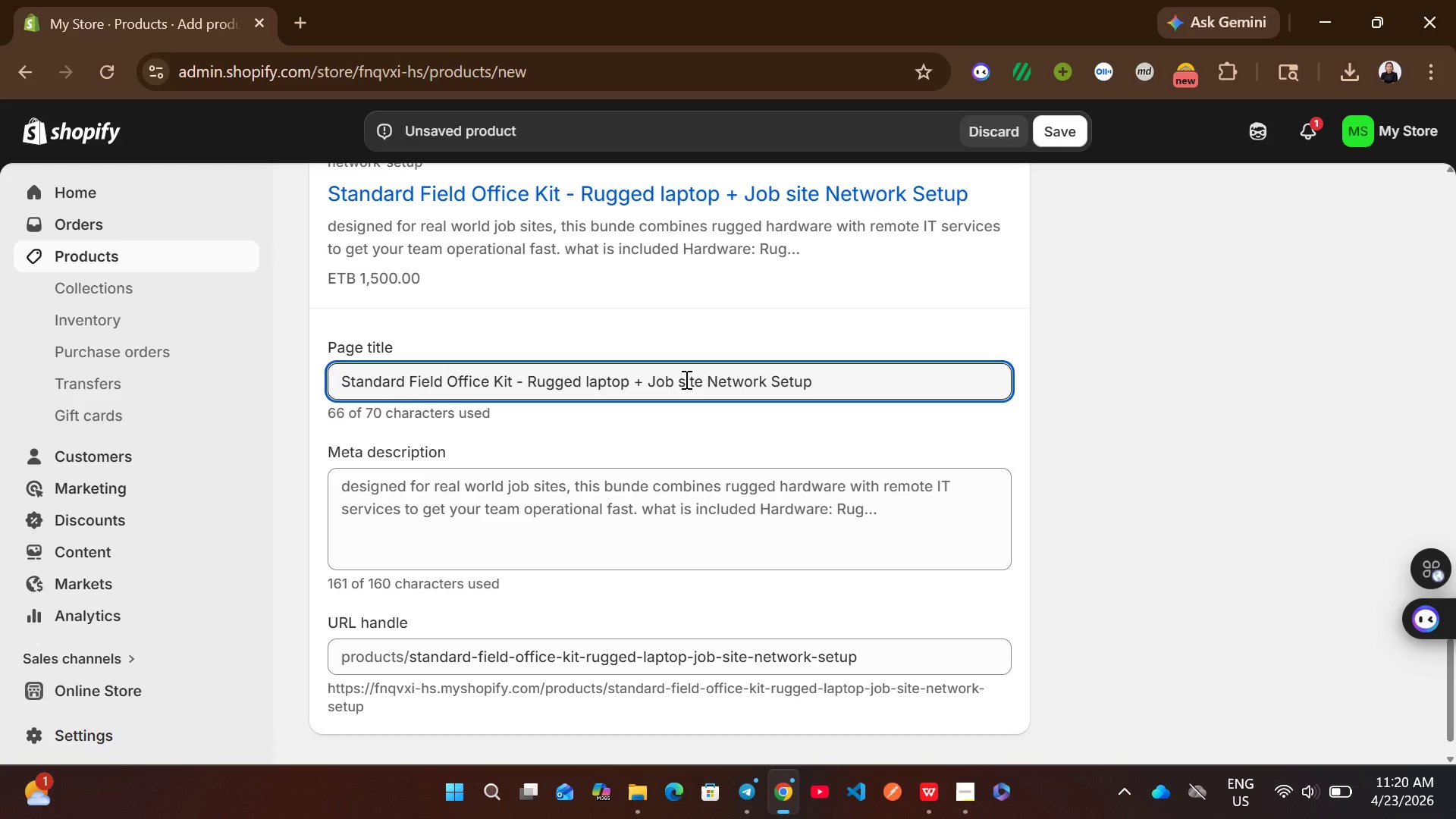 
key(Shift+ShiftLeft)
 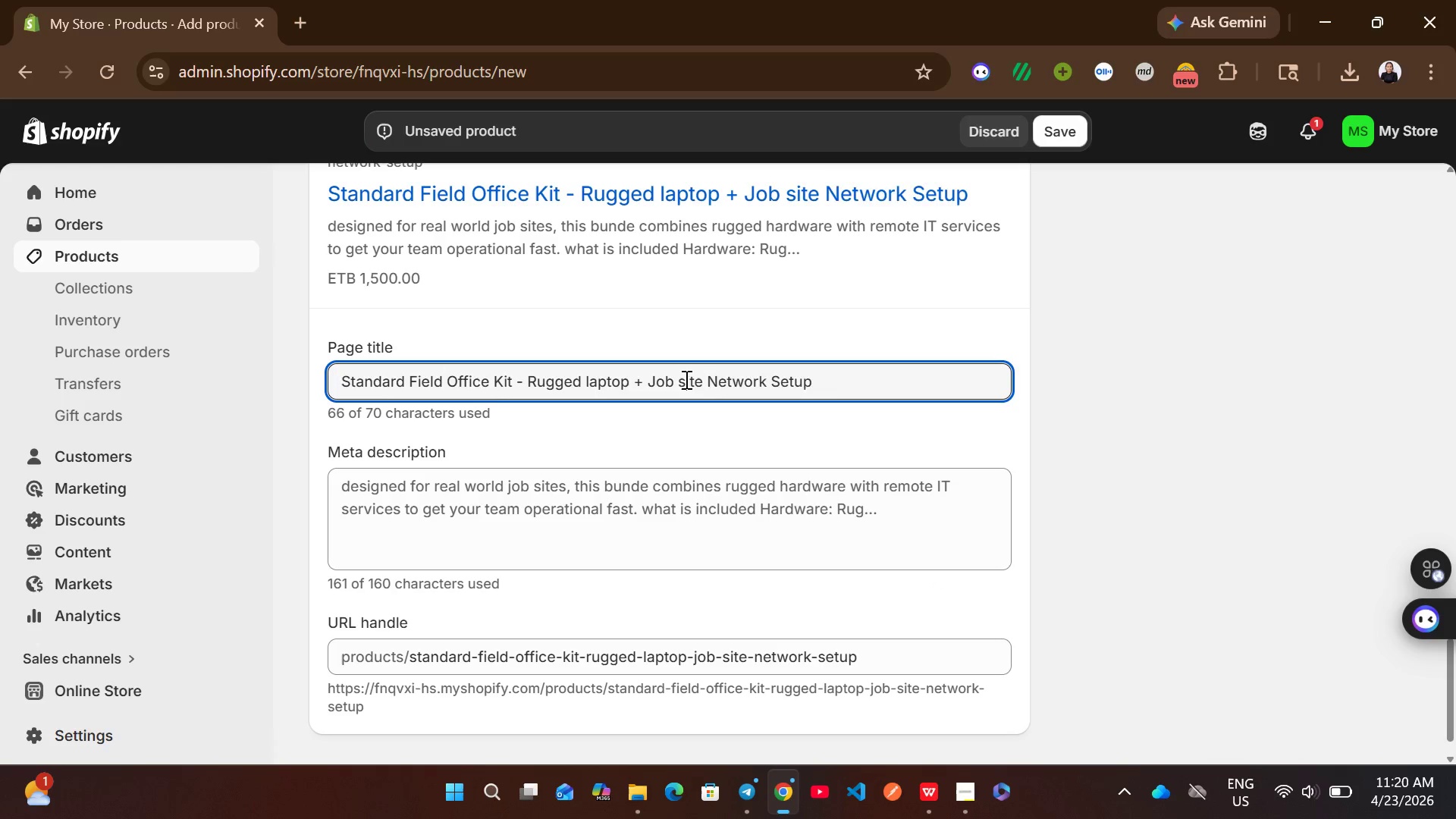 
key(Shift+A)
 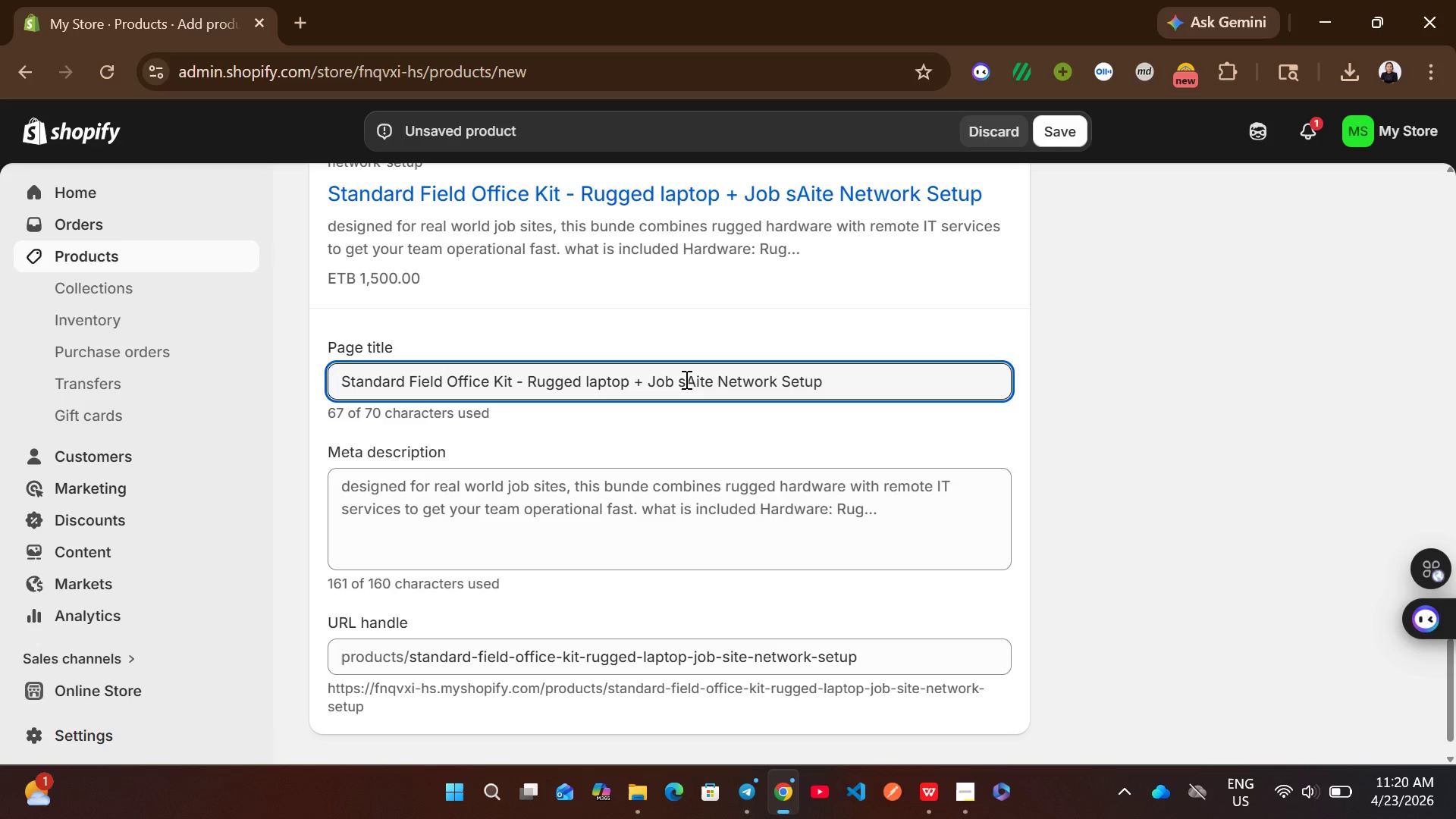 
key(Control+A)
 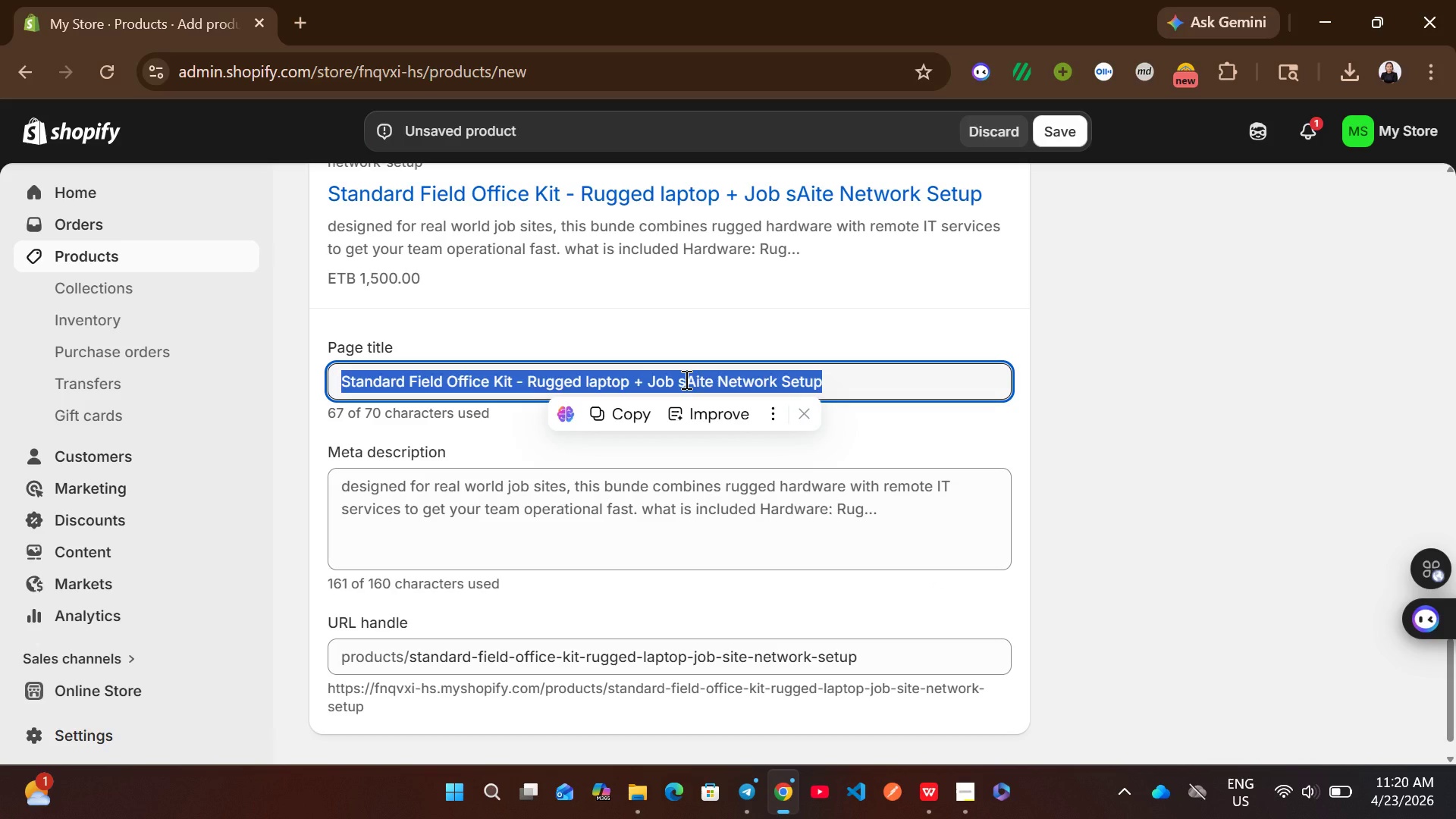 
key(Backspace)
type(Rugged Field )
 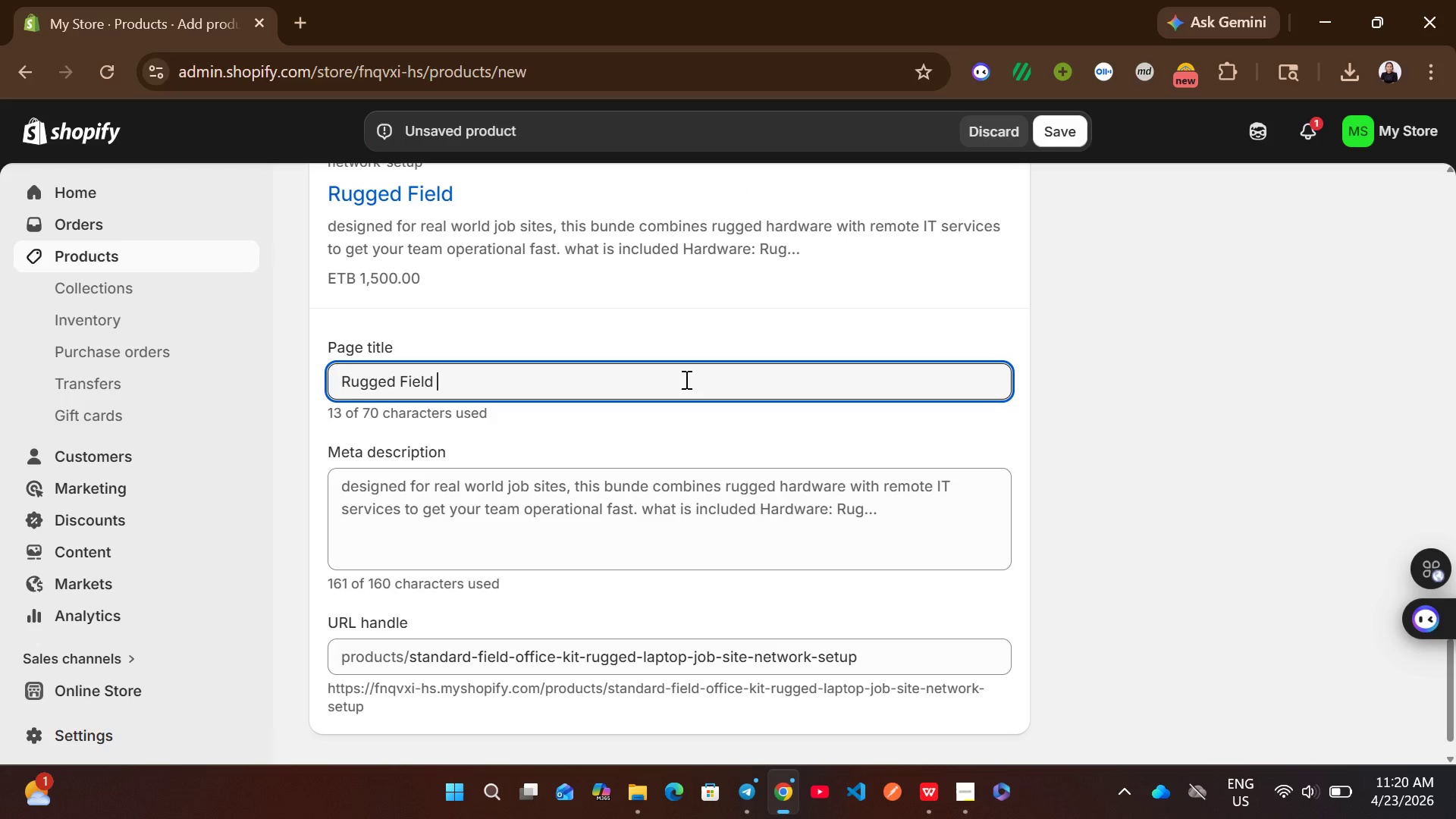 
wait(5.05)
 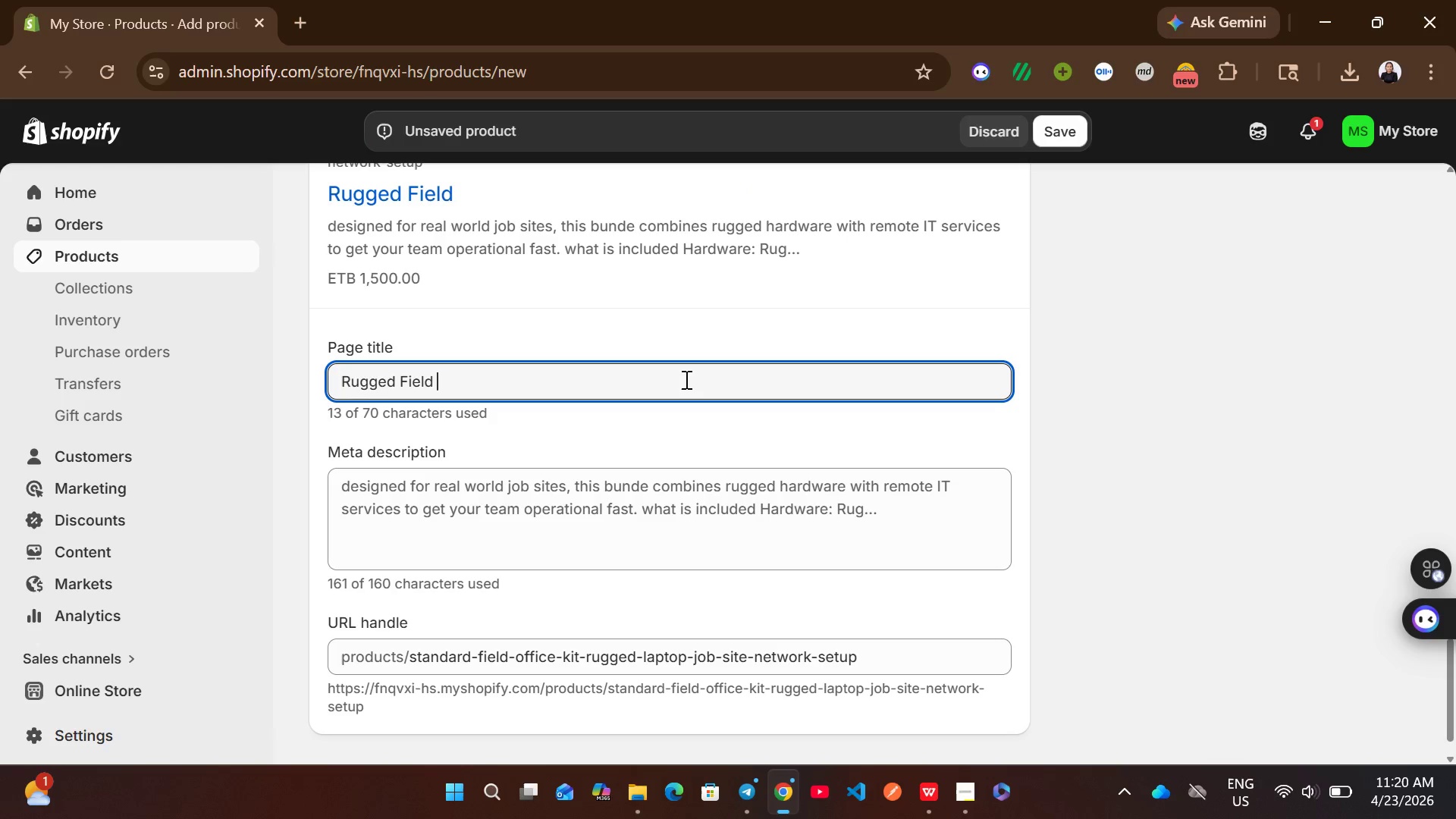 
type(Office kit | Job site )
 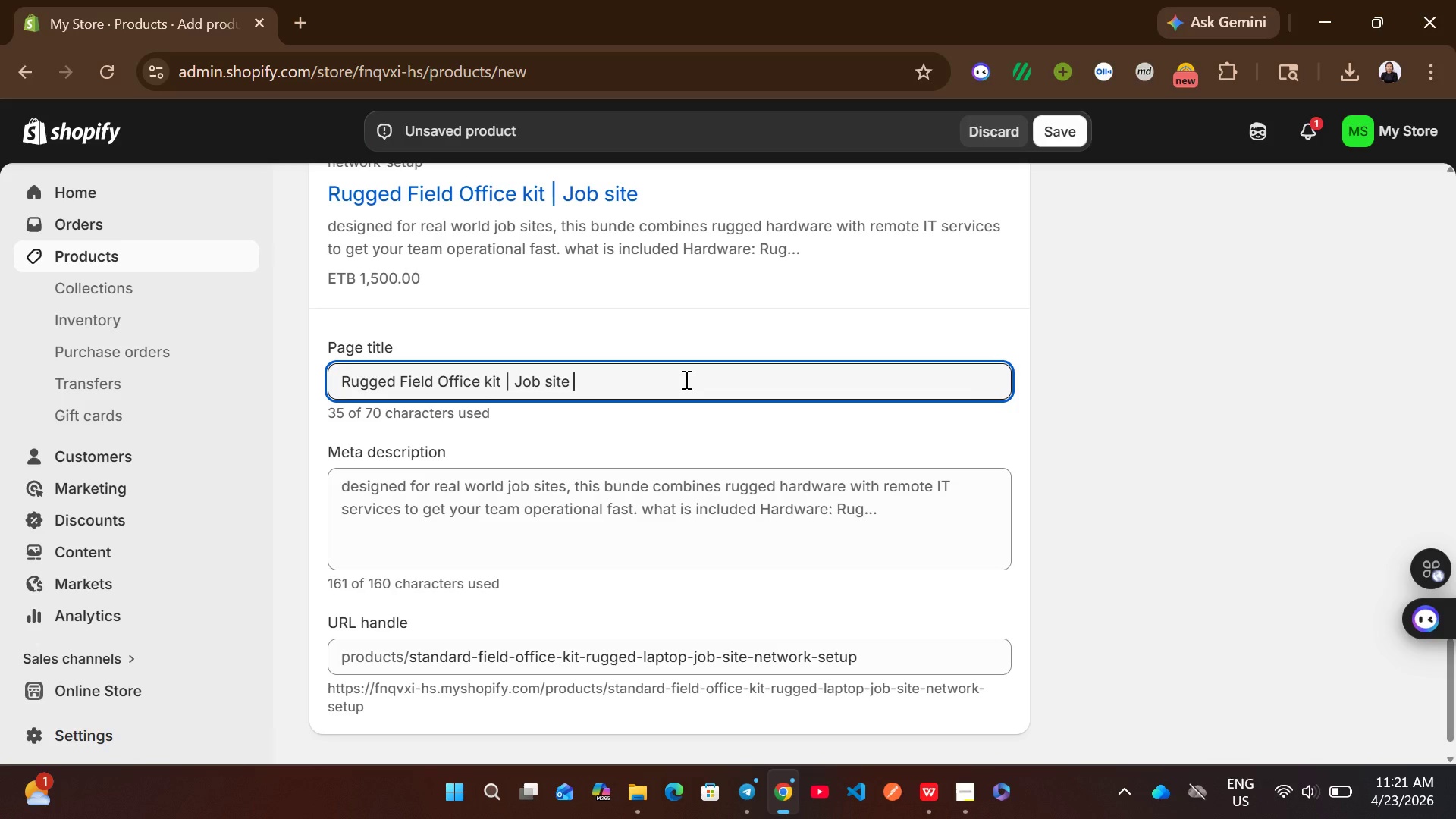 
type(Network set up )
key(Backspace)
key(Backspace)
key(Backspace)
key(Backspace)
key(Backspace)
key(Backspace)
key(Backspace)
type(Setup and )
 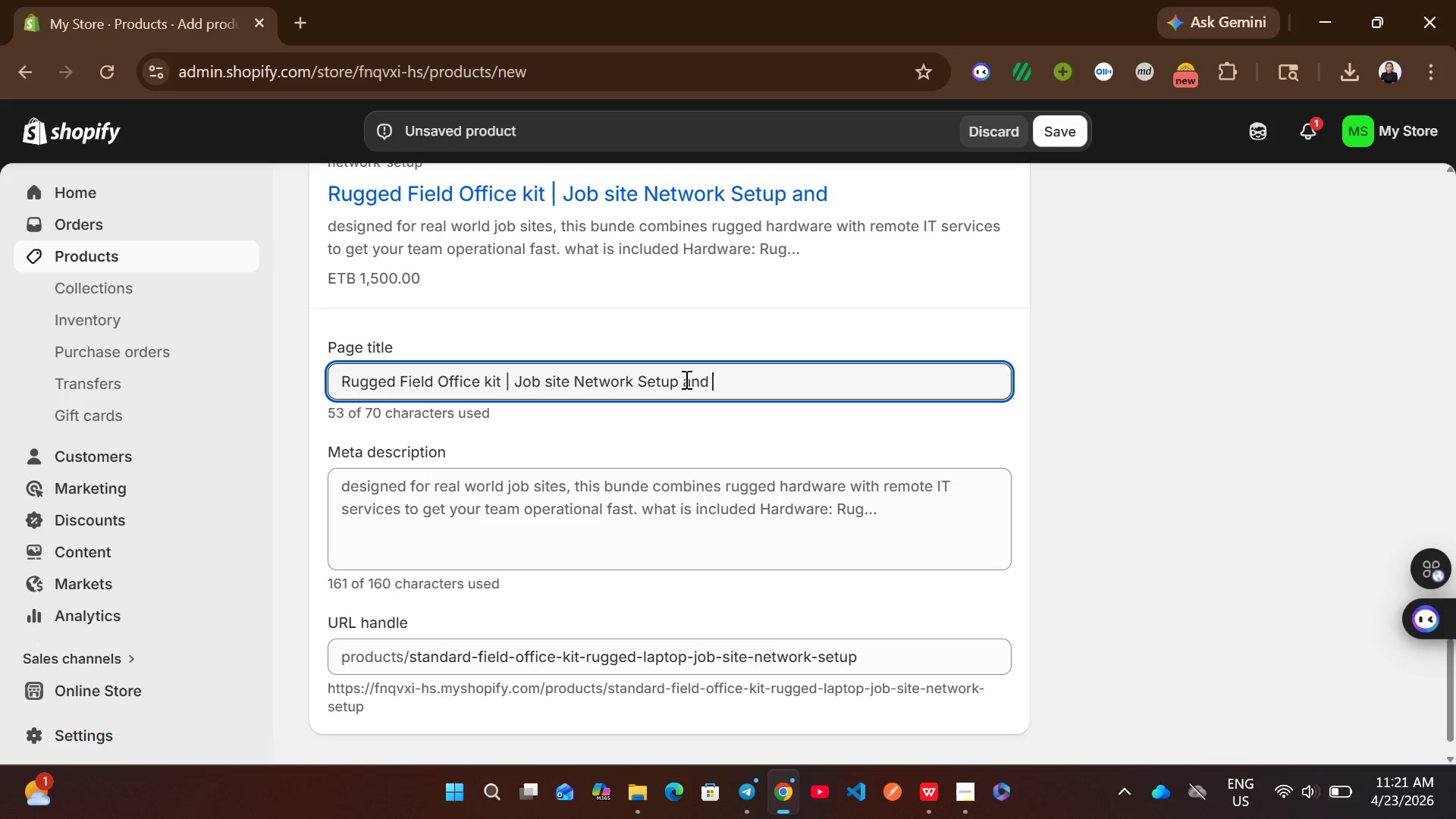 
type(Laptop)
 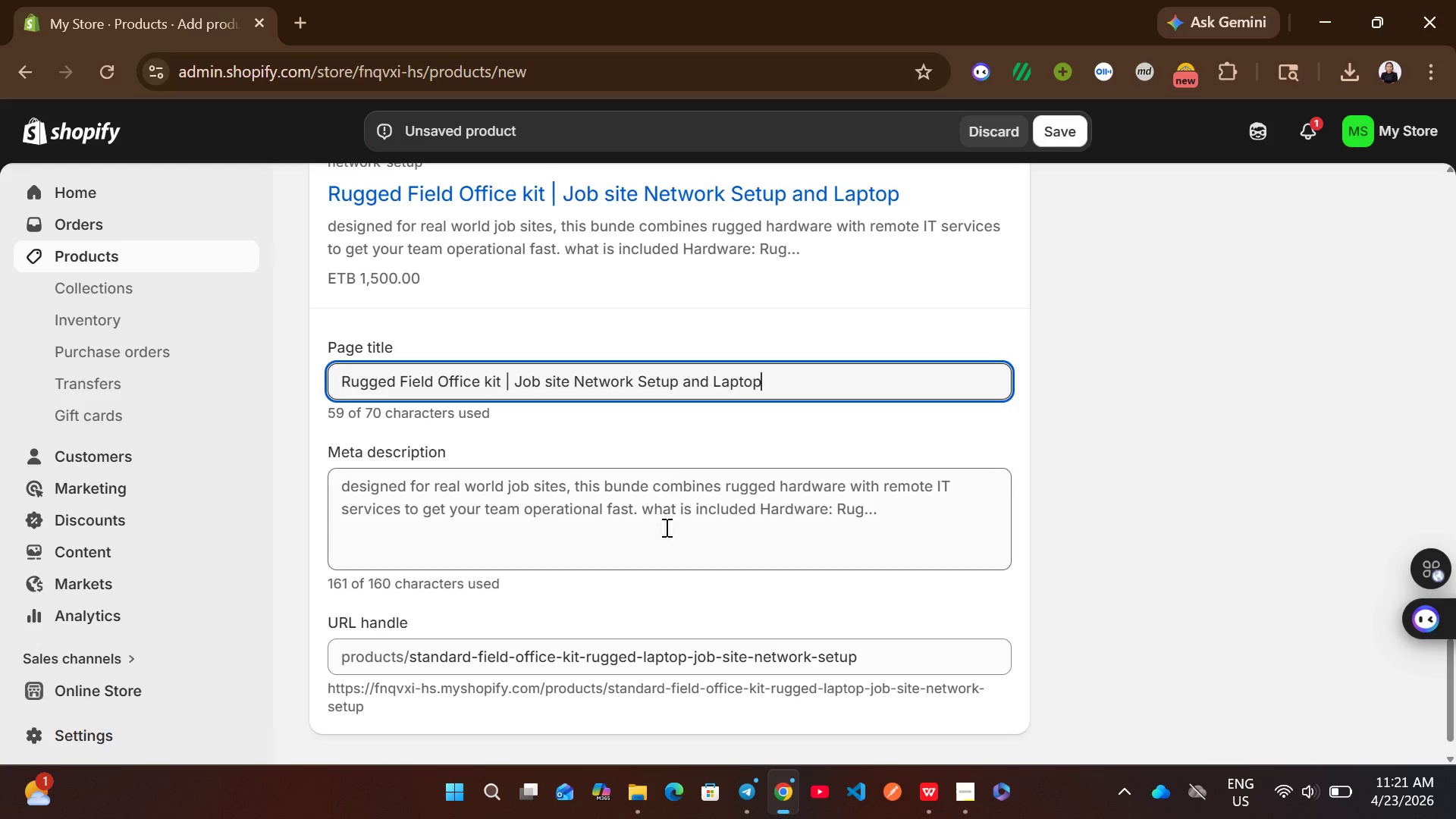 
left_click([662, 540])
 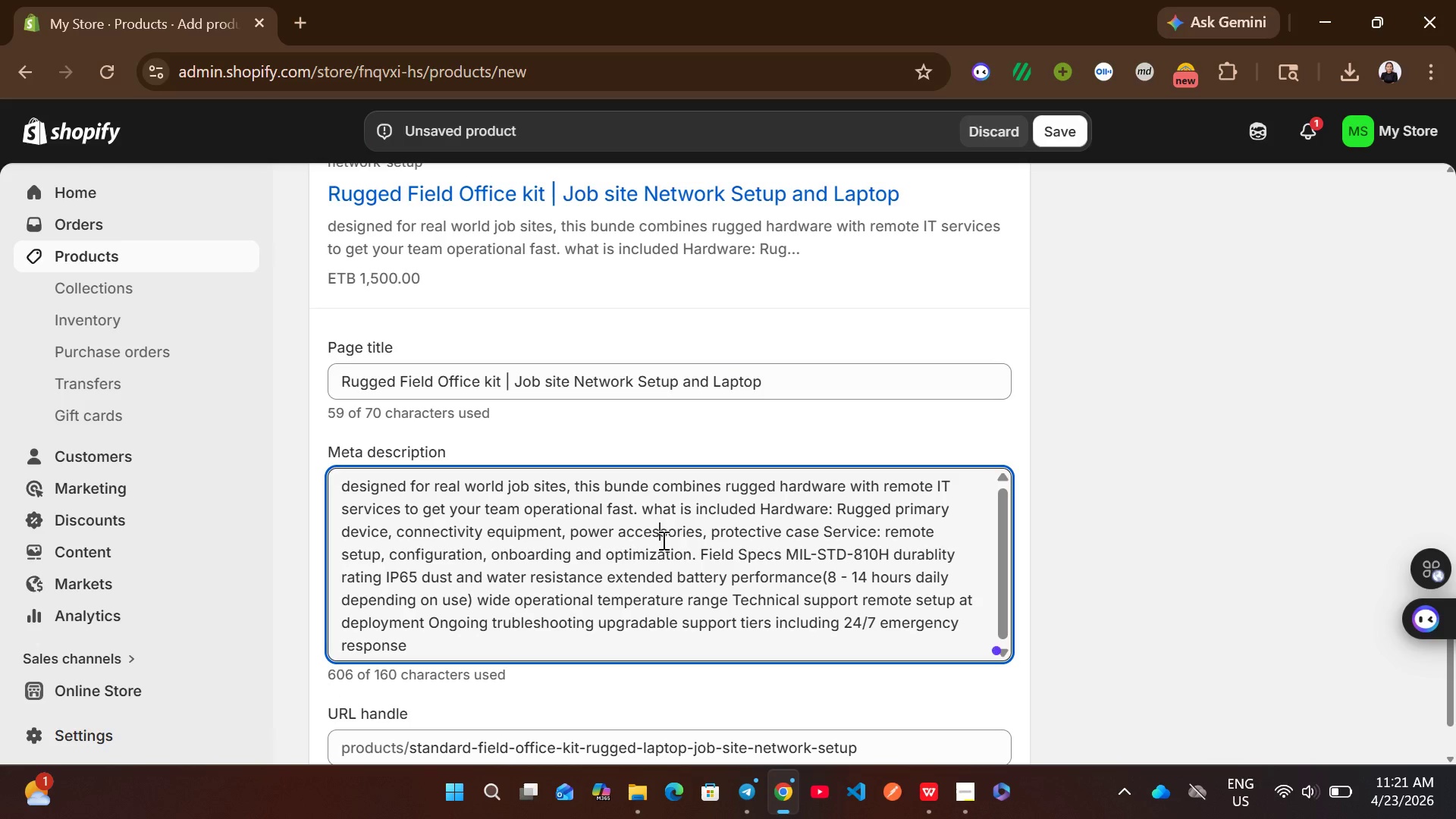 
key(Shift+A)
 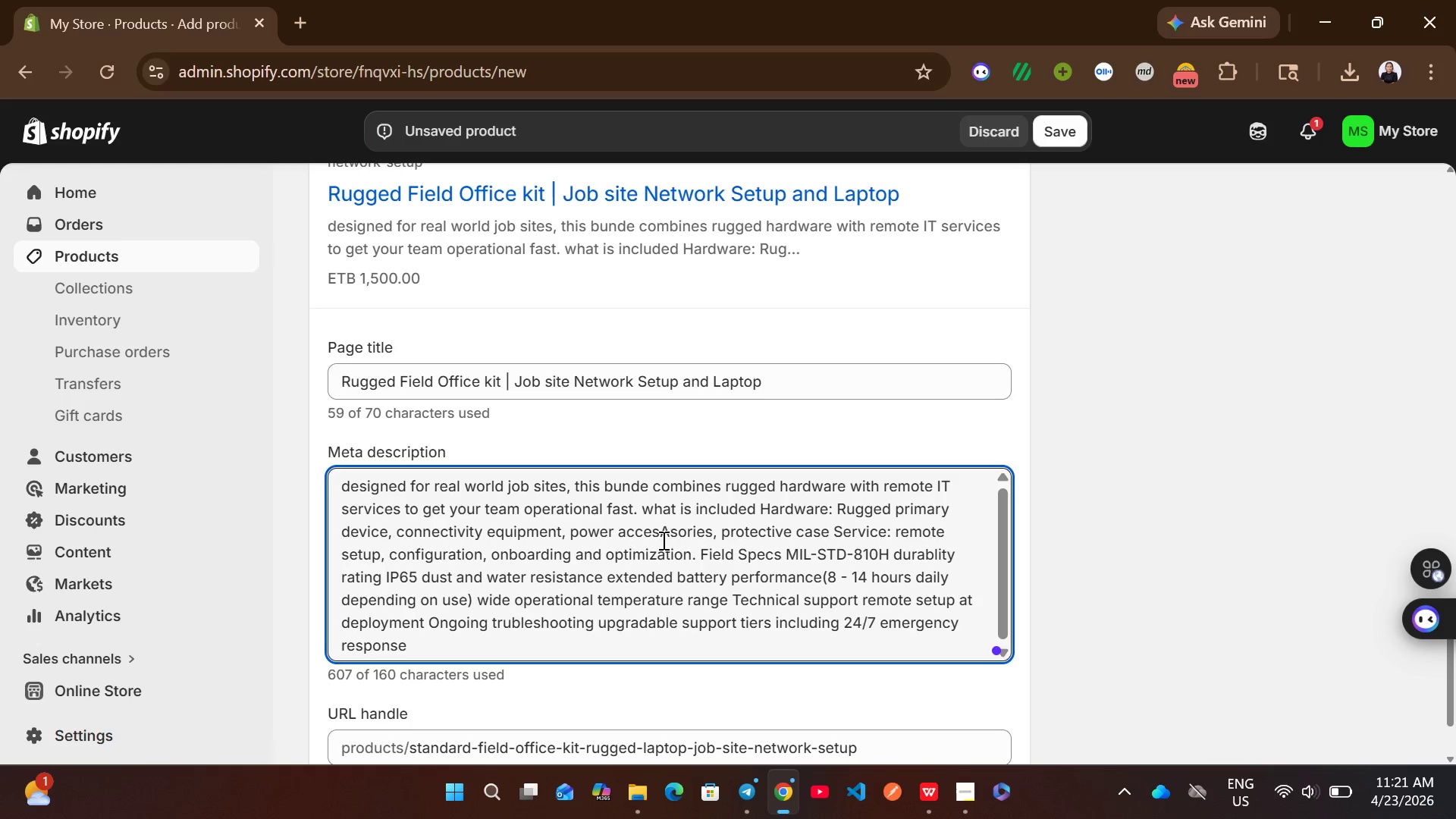 
key(Control+A)
 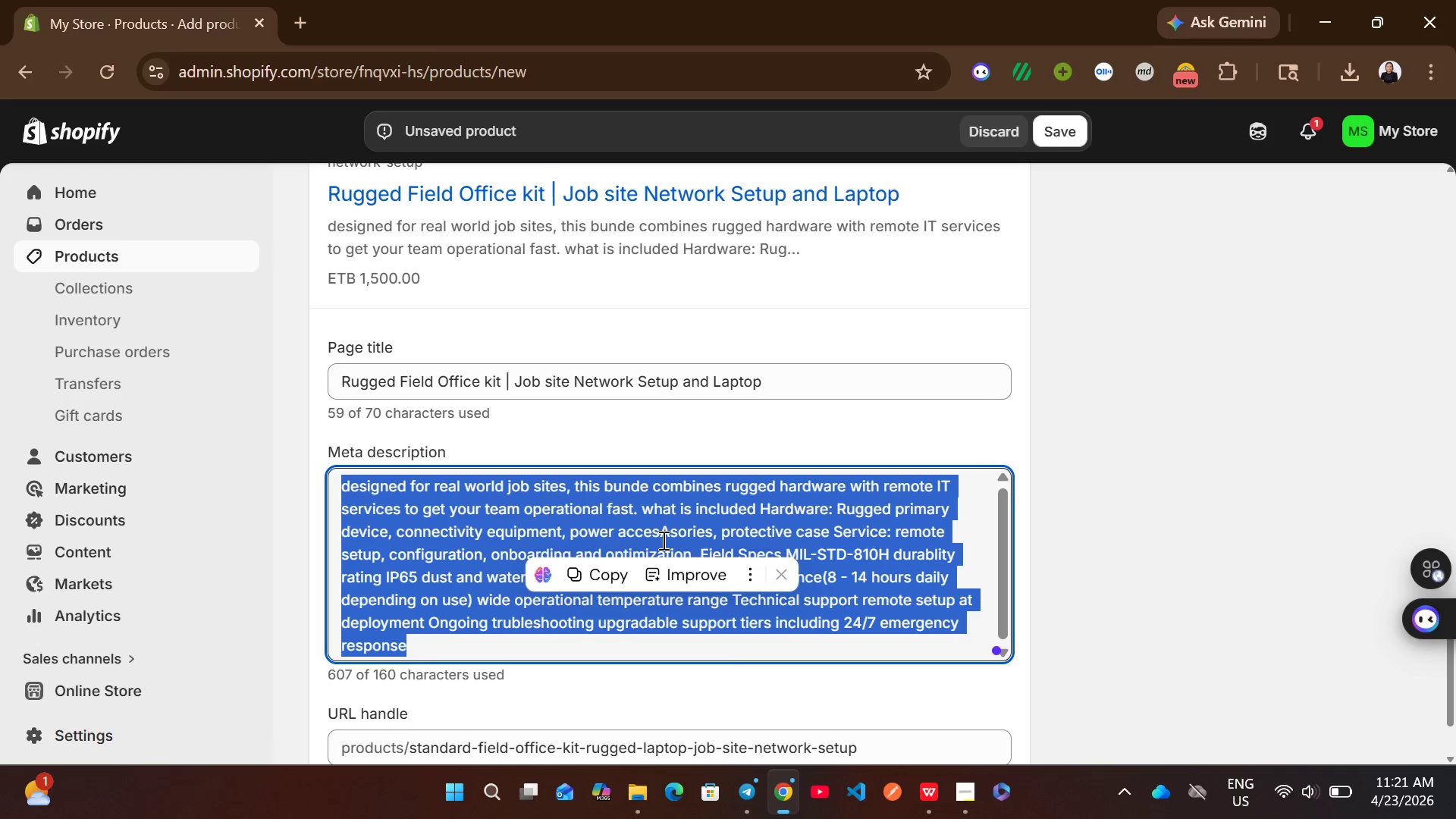 
key(Backspace)
 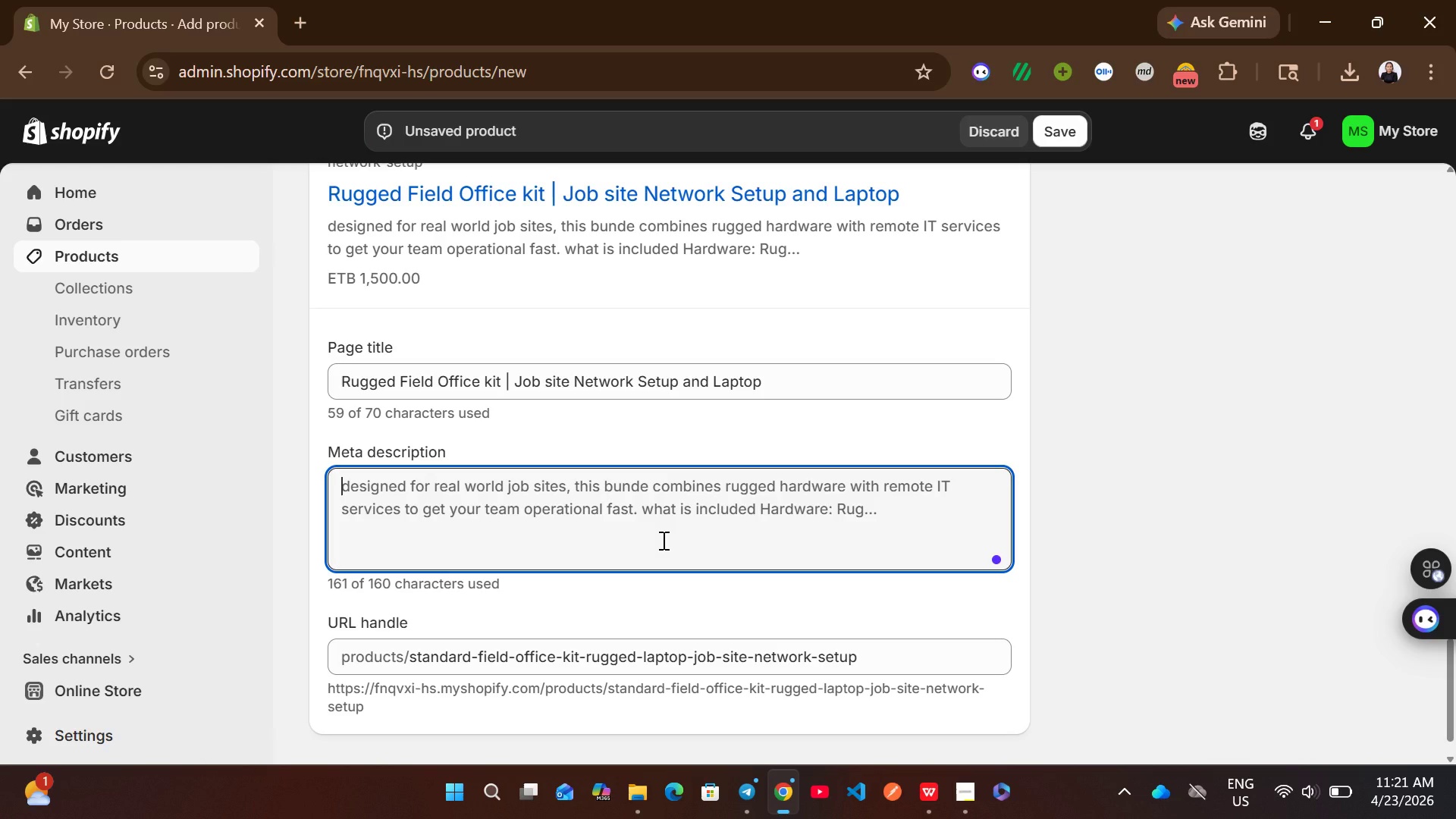 
wait(16.5)
 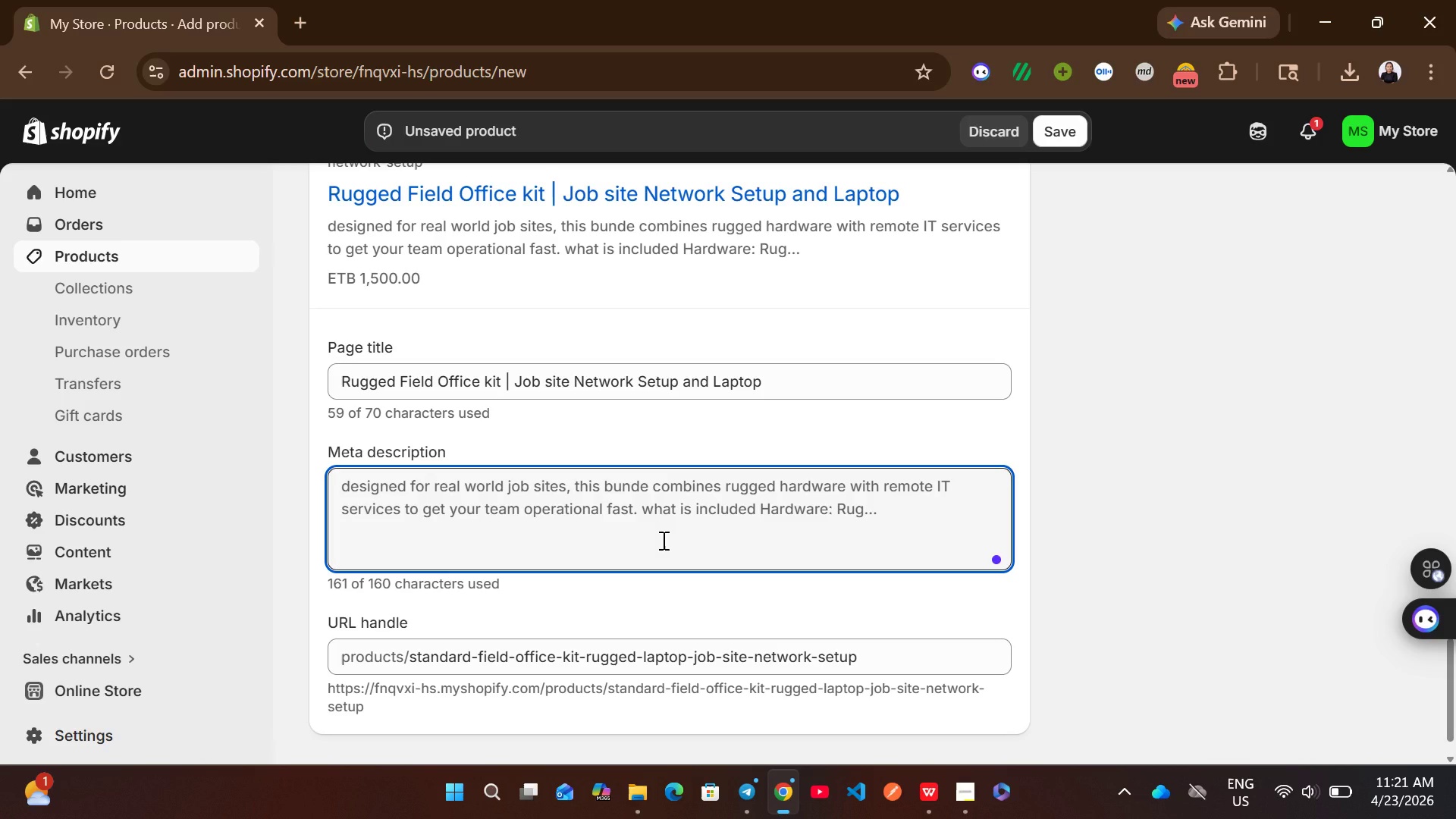 
type(Rugged fir)
key(Backspace)
type(eld laptopm with )
 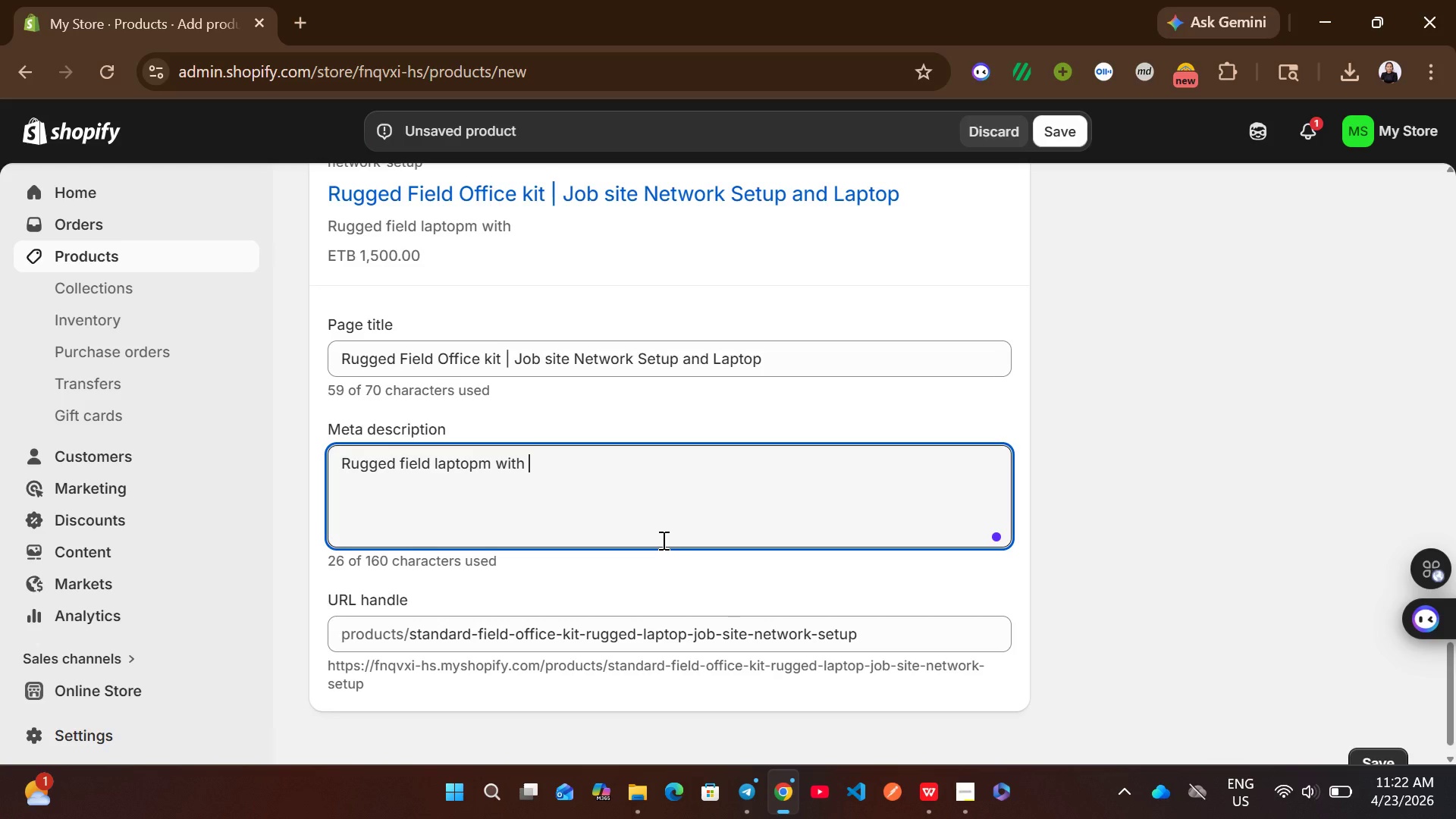 
type(jobsite Network setup and )
 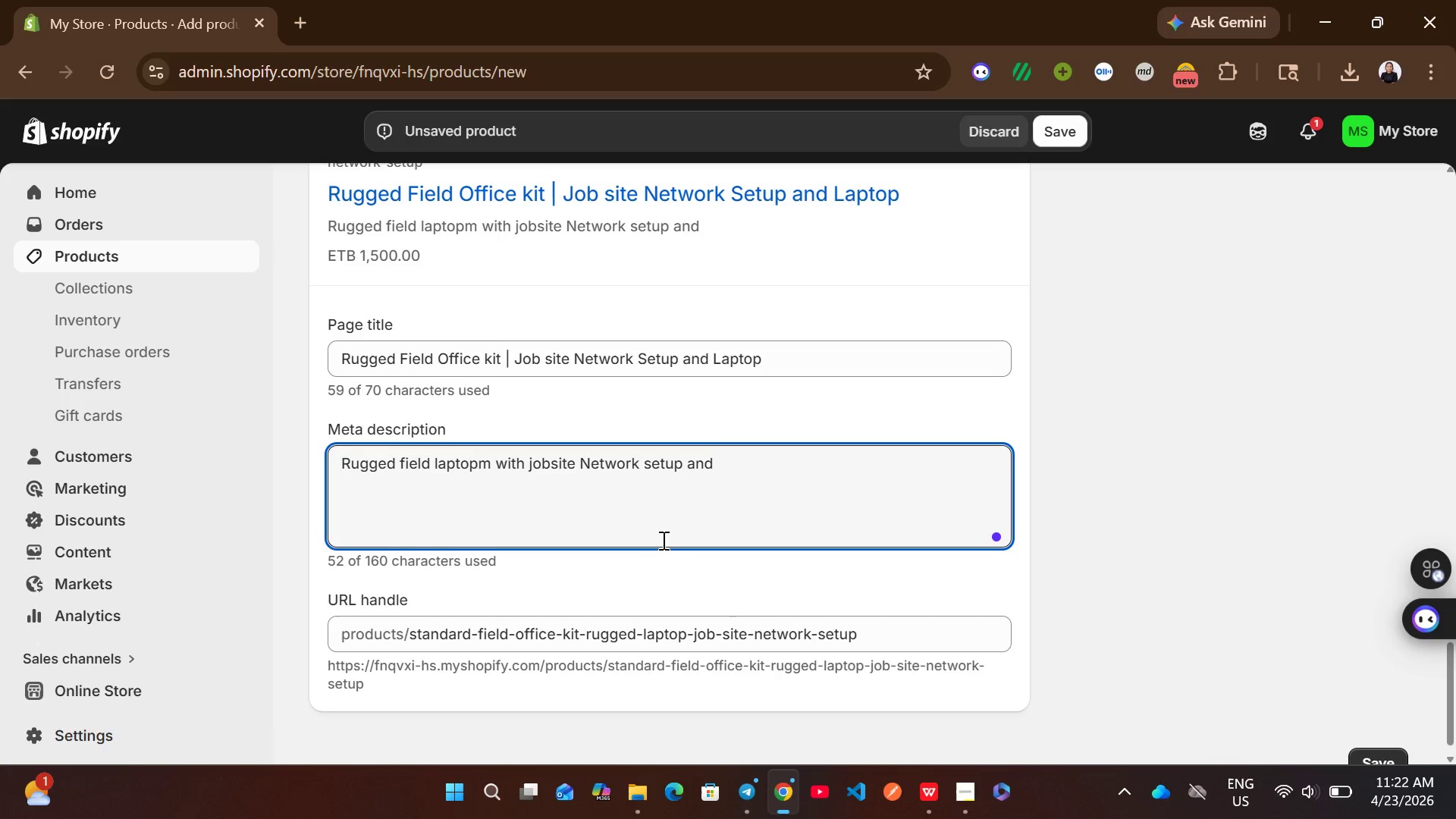 
type(remote i)
key(Backspace)
type(It)
key(Backspace)
type(T support for construction sites.)
 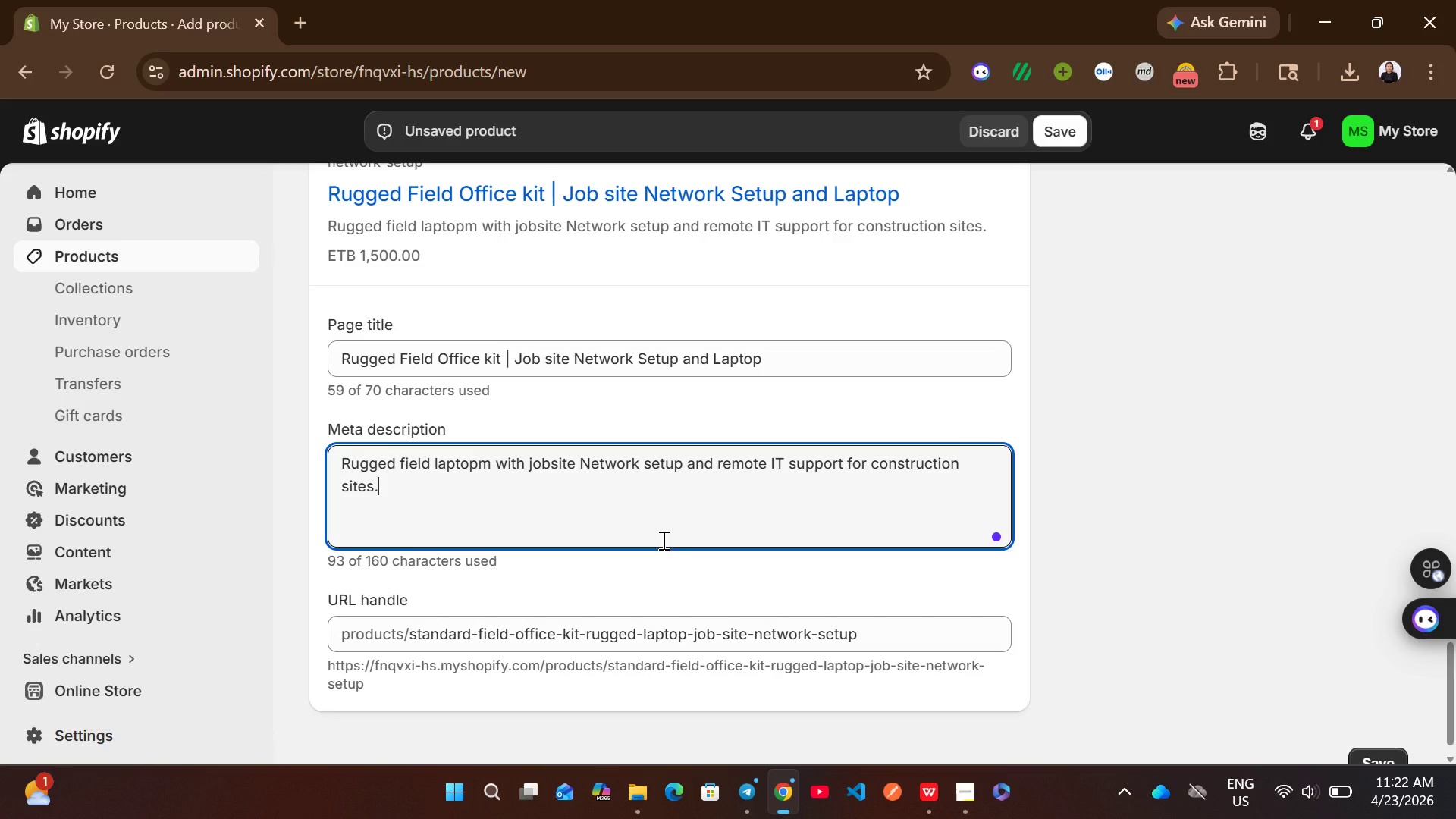 
wait(25.14)
 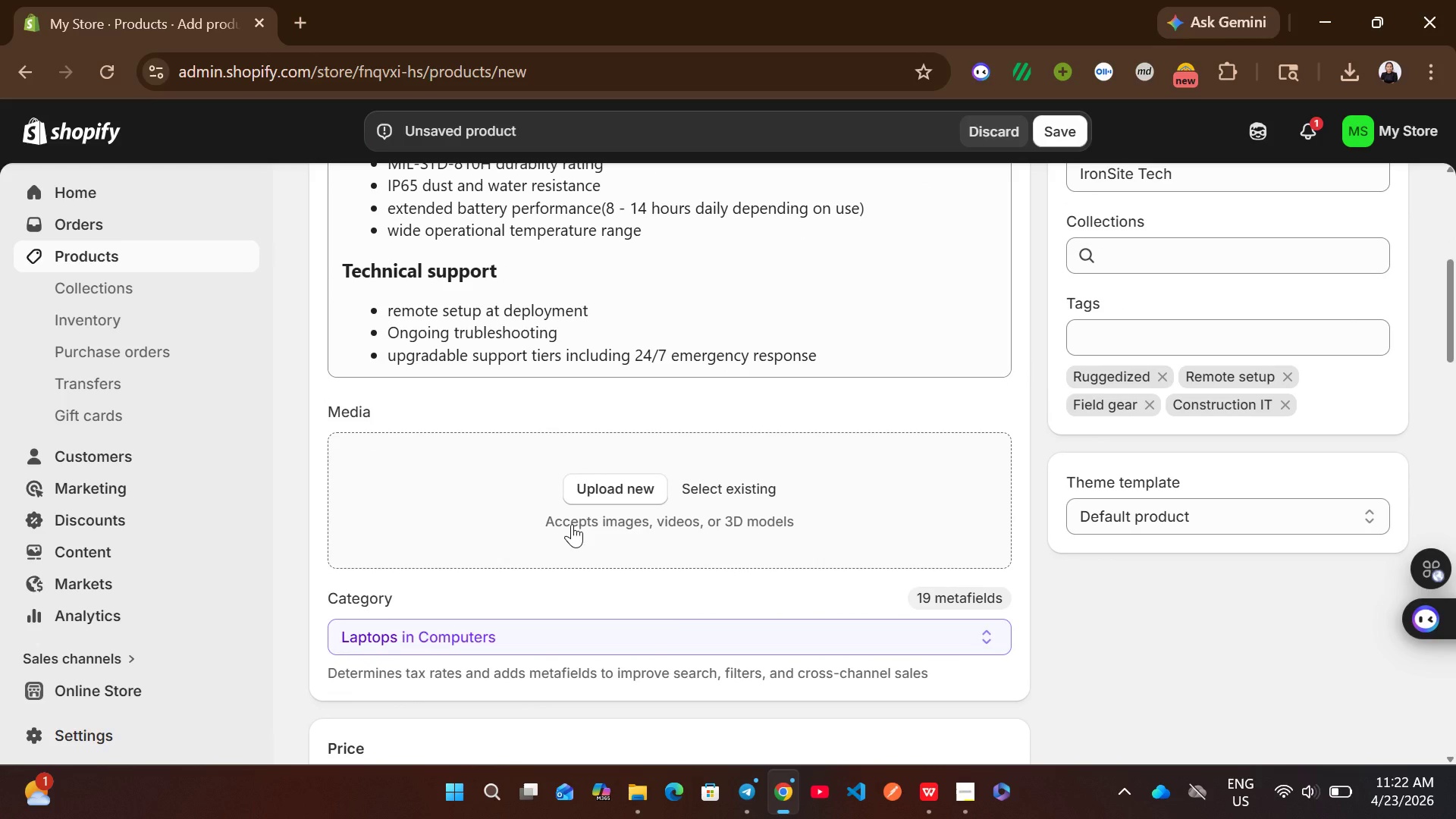 
left_click([299, 14])
 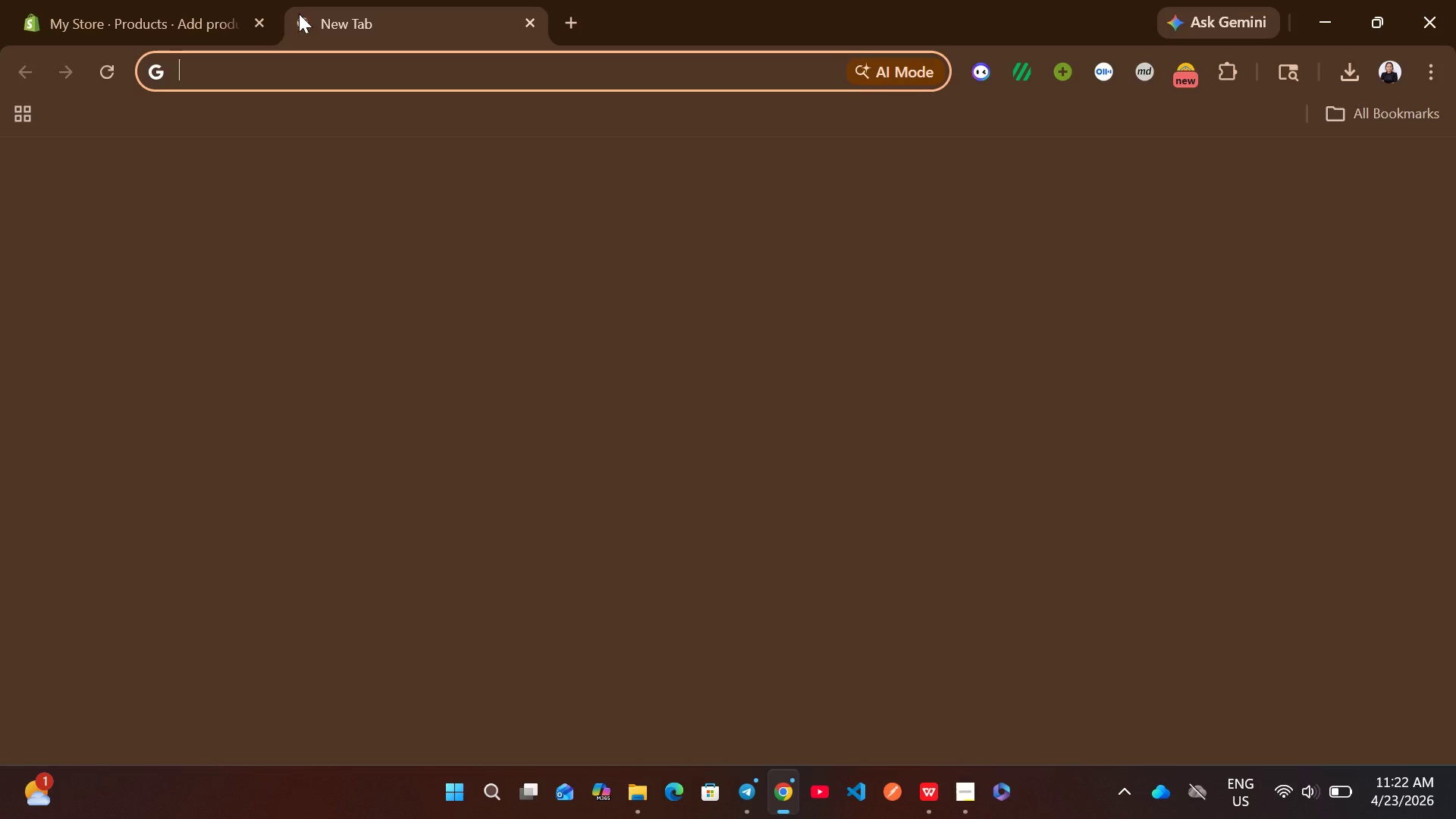 
type(uns)
 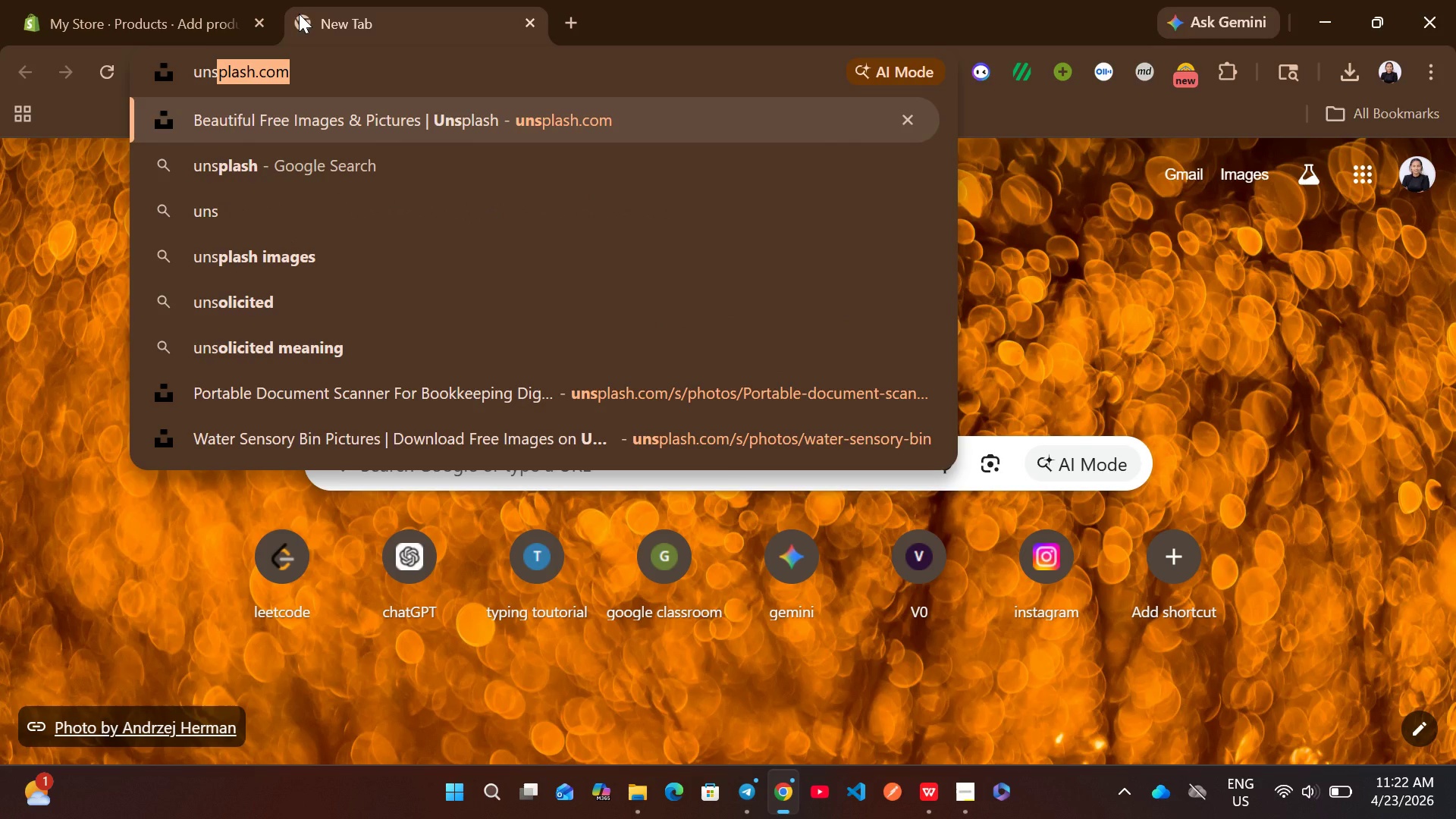 
key(Enter)
 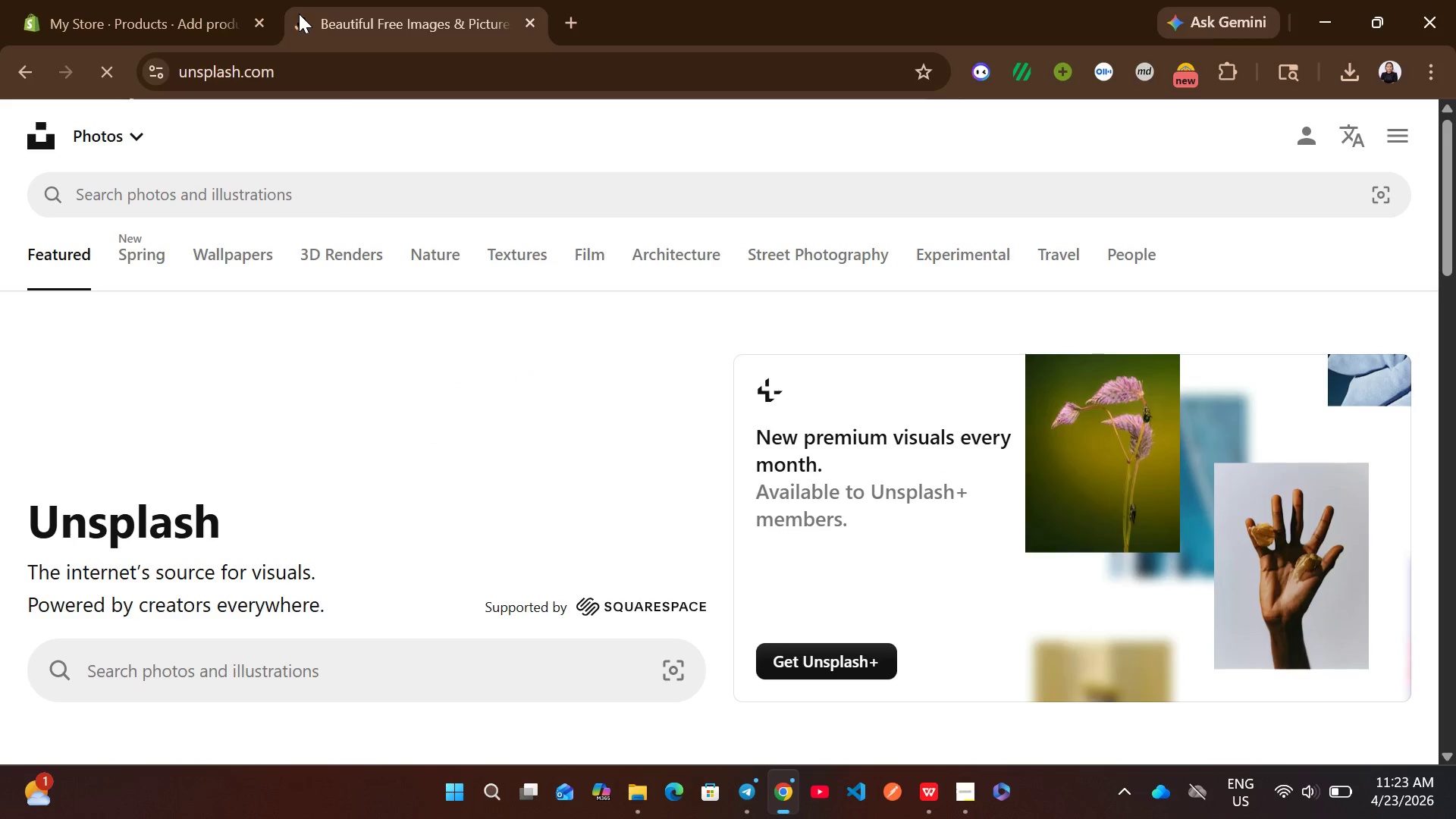 
wait(5.23)
 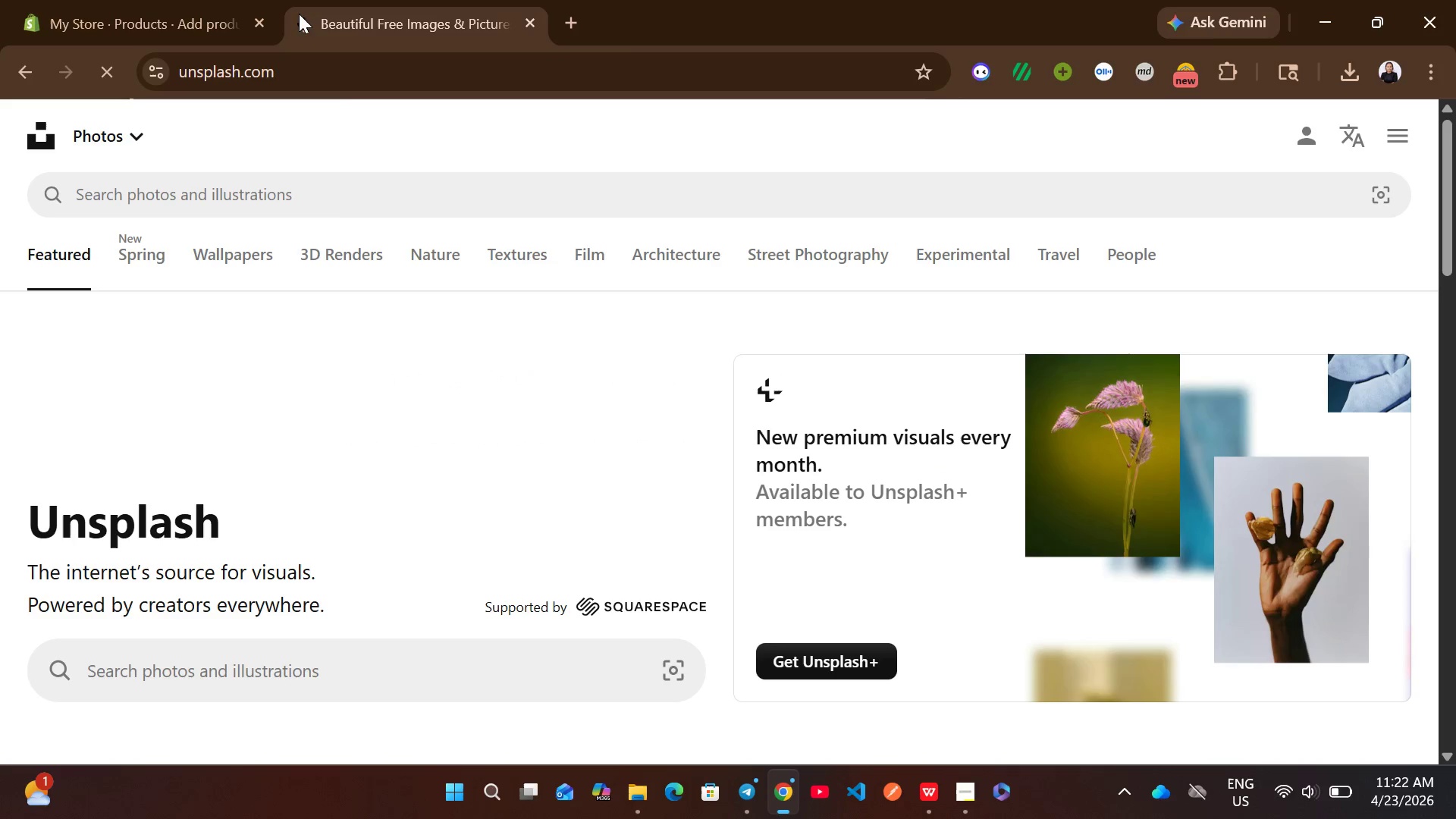 
left_click([266, 184])
 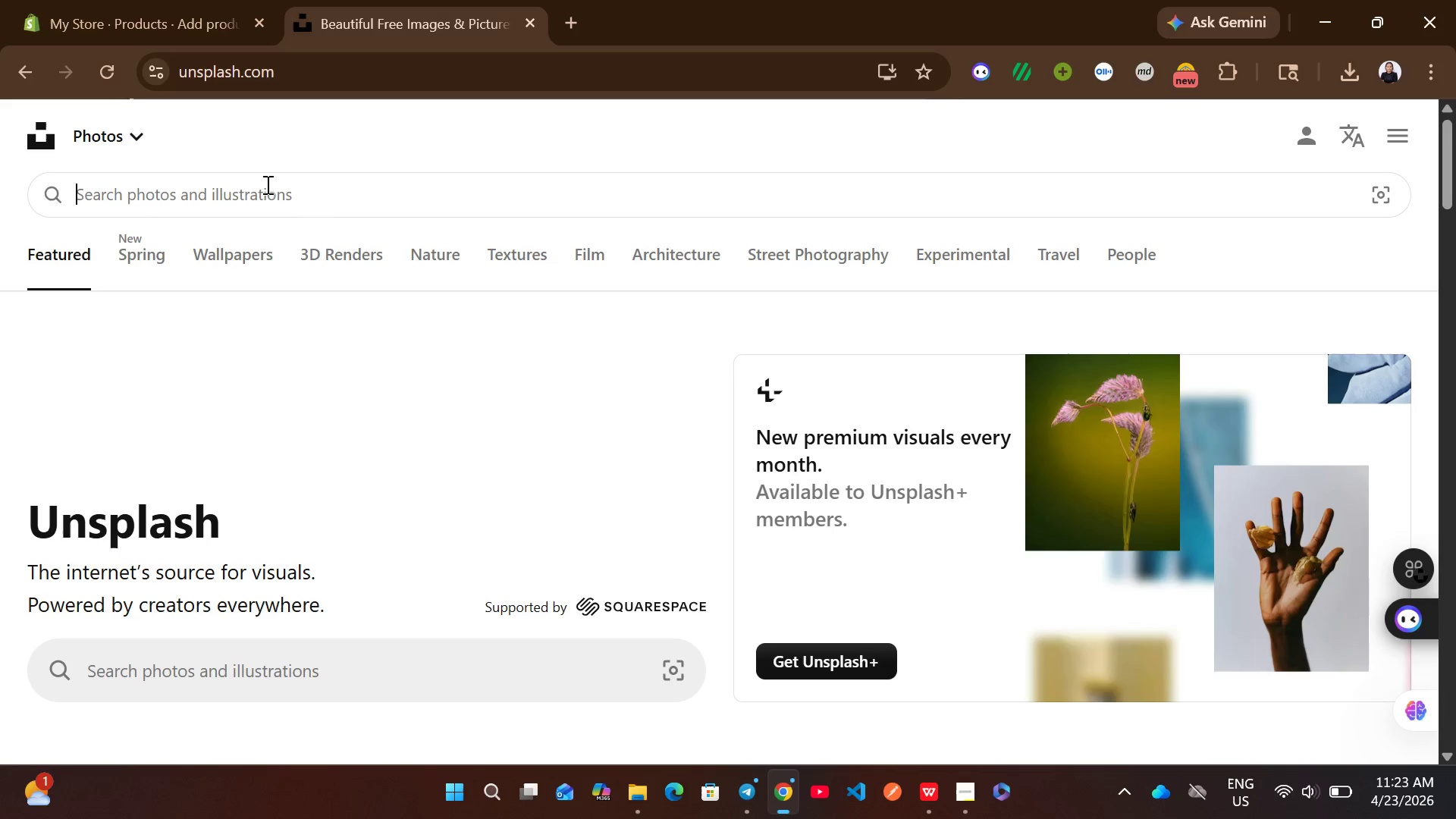 
type(standard field )
 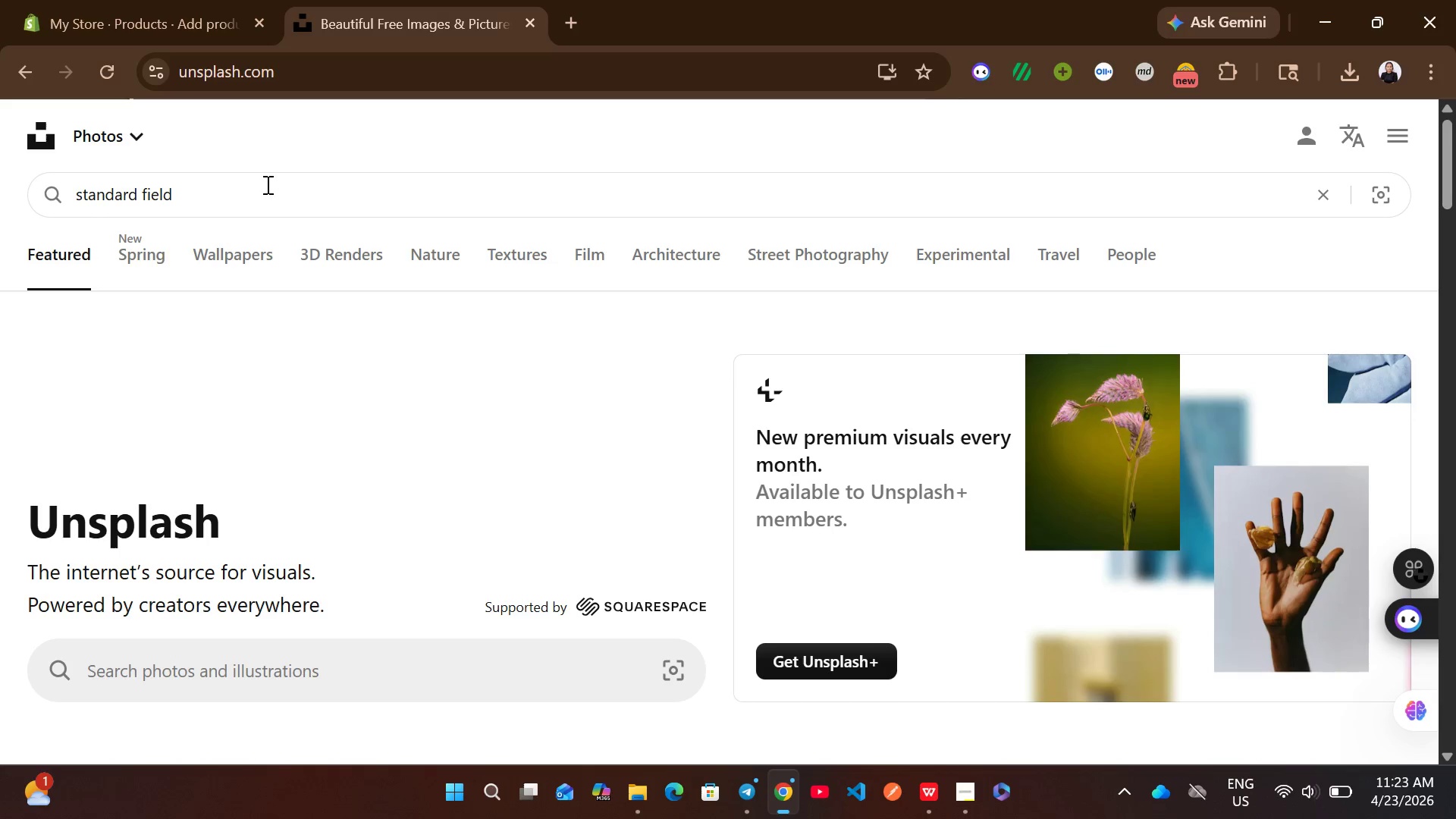 
type(office )
 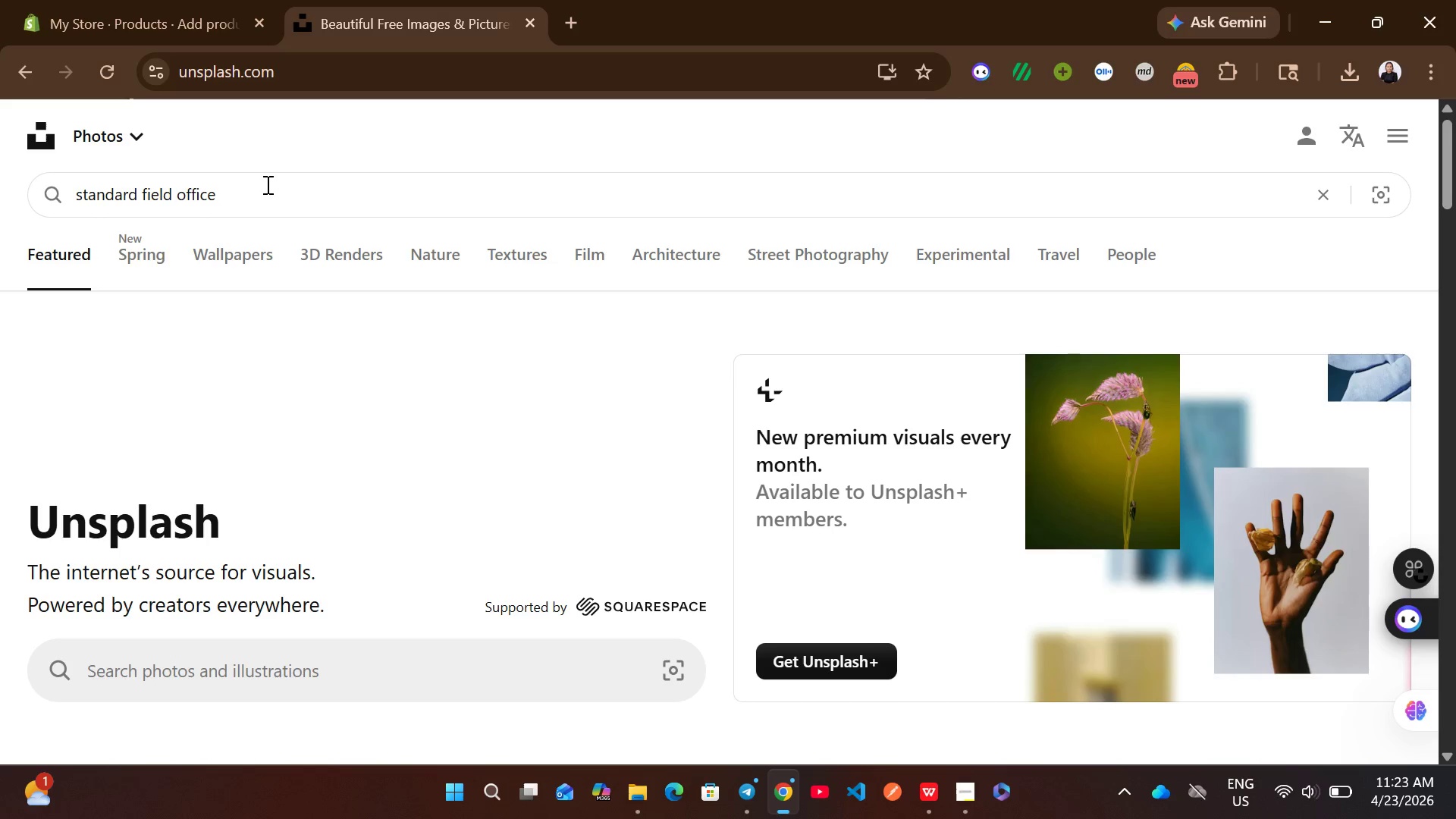 
wait(13.11)
 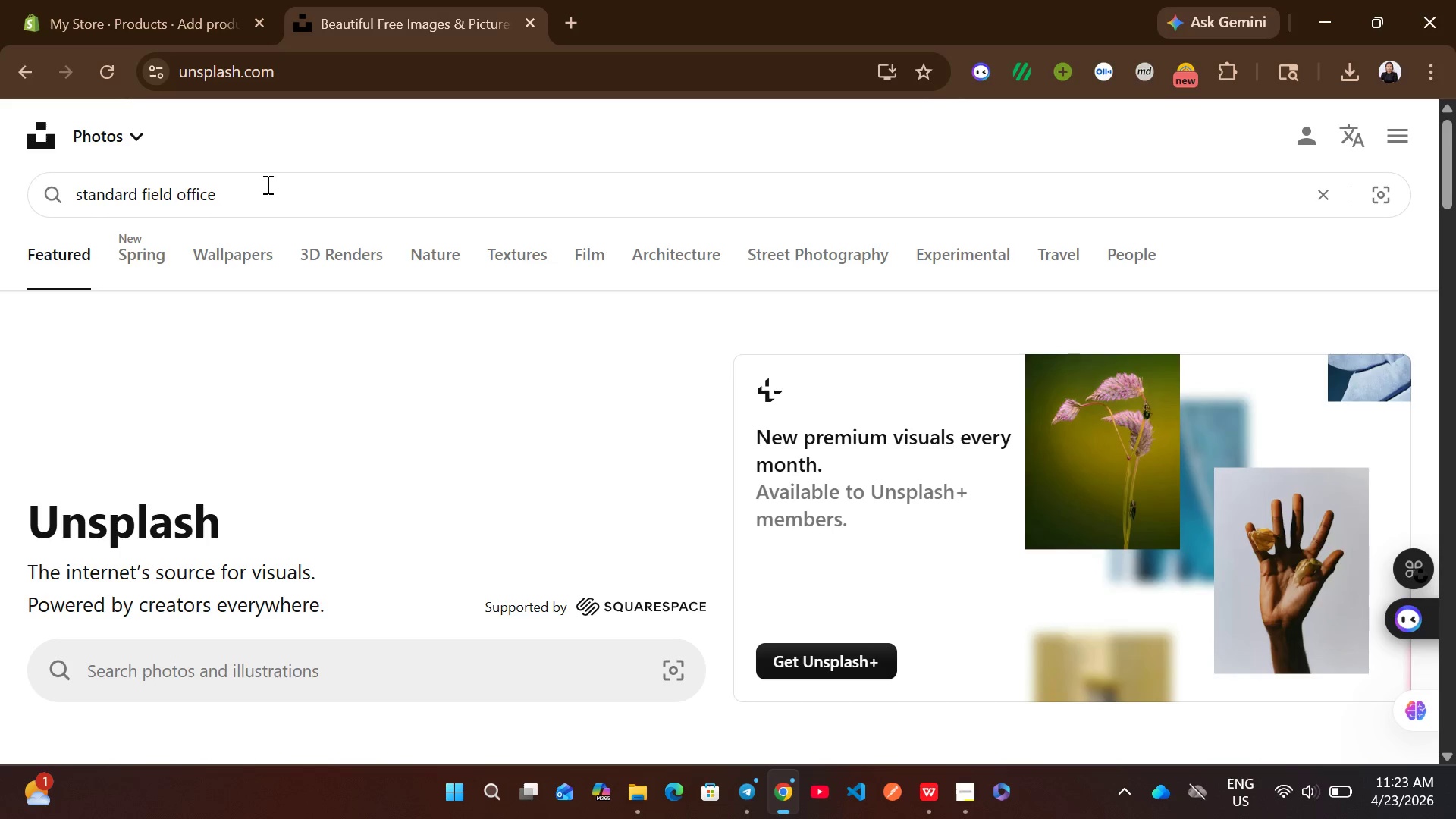 
type(kit - ruggest )
 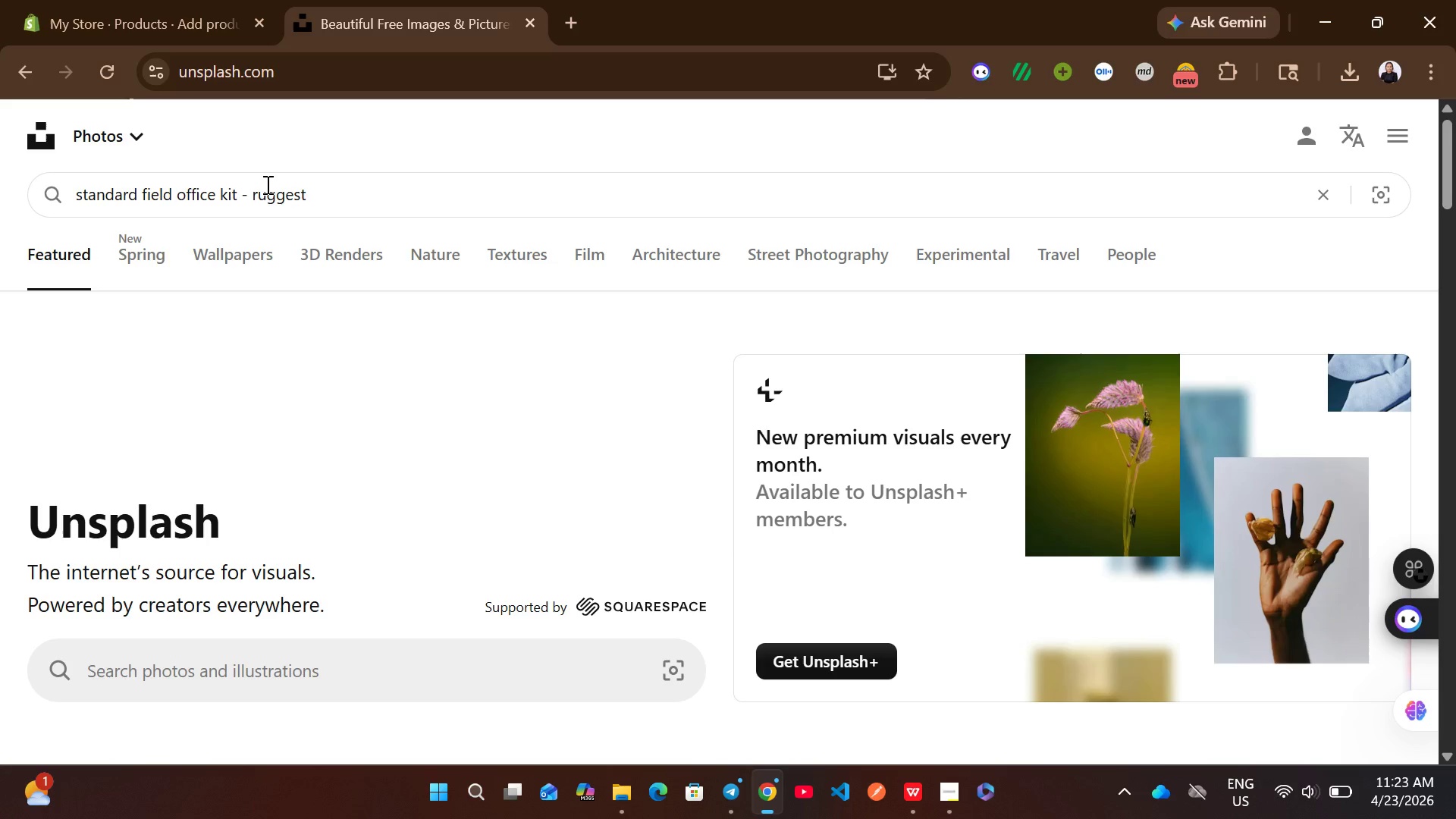 
wait(5.77)
 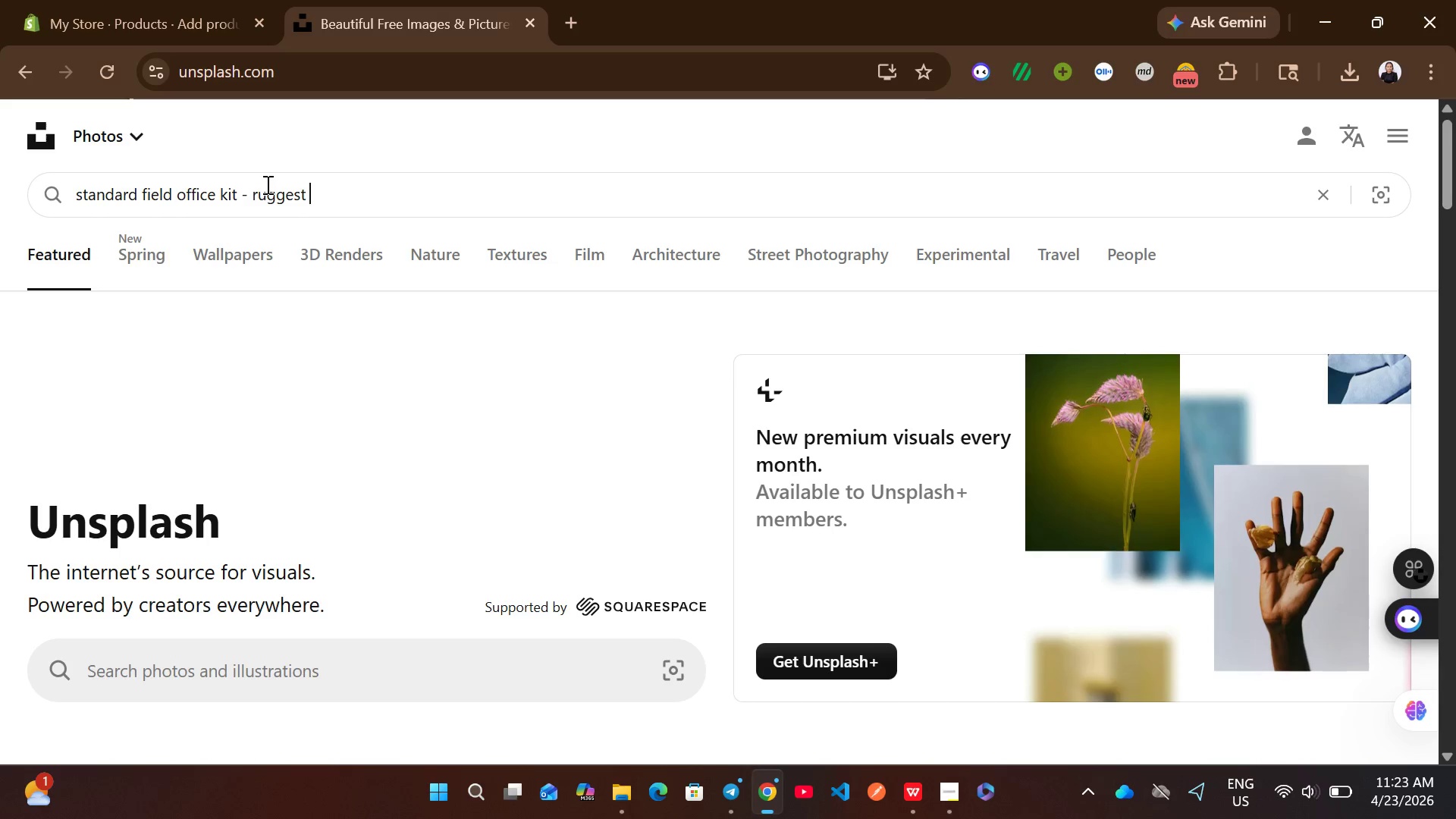 
type(laptop + r)
 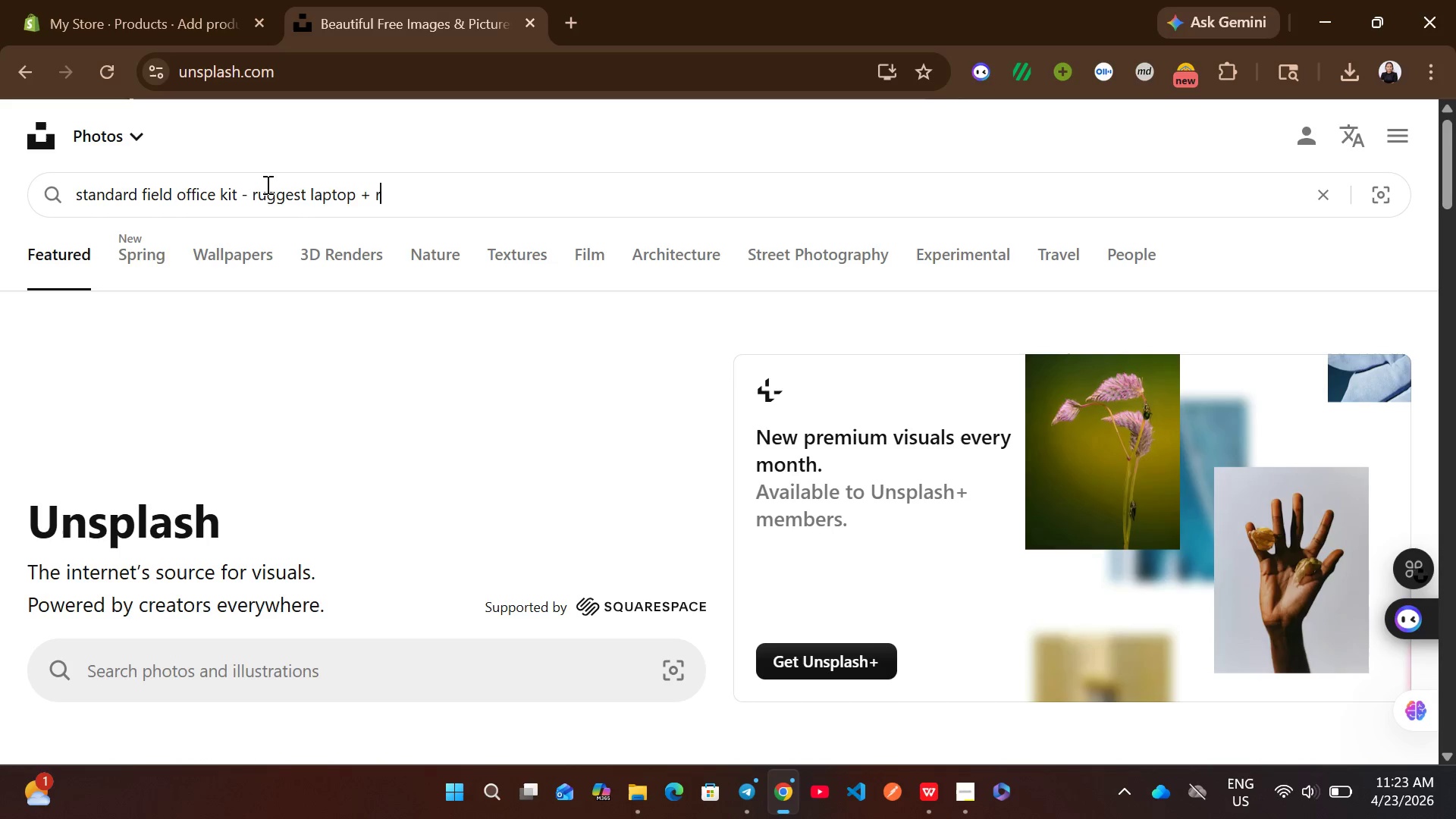 
key(Backspace)
type(job sites )
 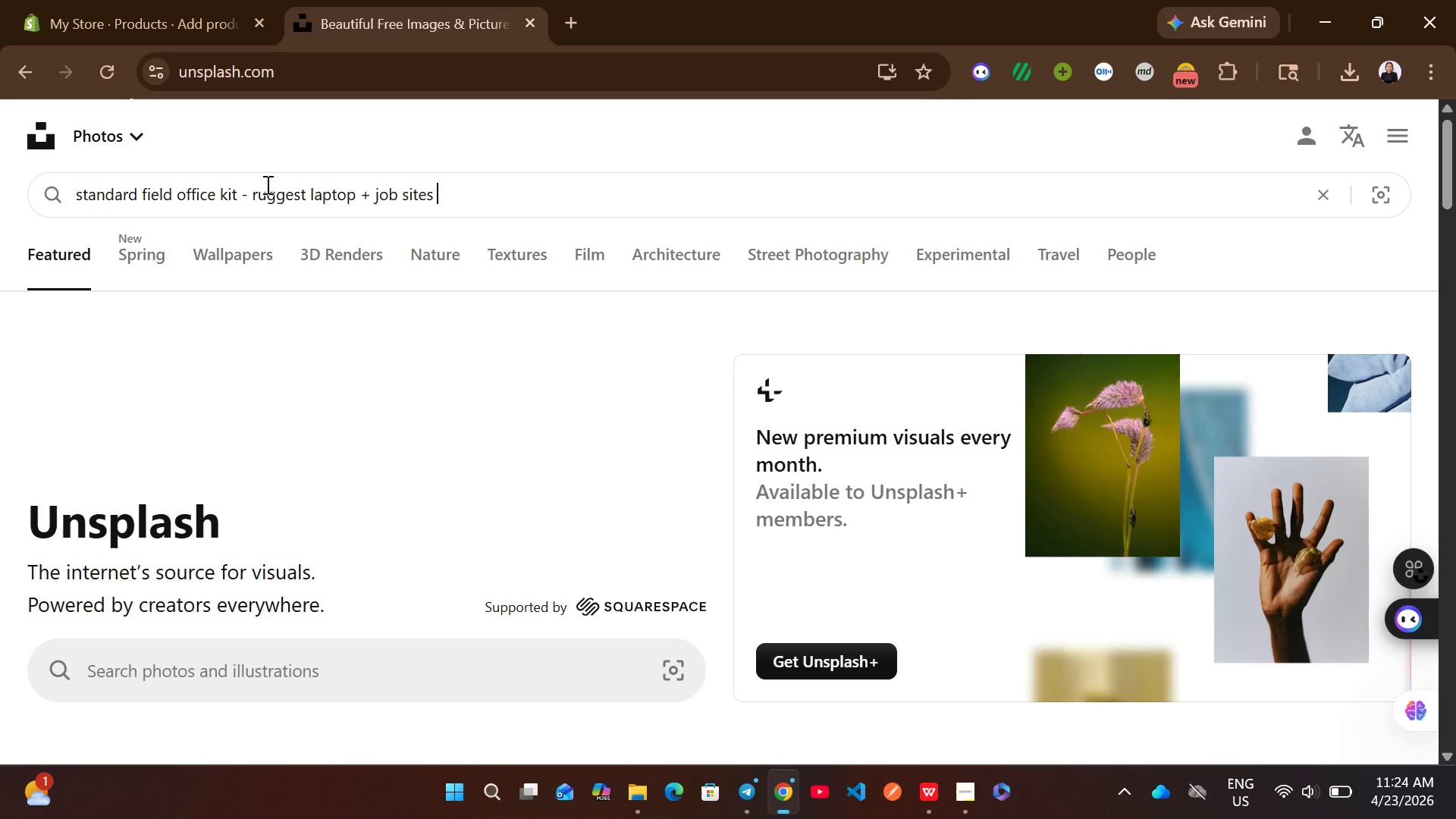 
wait(15.64)
 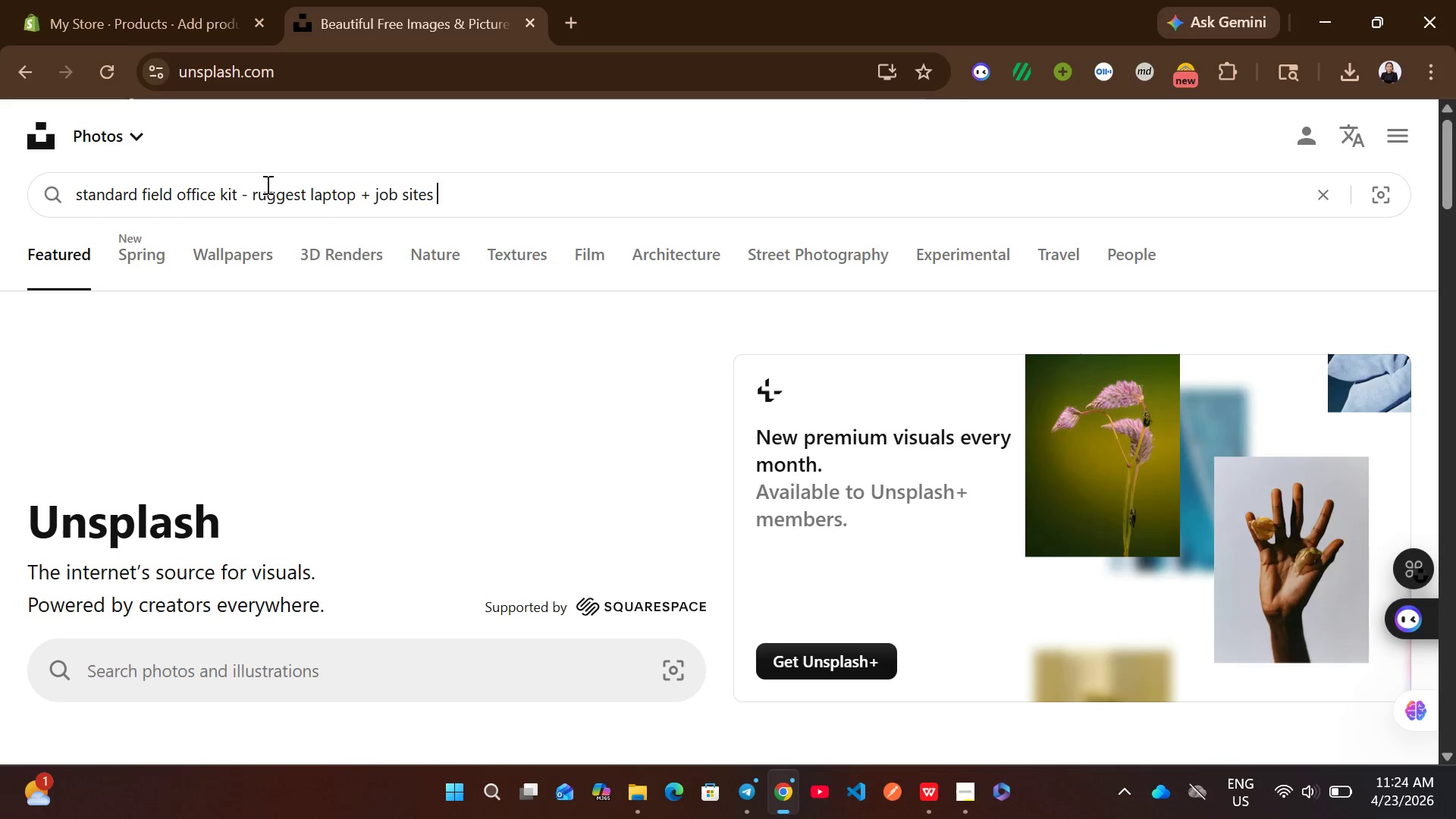 
type(netwot)
key(Backspace)
type(rk )
 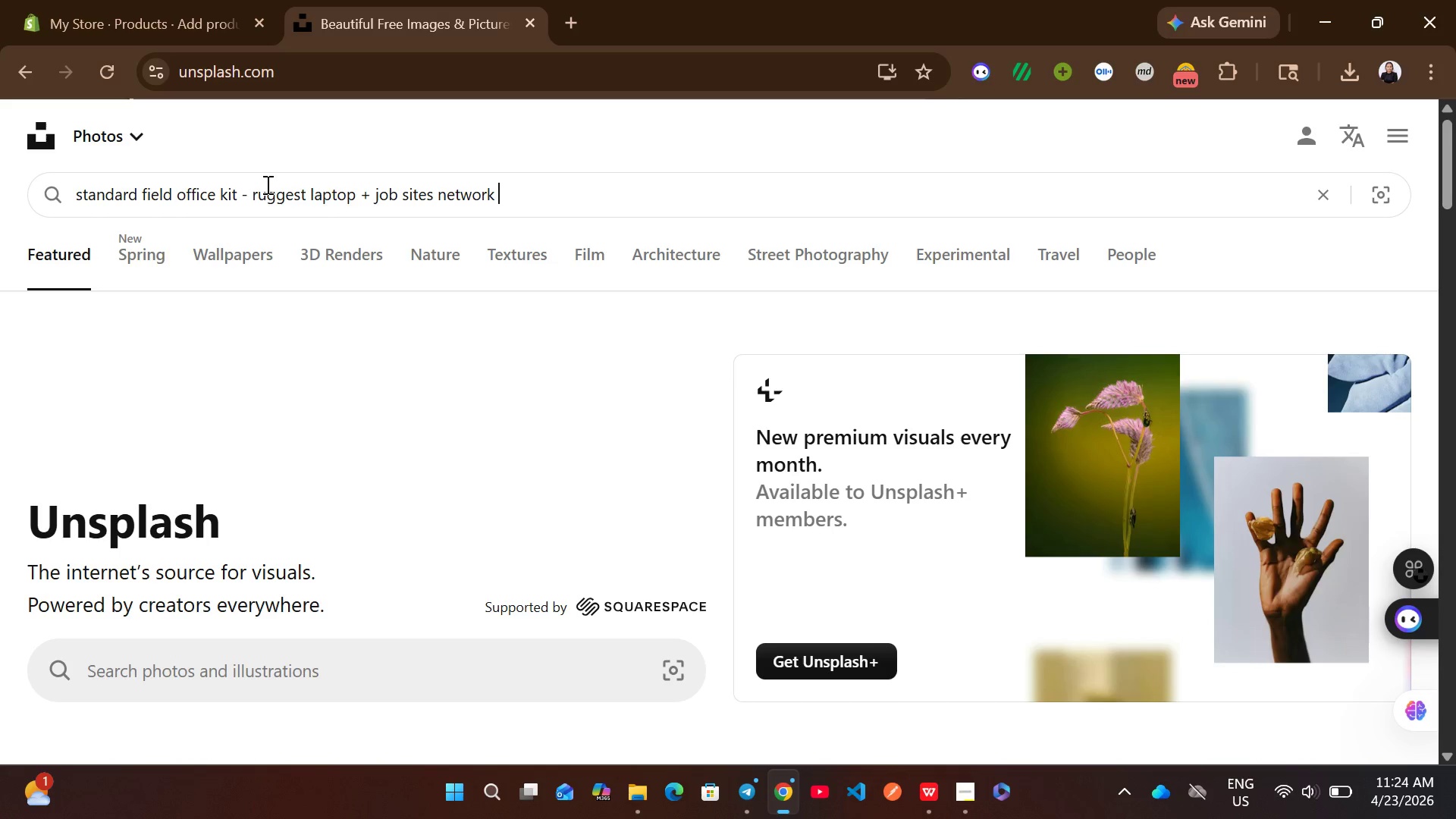 
type(setup showing )
 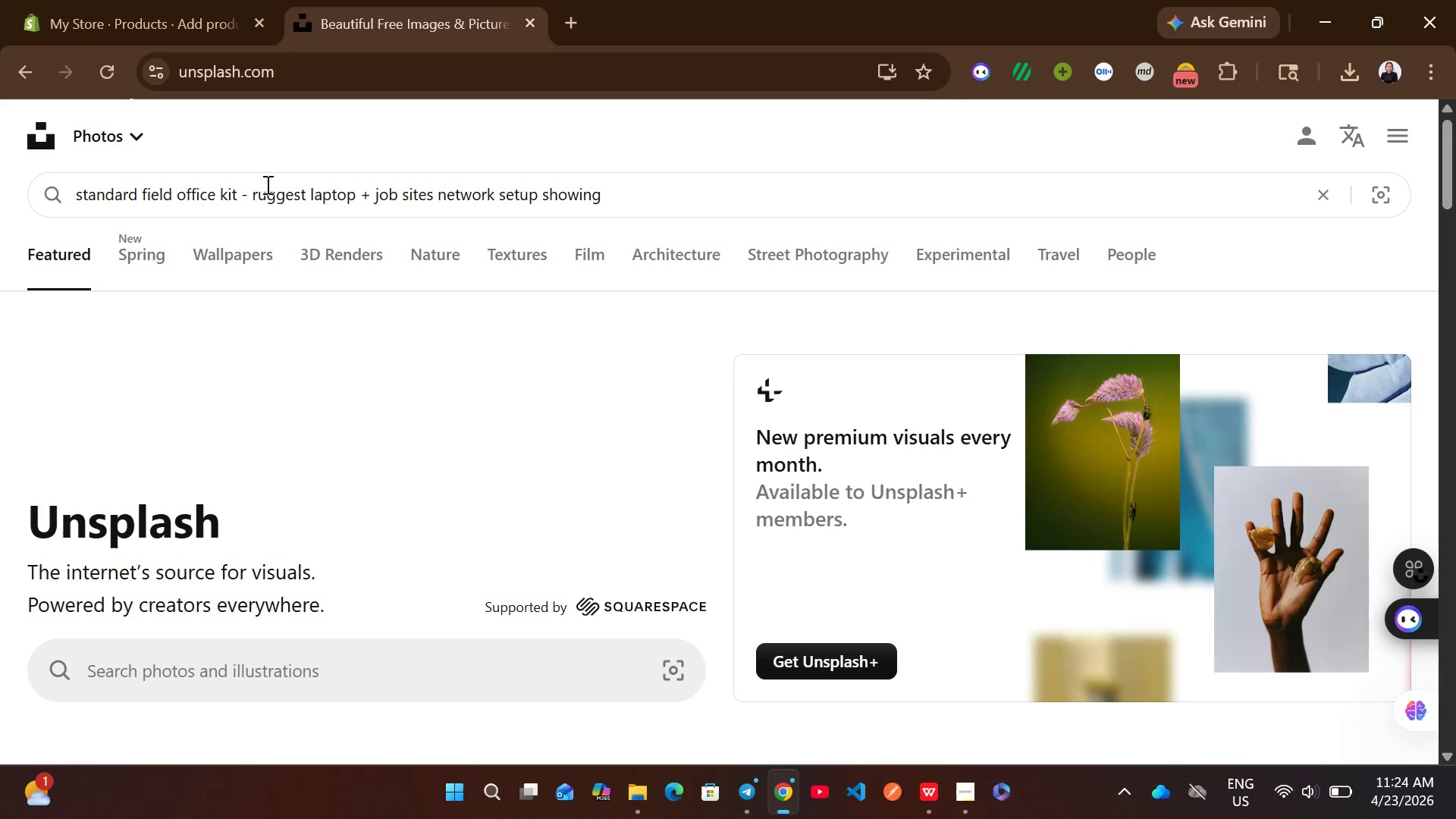 
wait(16.34)
 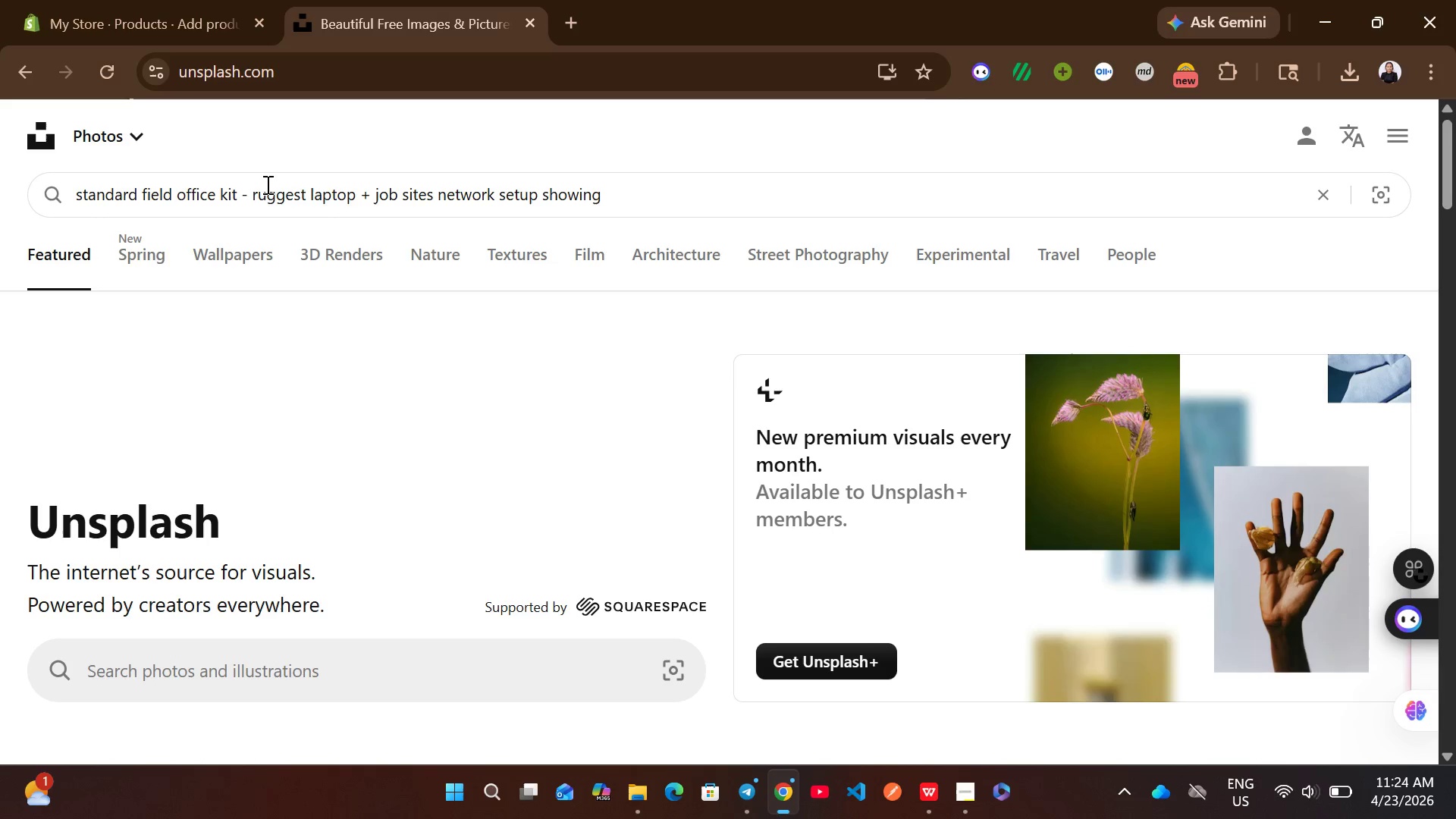 
type(rugged IT equipment in field use )
 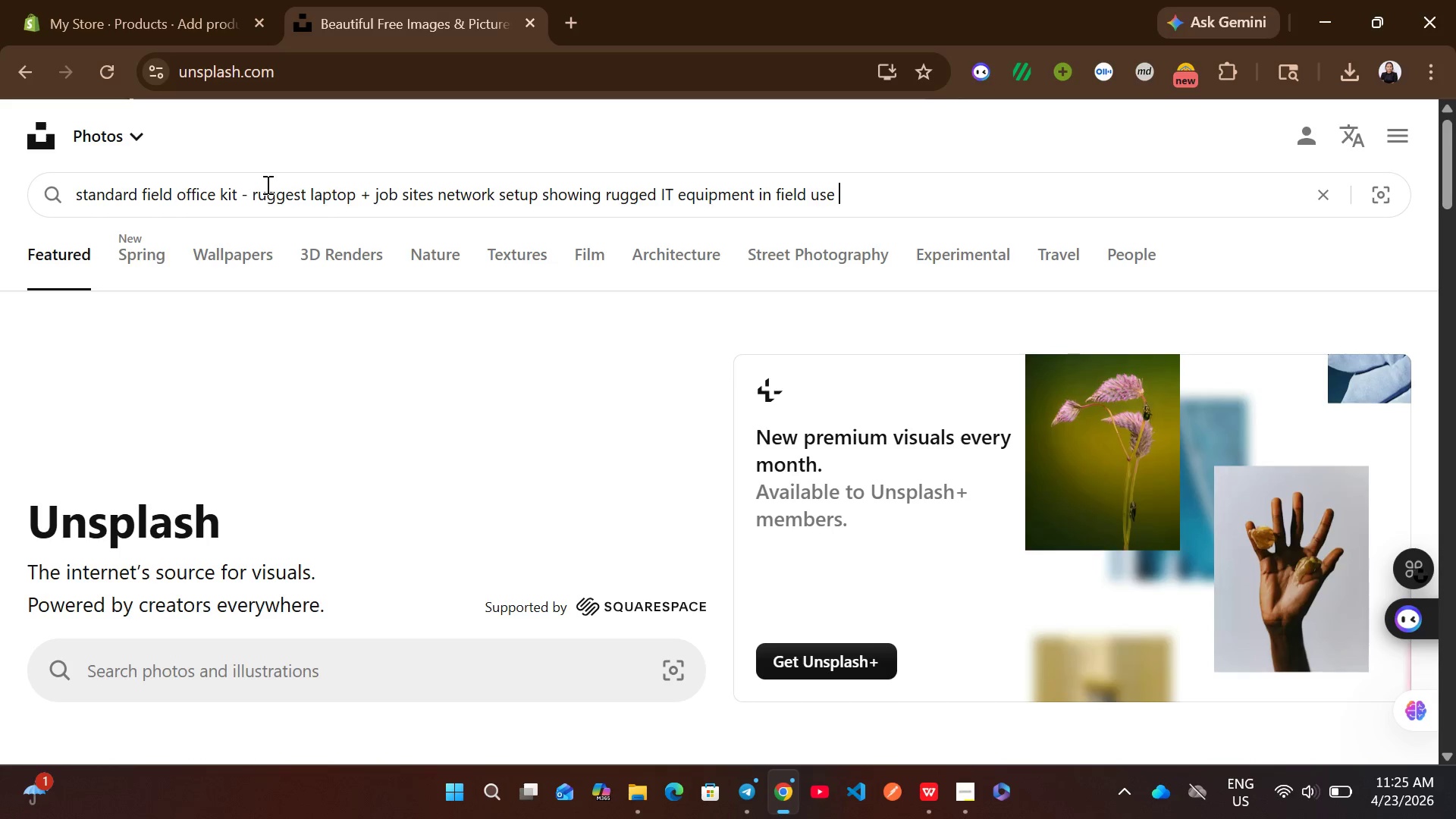 
wait(5.58)
 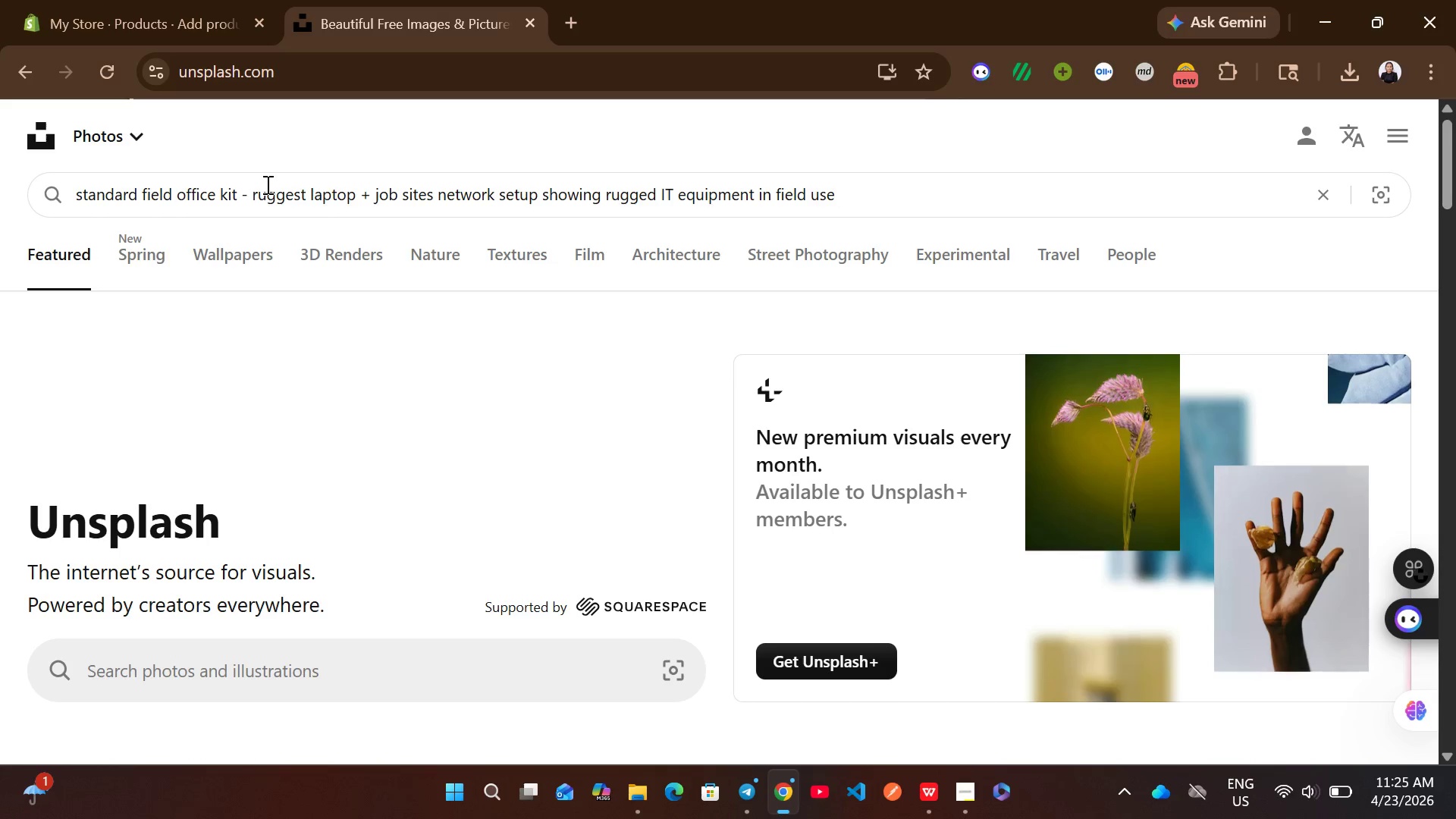 
left_click_drag(start_coordinate=[237, 196], to_coordinate=[852, 202])
 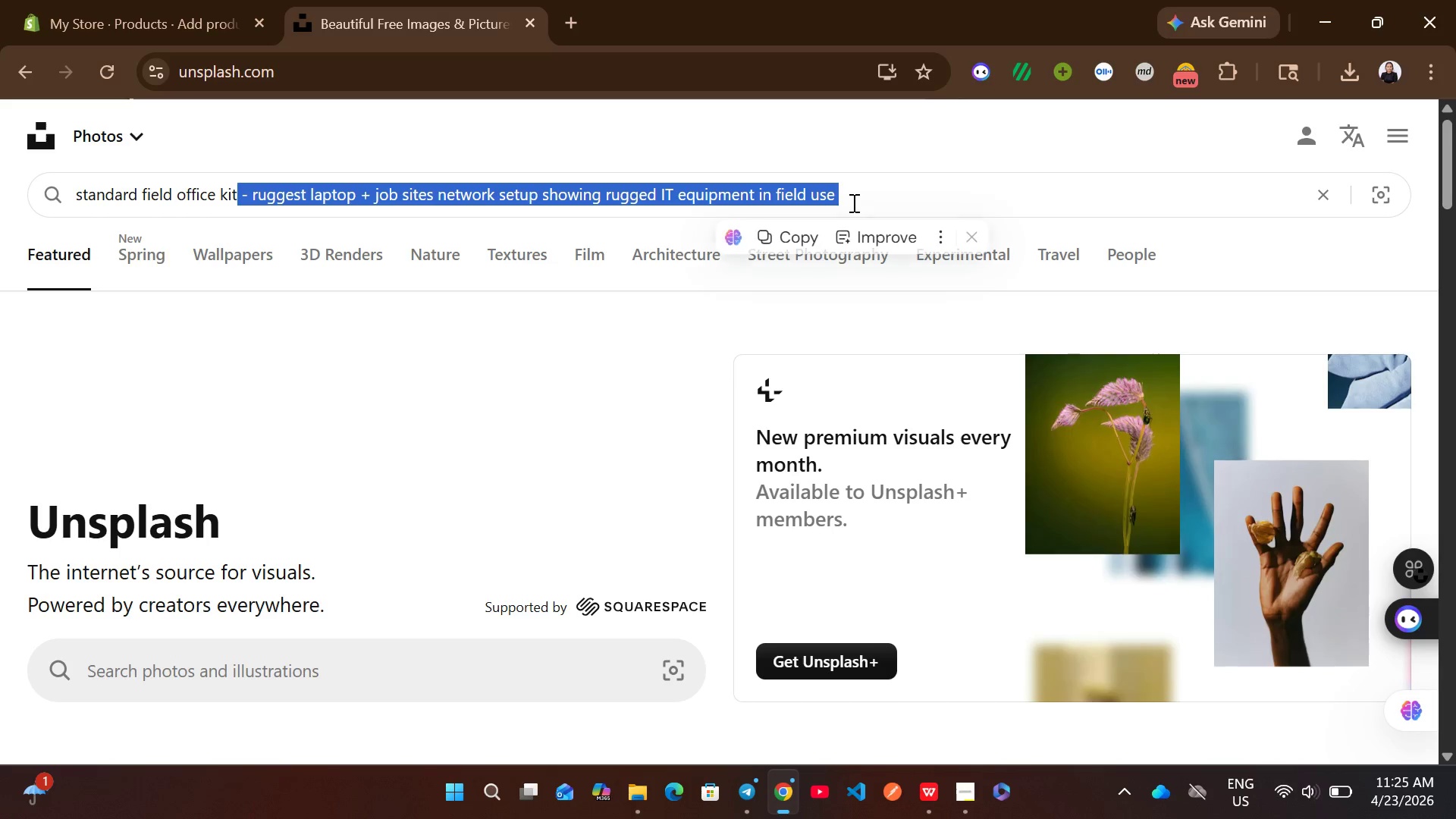 
key(Control+C)
 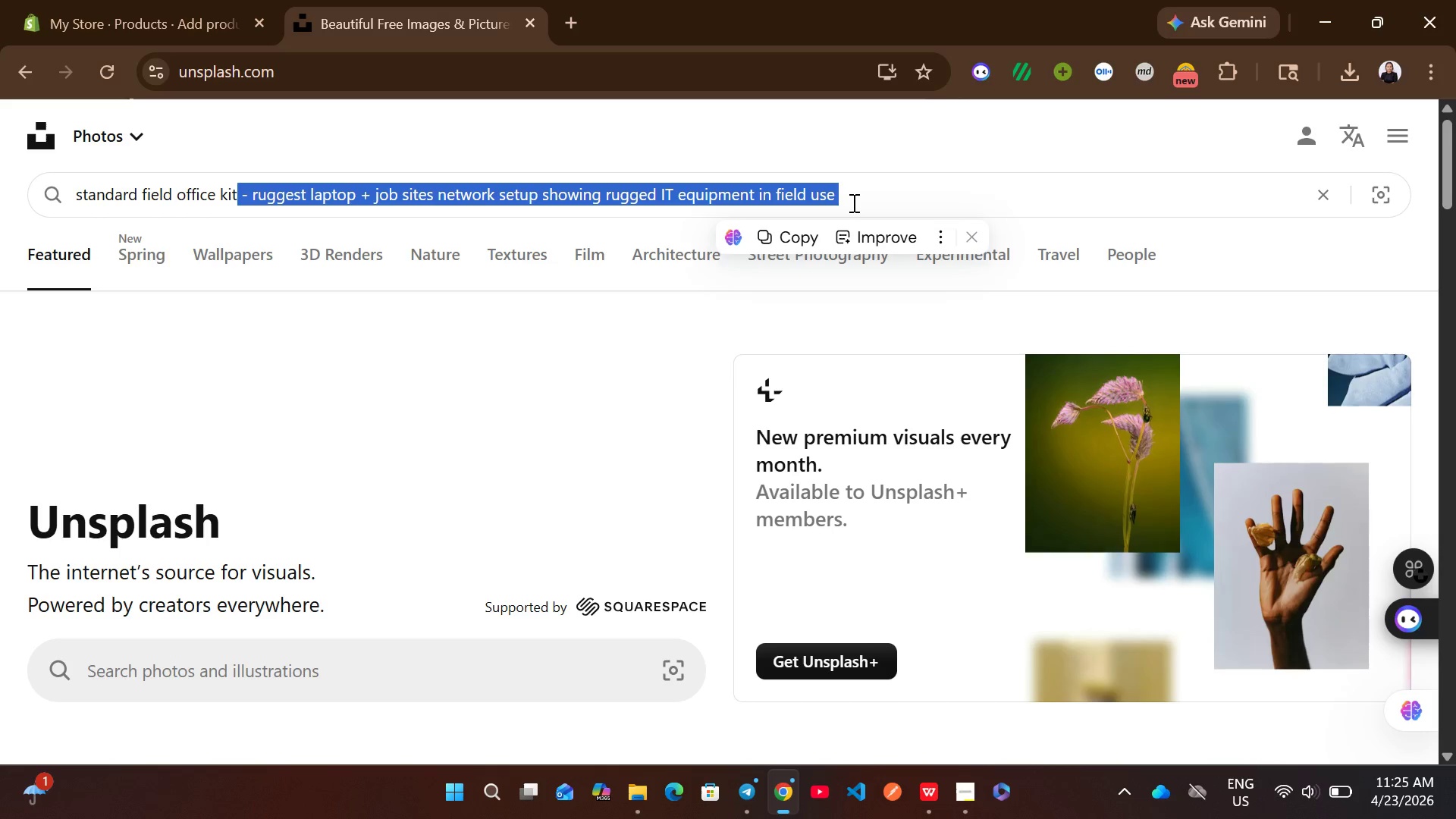 
key(Control+X)
 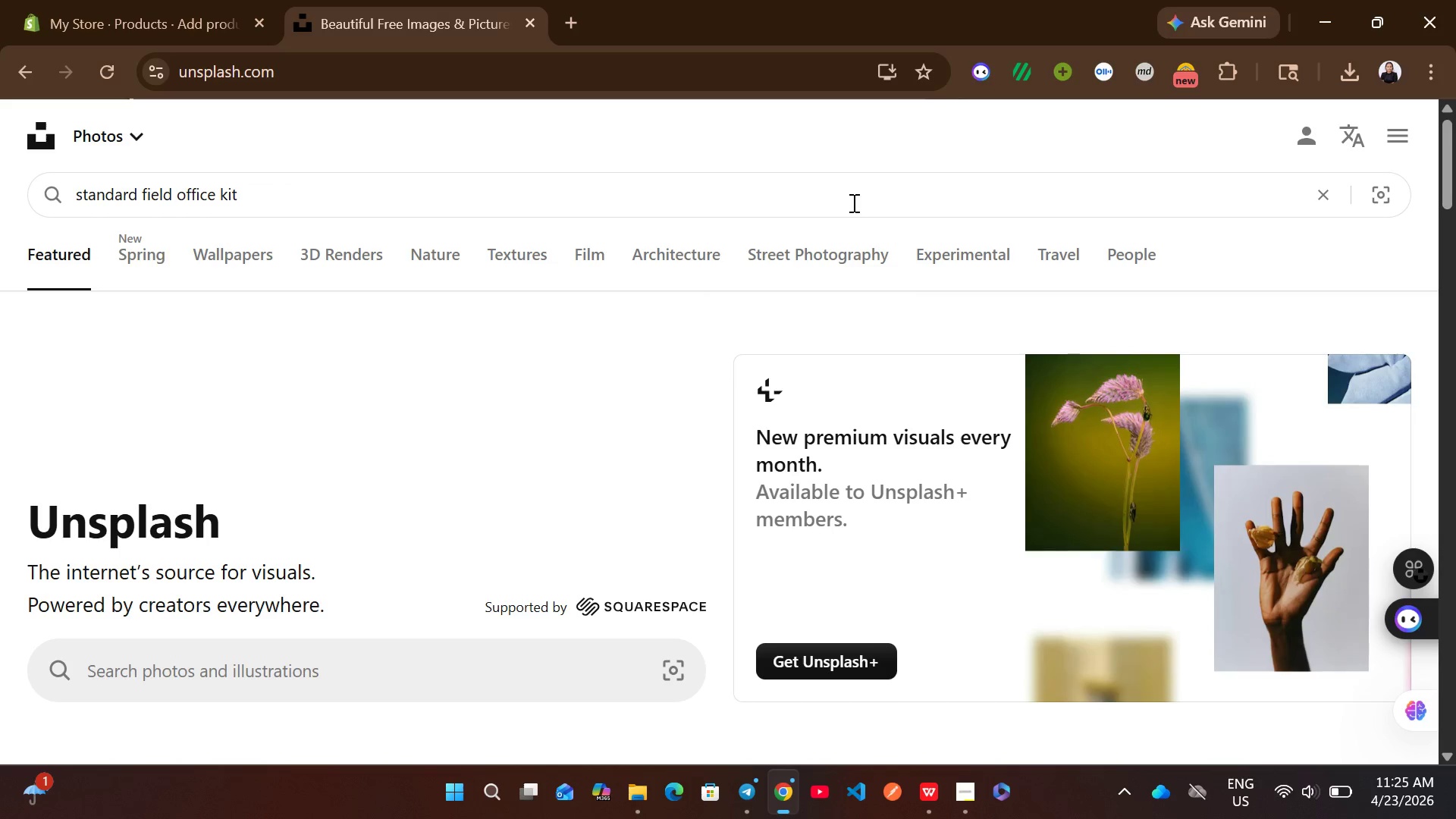 
key(Enter)
 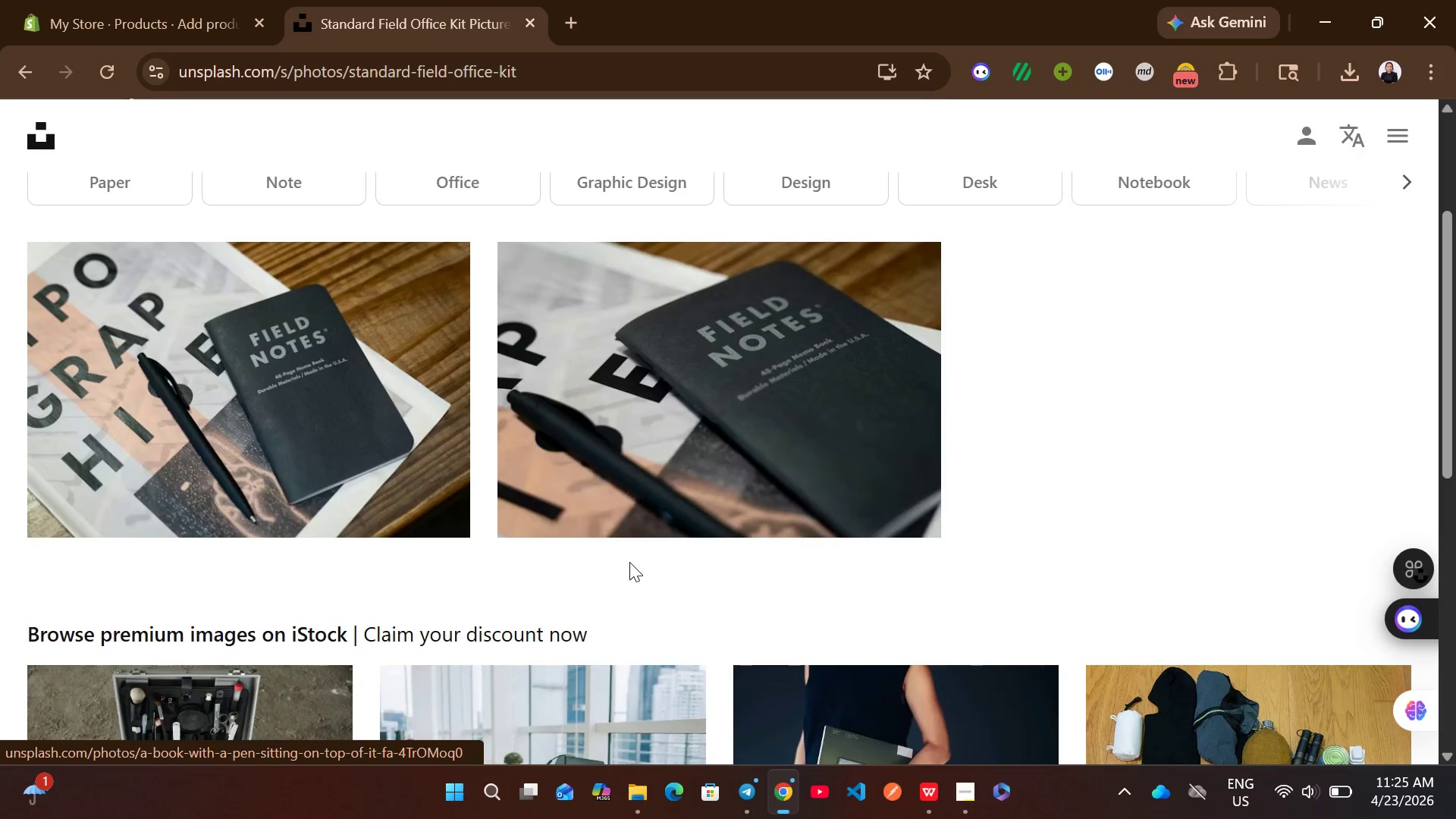 
wait(10.05)
 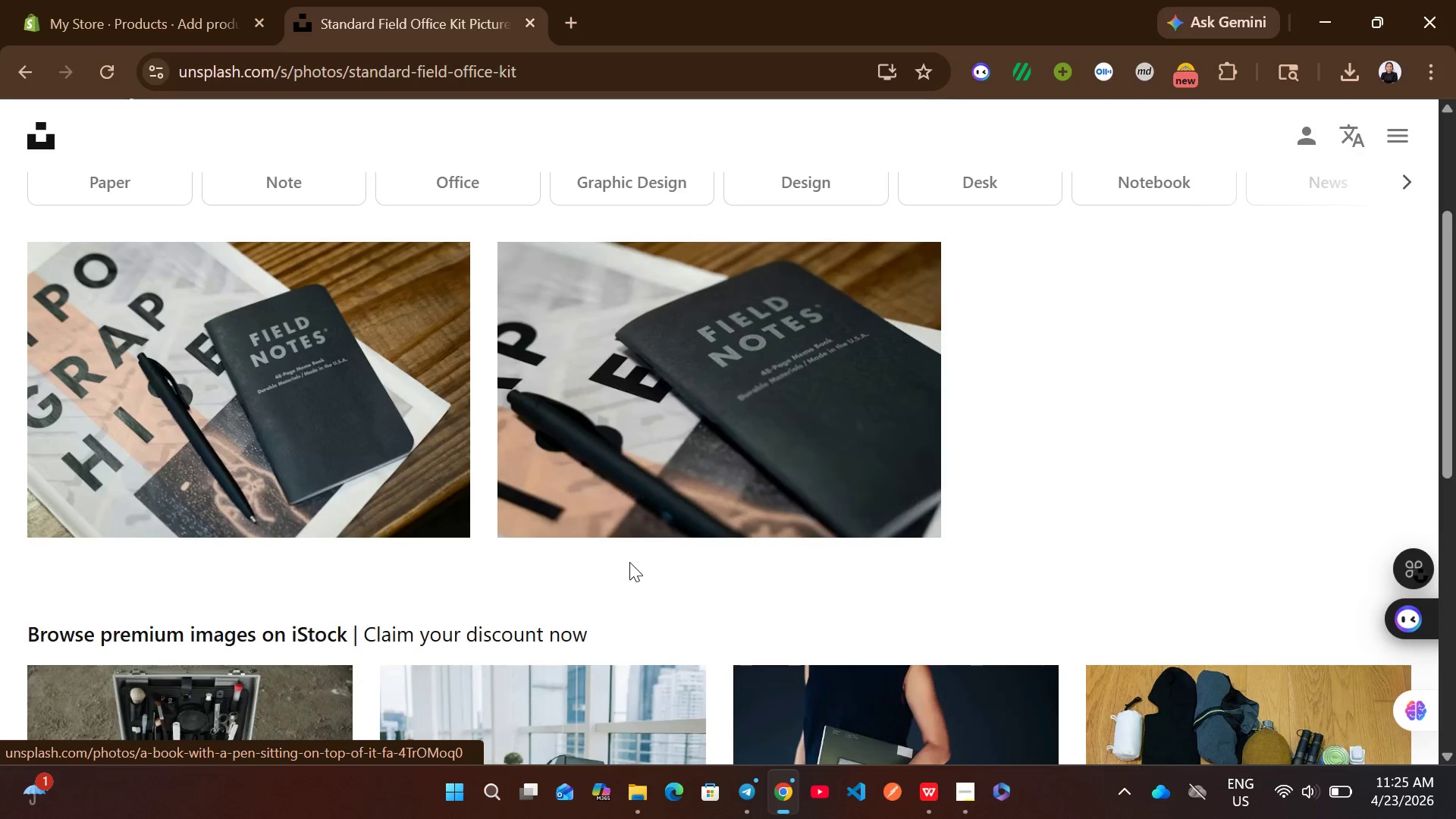 
left_click([902, 567])
 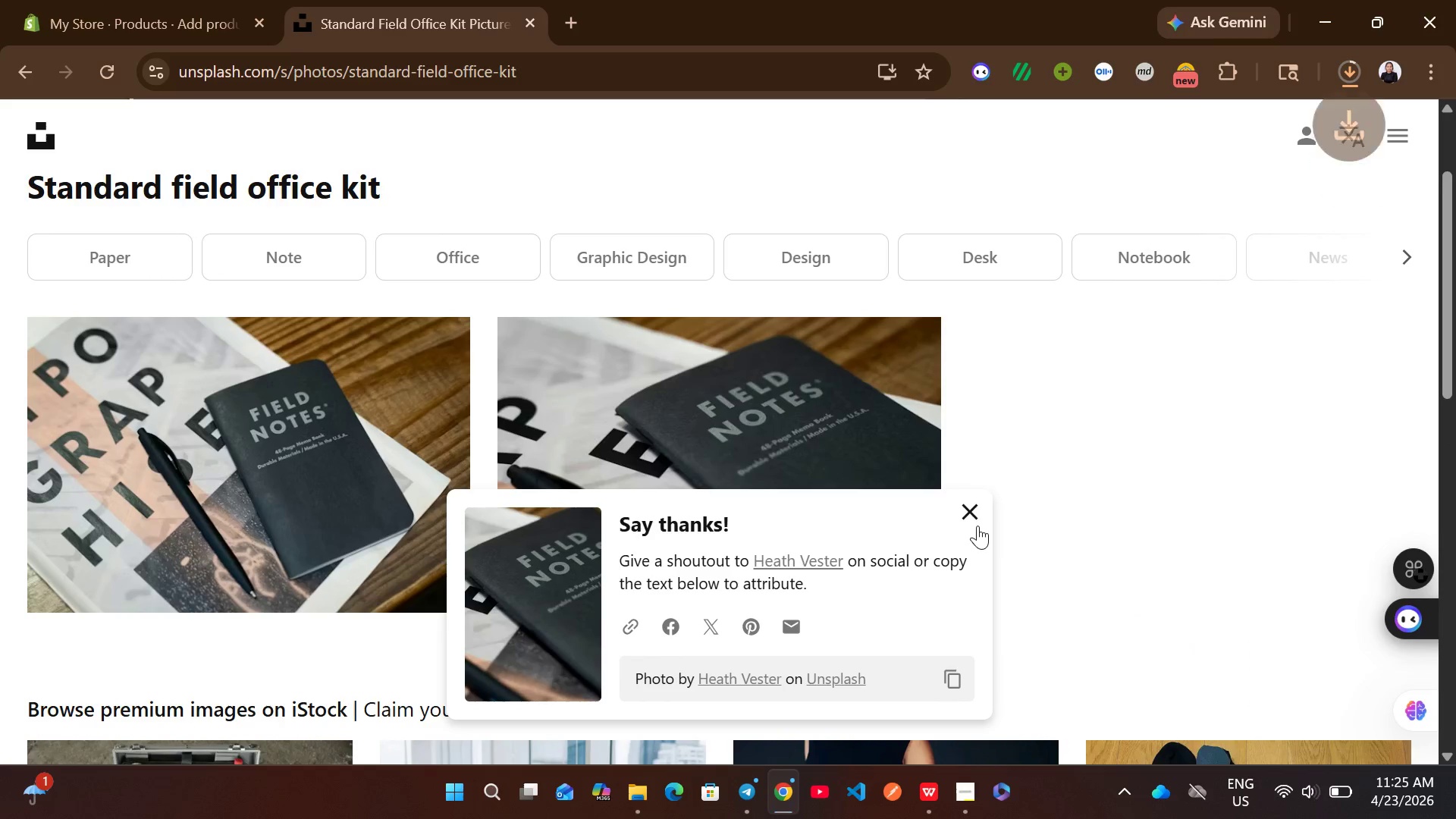 
left_click([977, 526])
 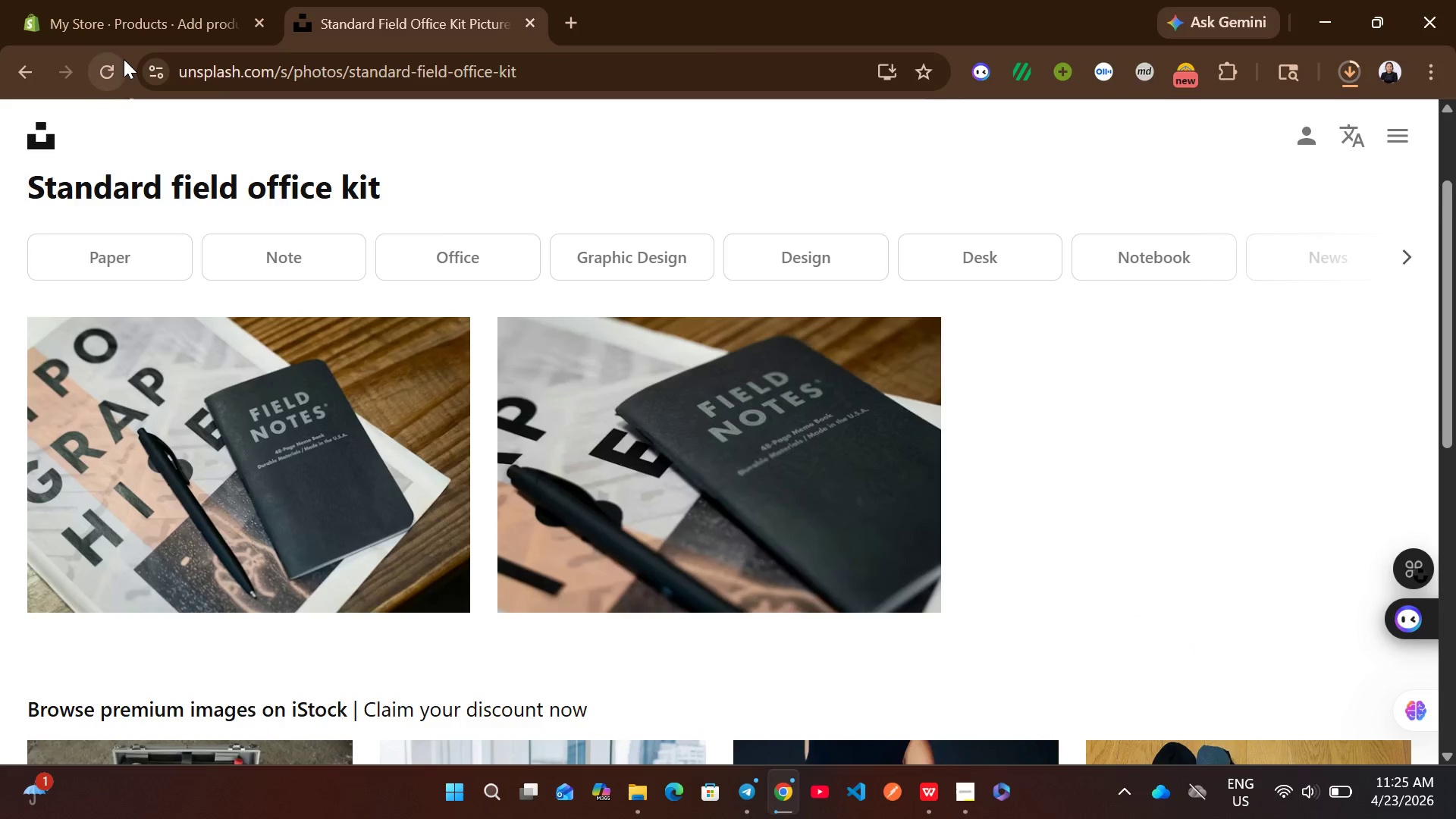 
left_click([135, 0])
 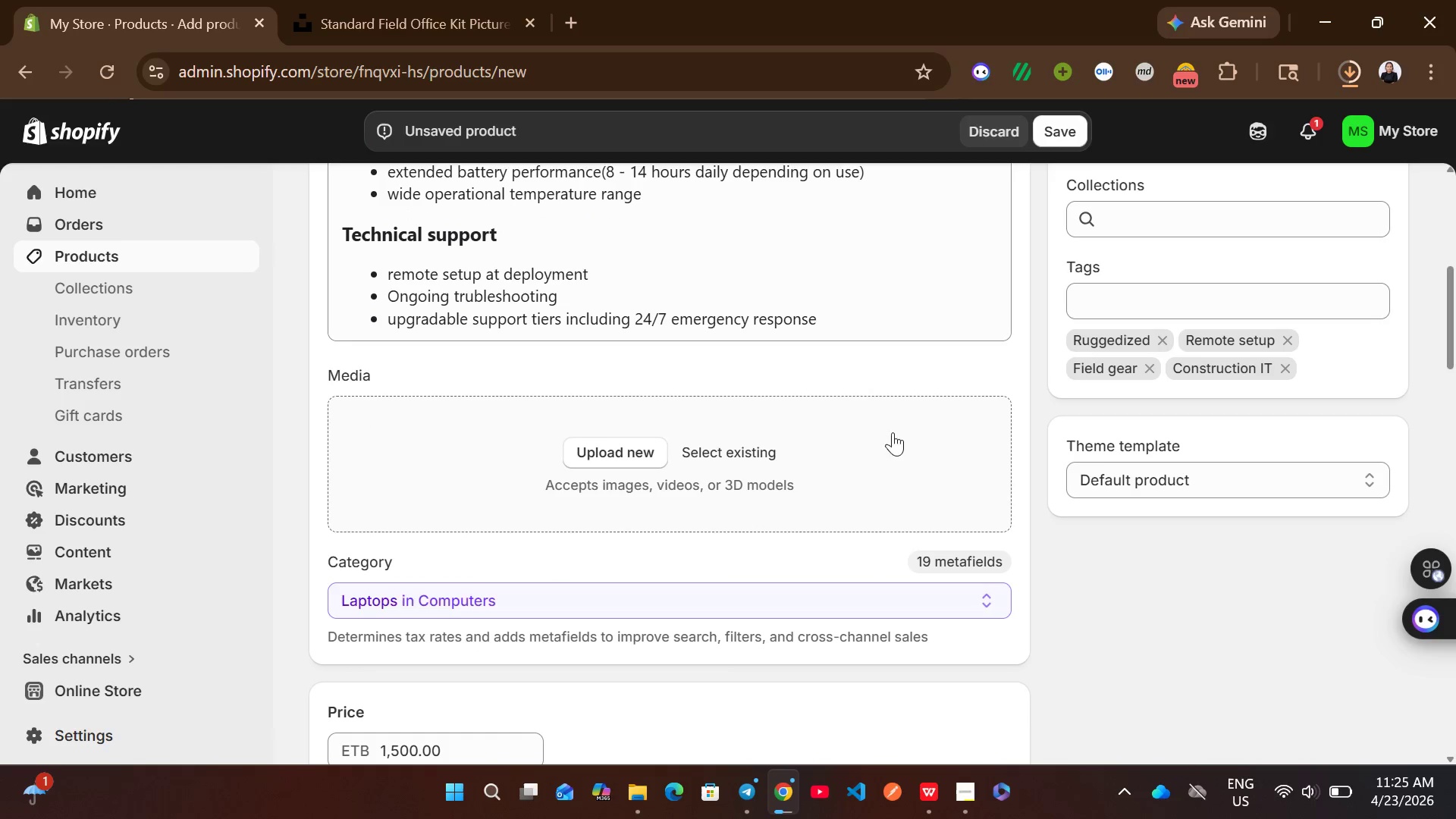 
wait(8.47)
 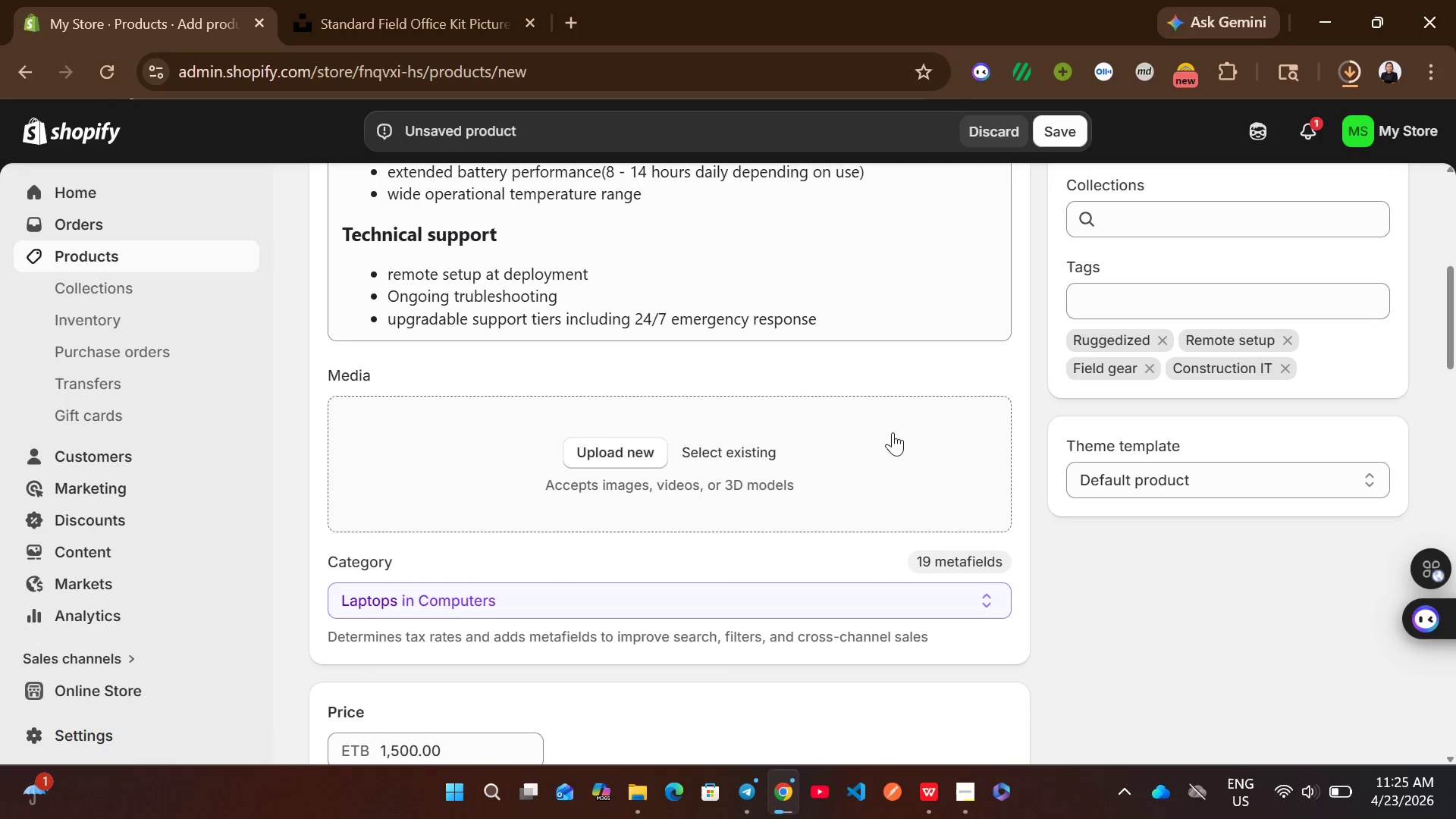 
left_click([1357, 75])
 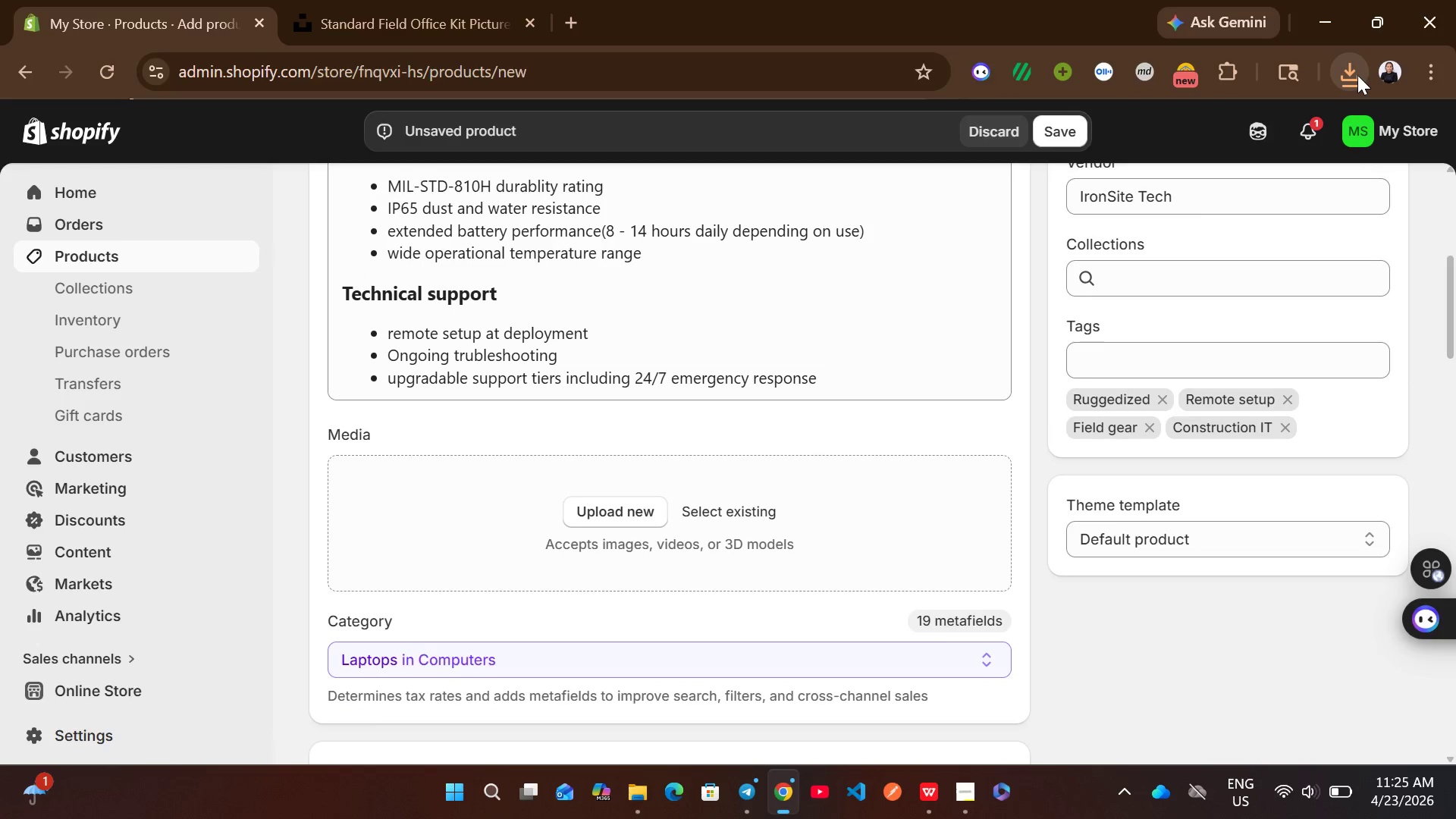 
left_click([1357, 75])
 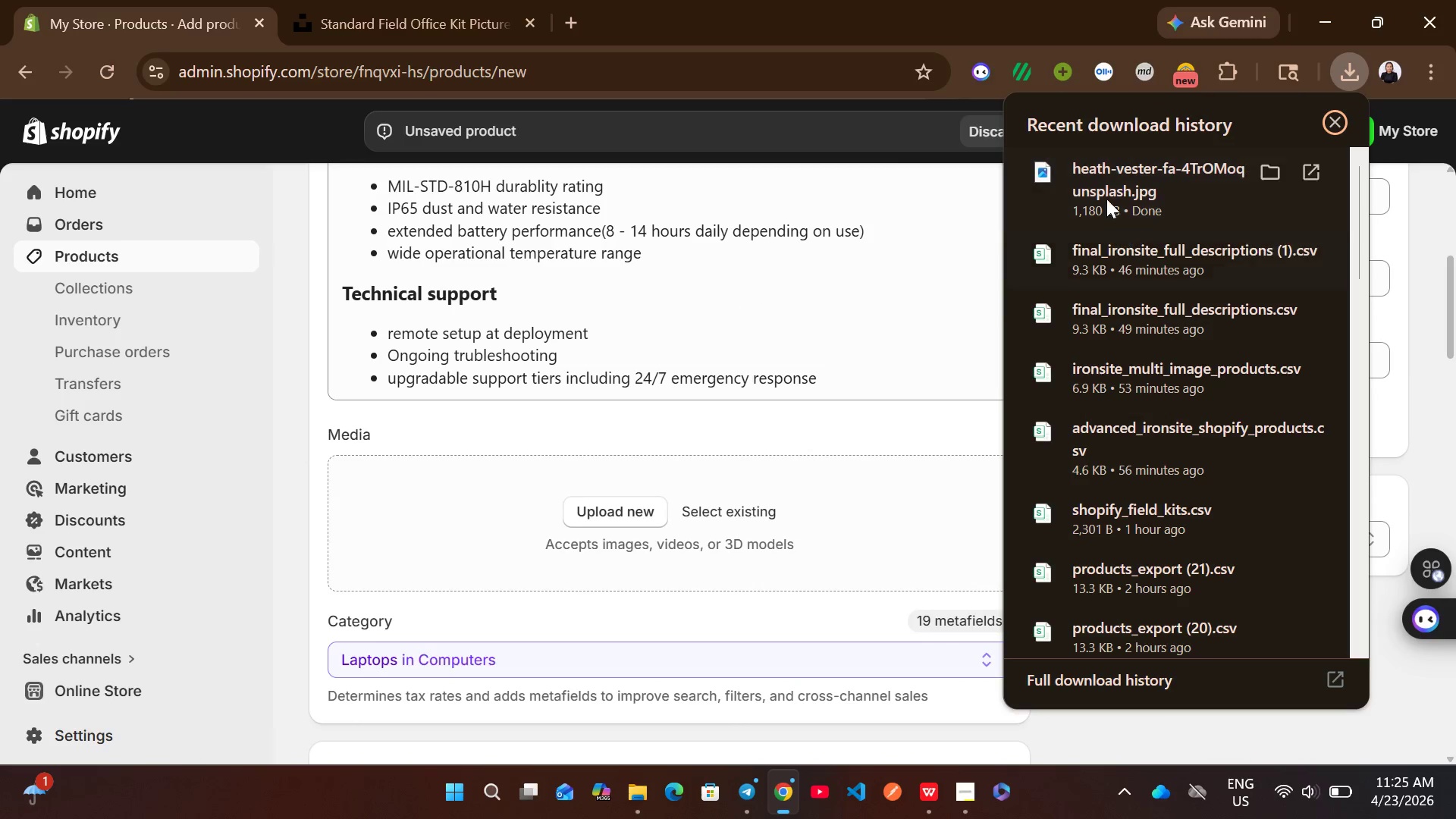 
left_click_drag(start_coordinate=[1106, 196], to_coordinate=[581, 536])
 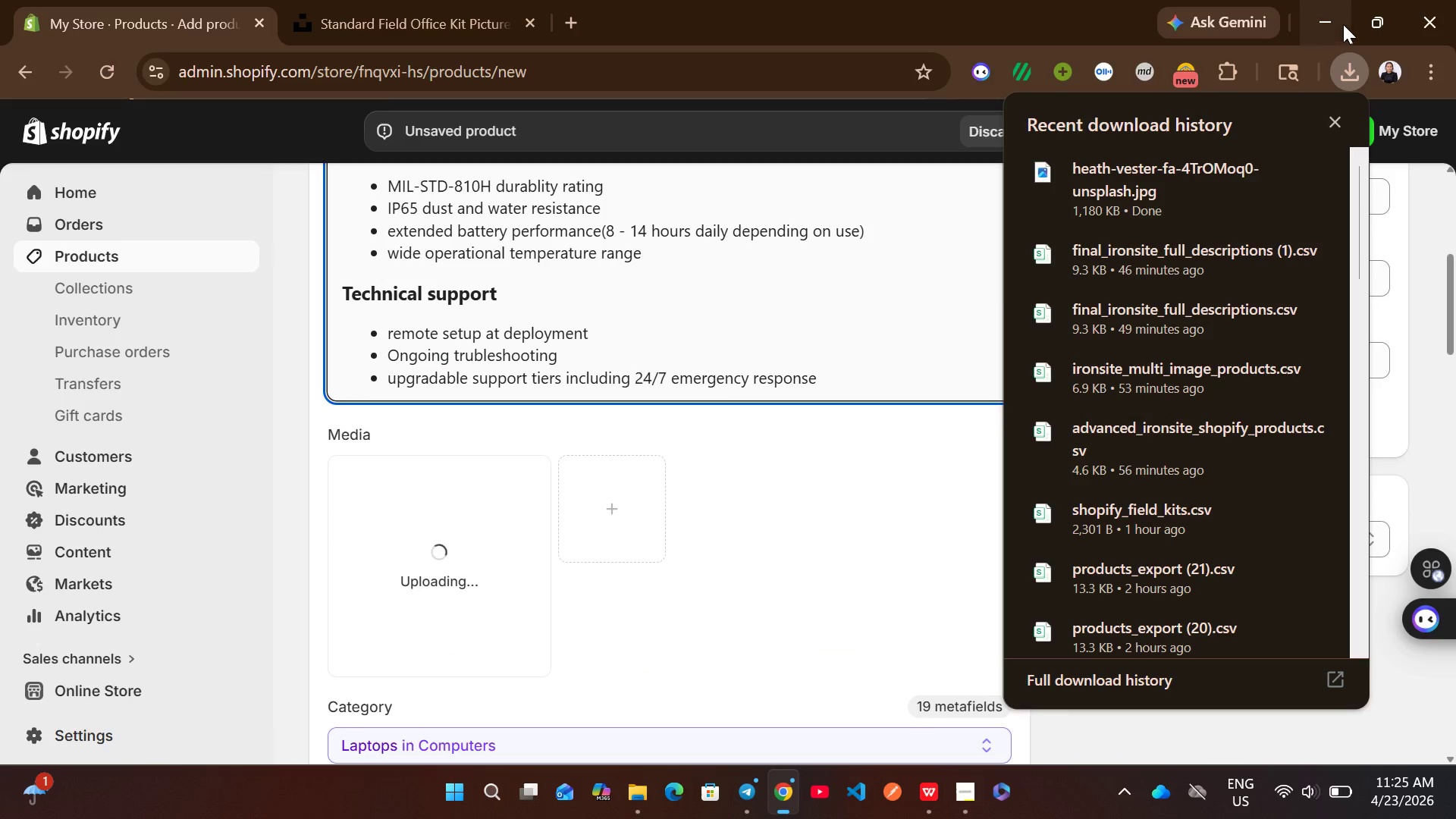 
left_click([1336, 122])
 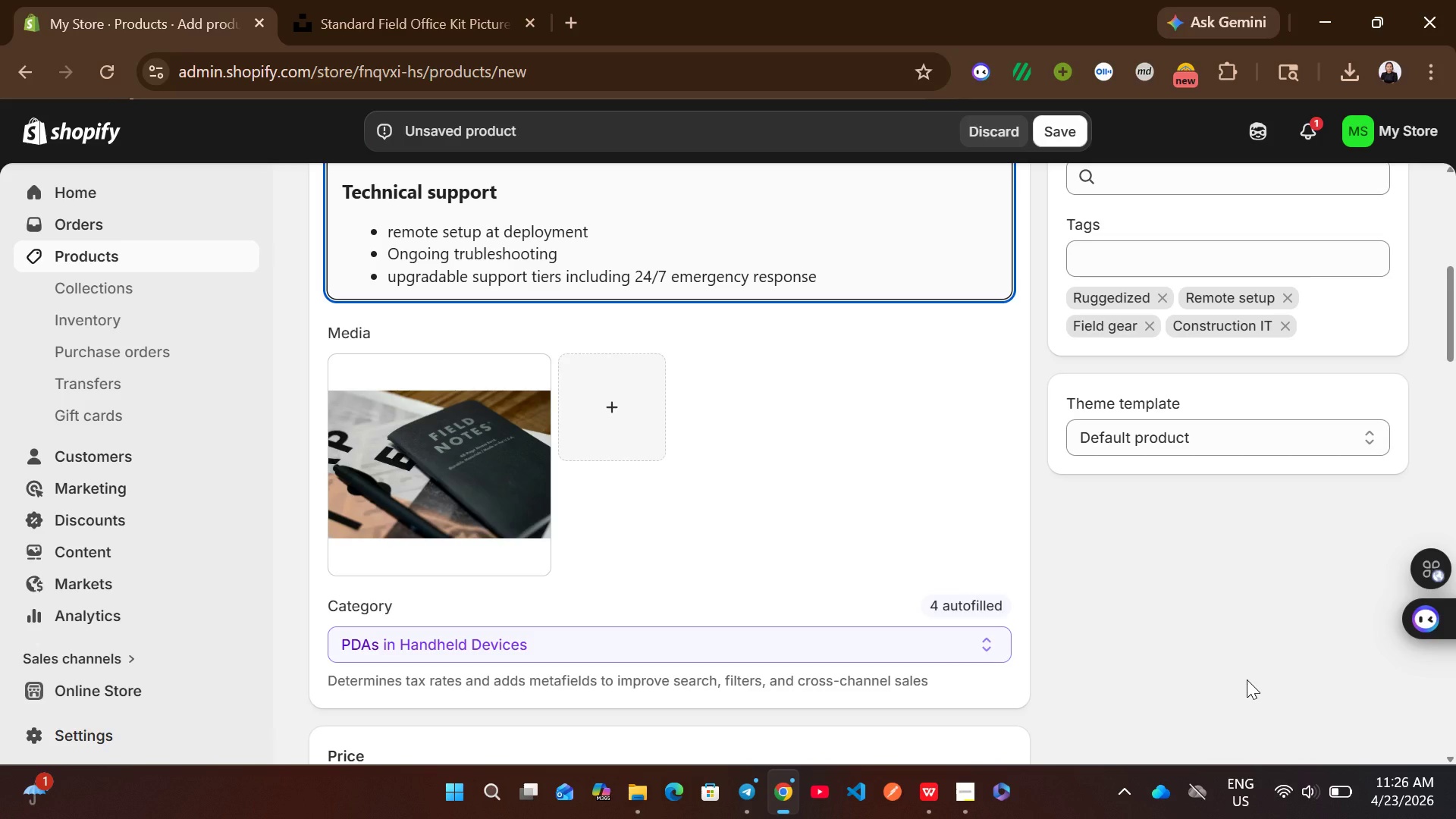 
wait(29.05)
 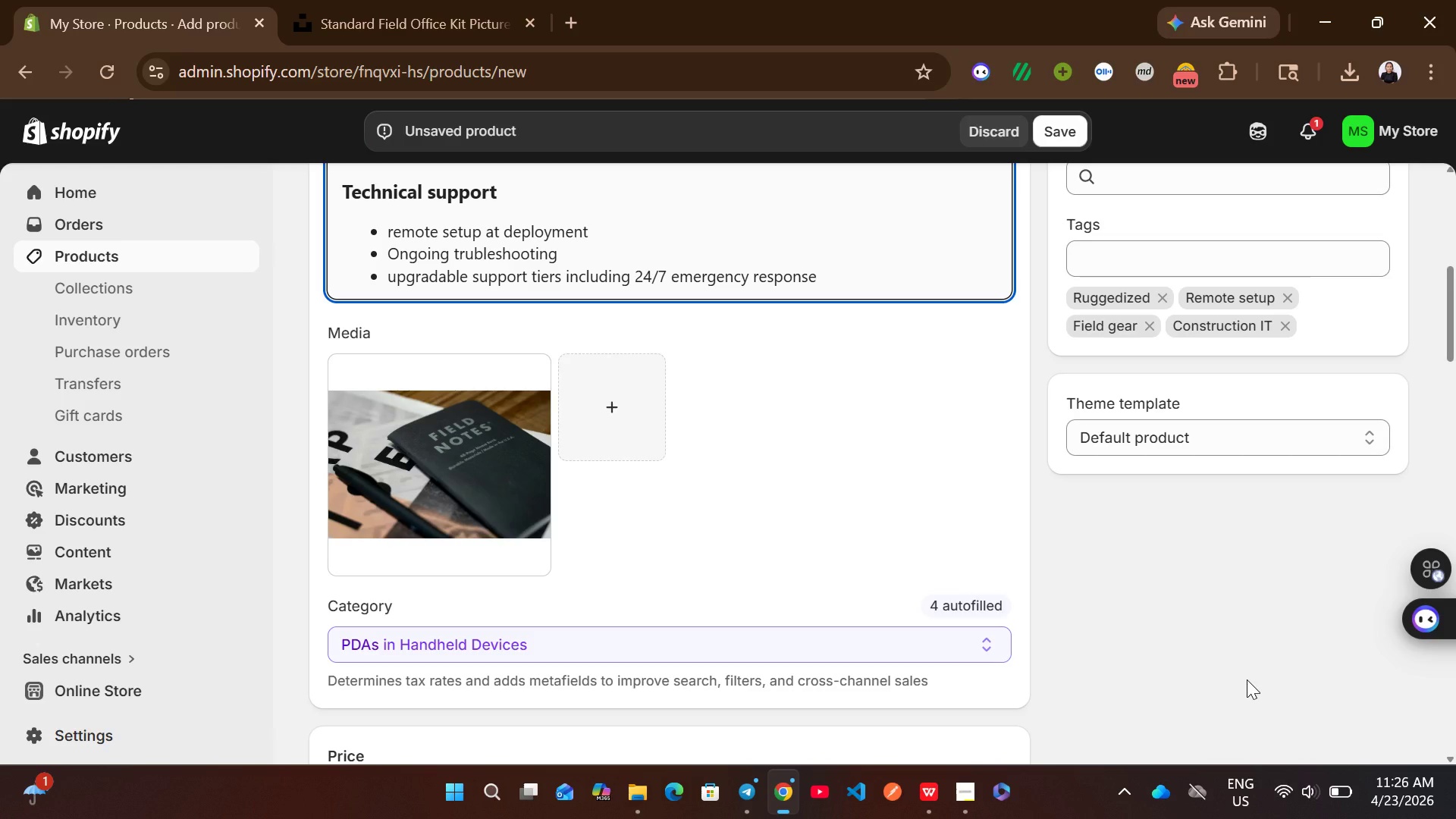 
left_click([414, 532])
 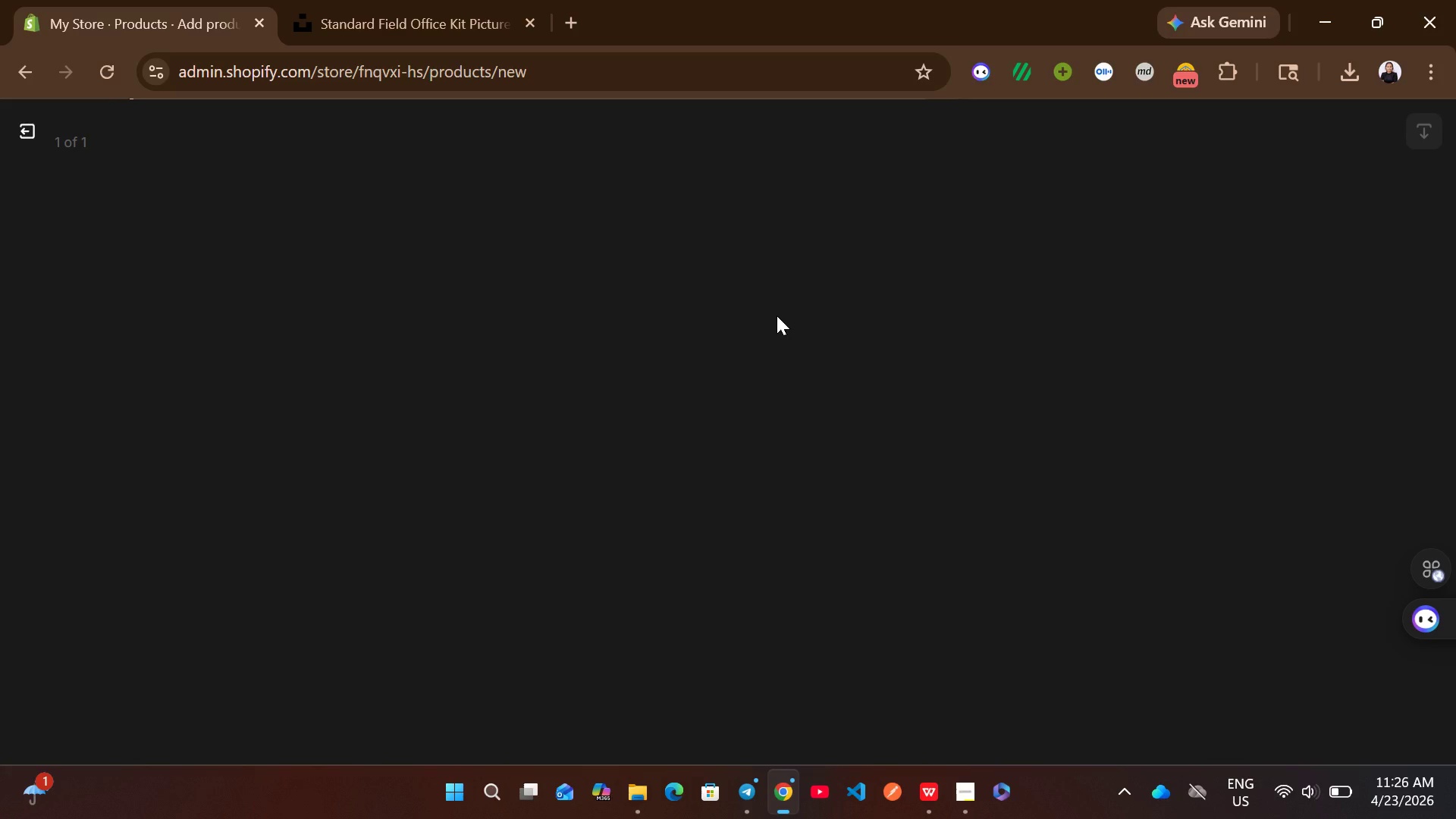 
wait(10.78)
 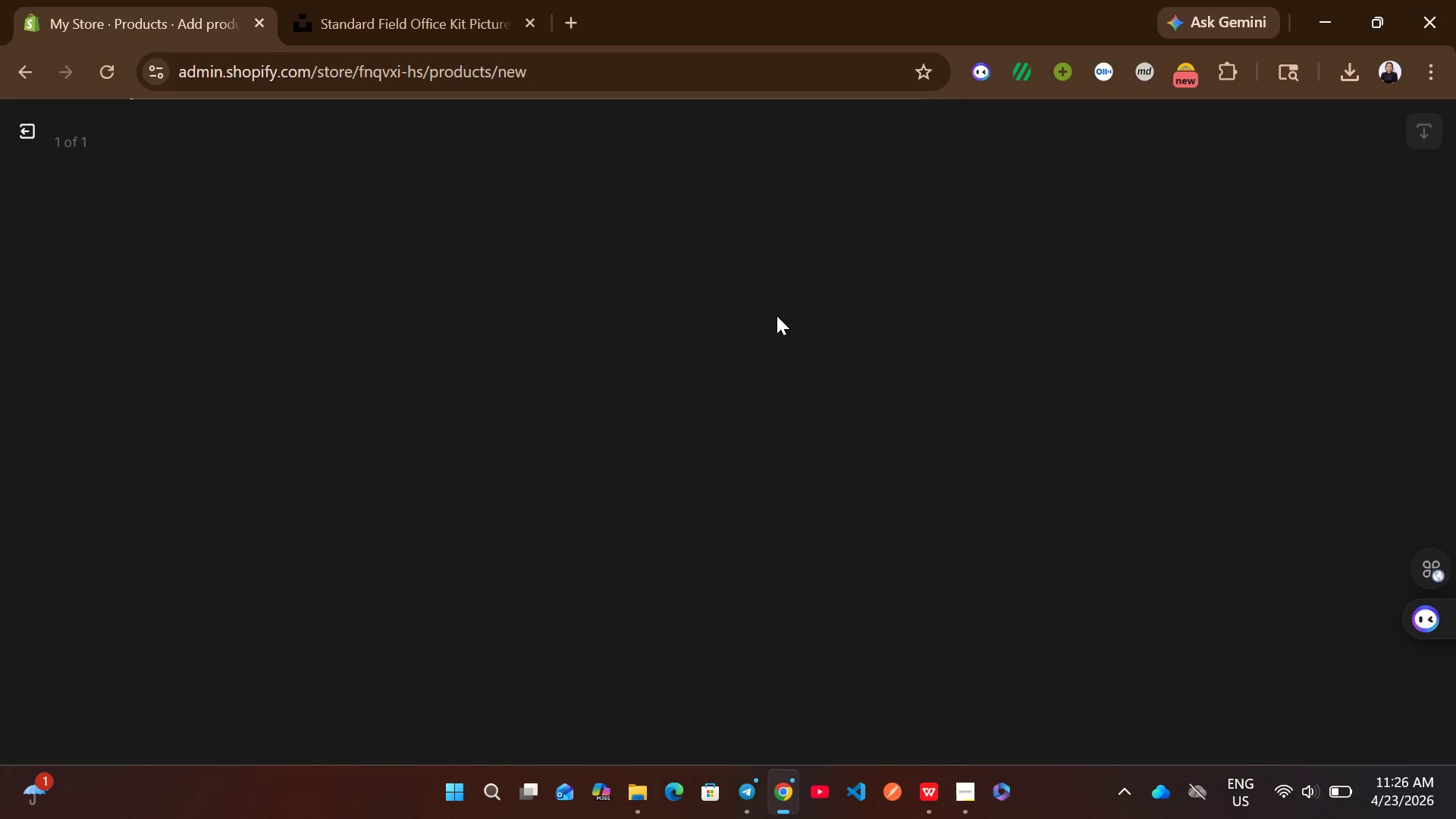 
left_click([1320, 431])
 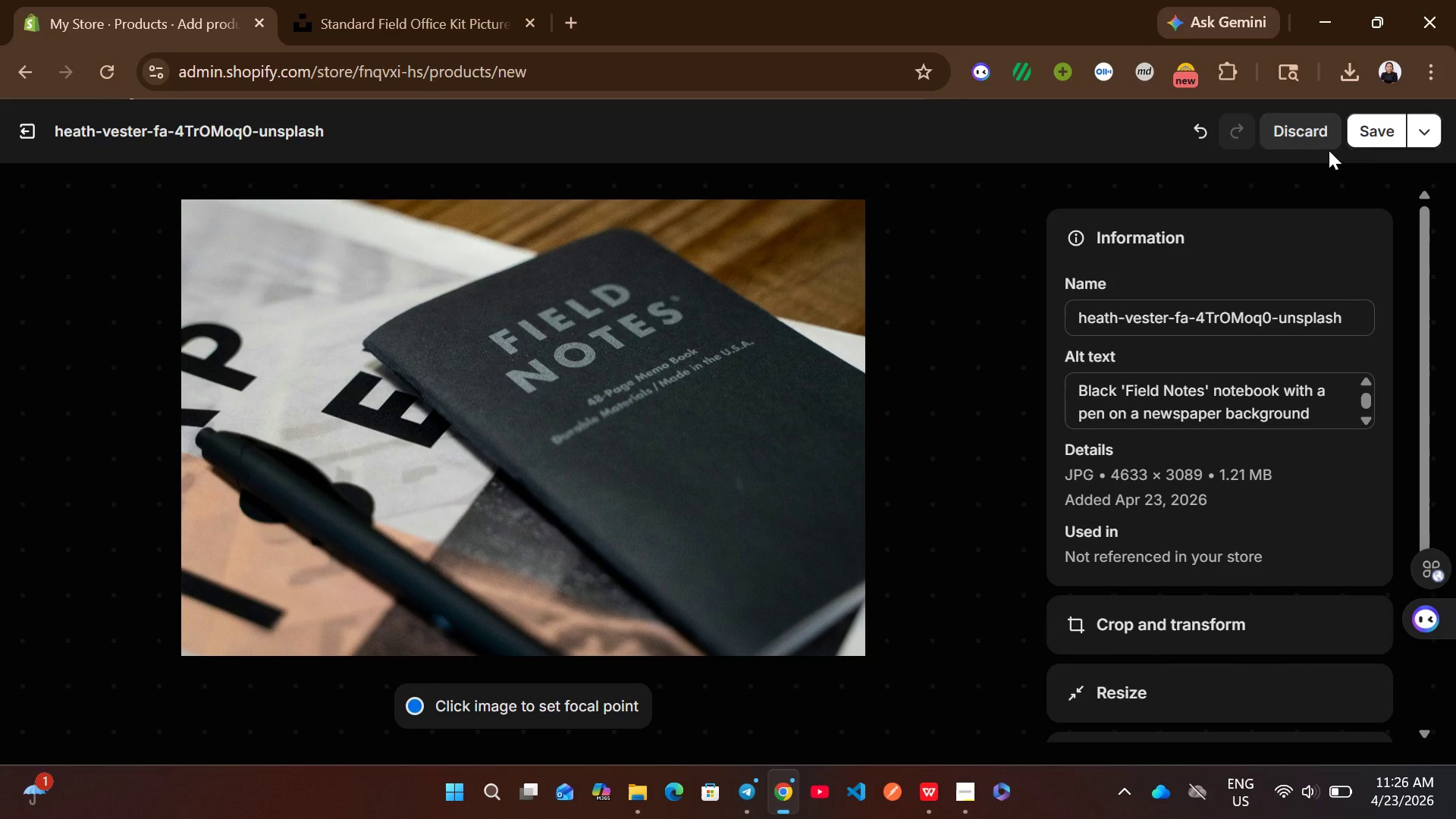 
left_click([1377, 137])
 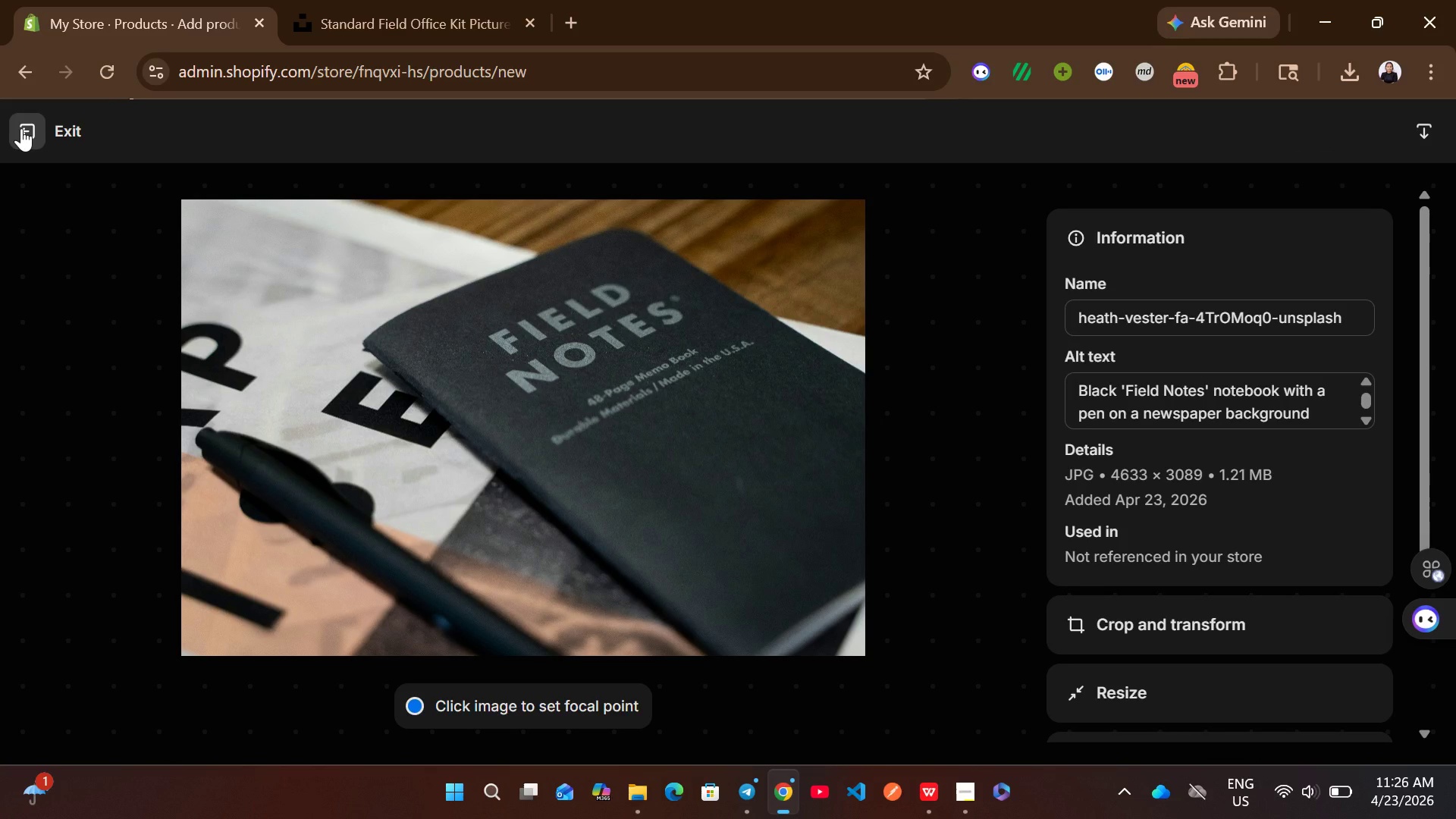 
left_click([21, 128])
 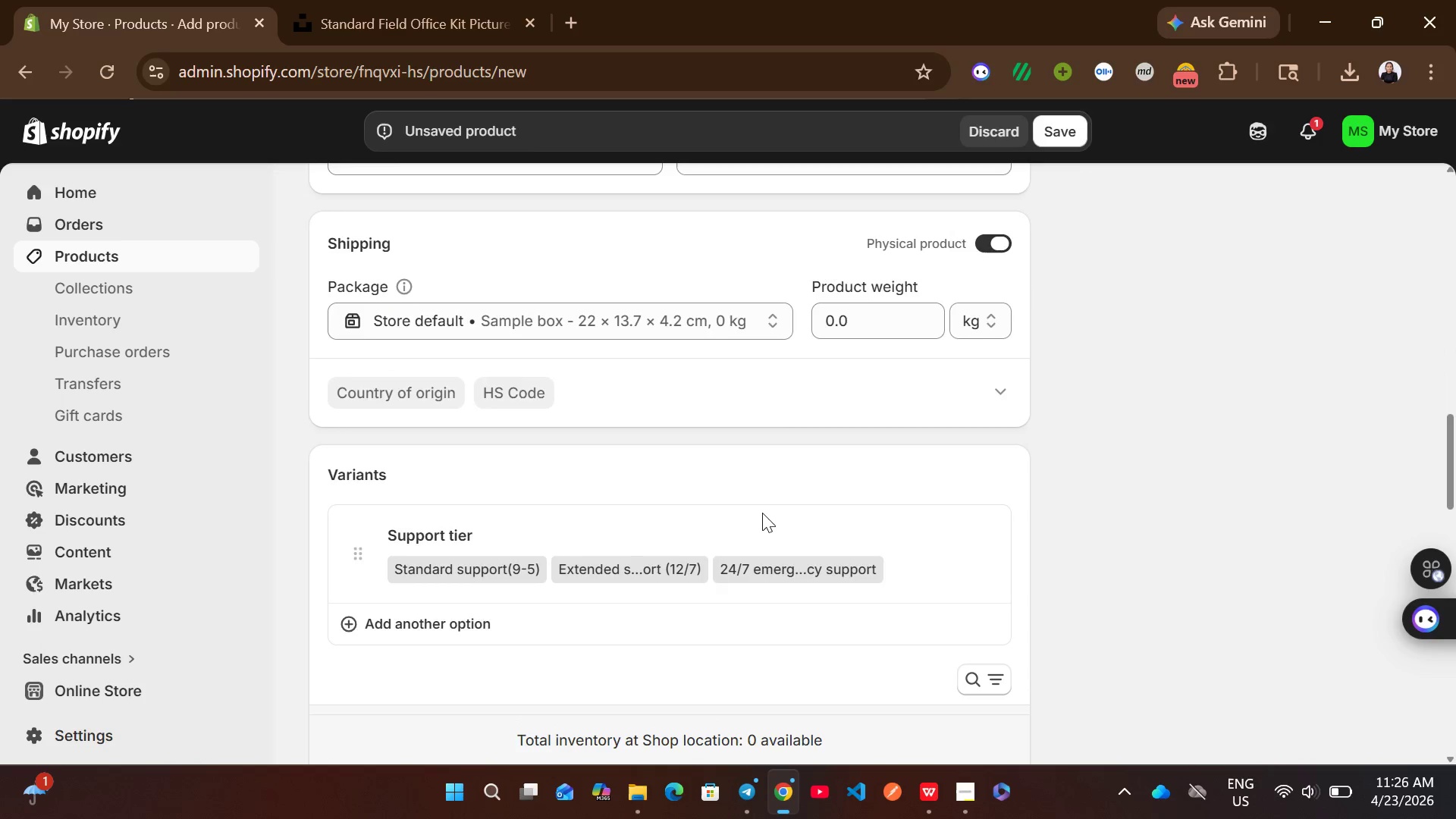 
left_click([768, 286])
 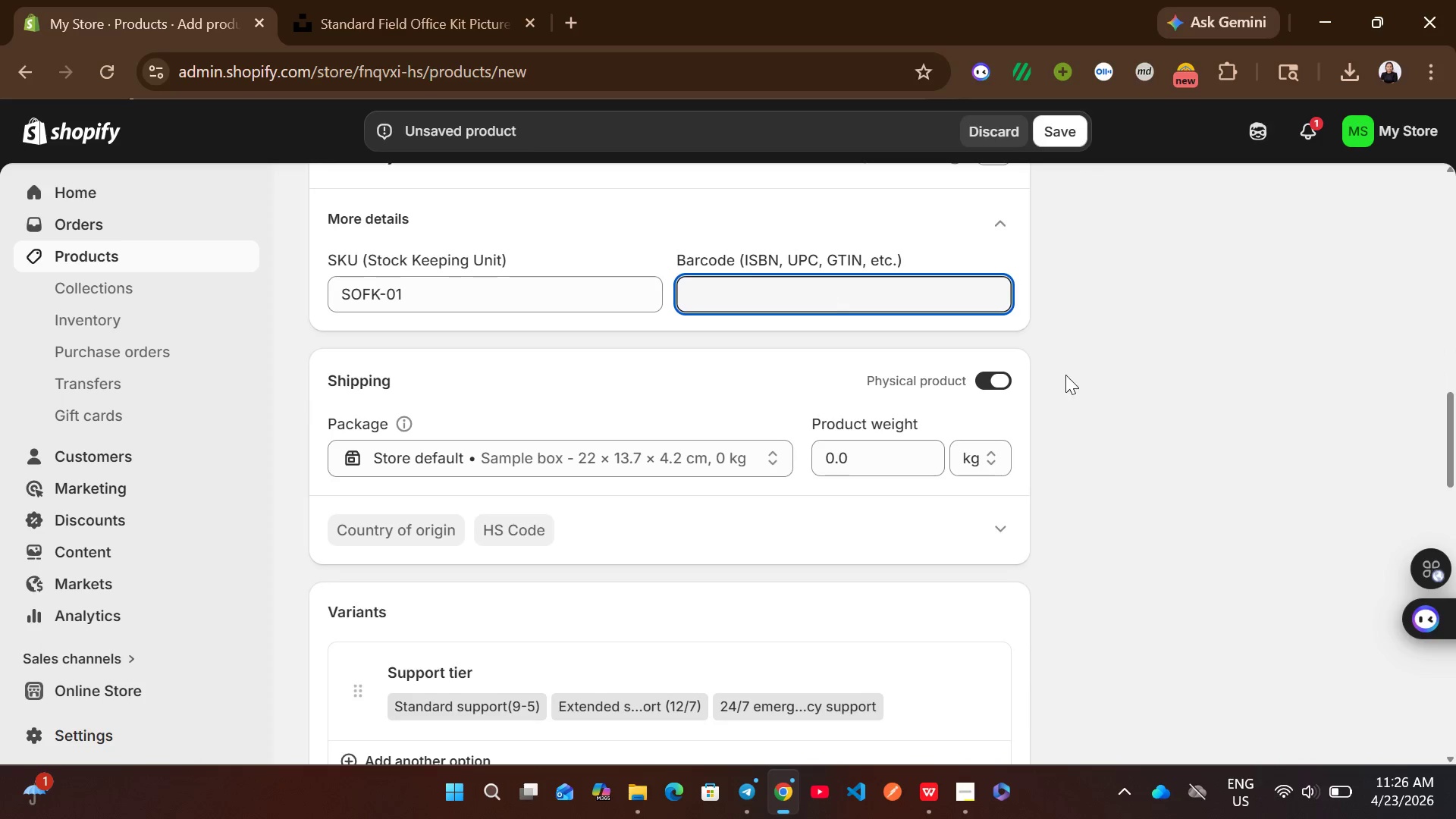 
left_click([1131, 397])
 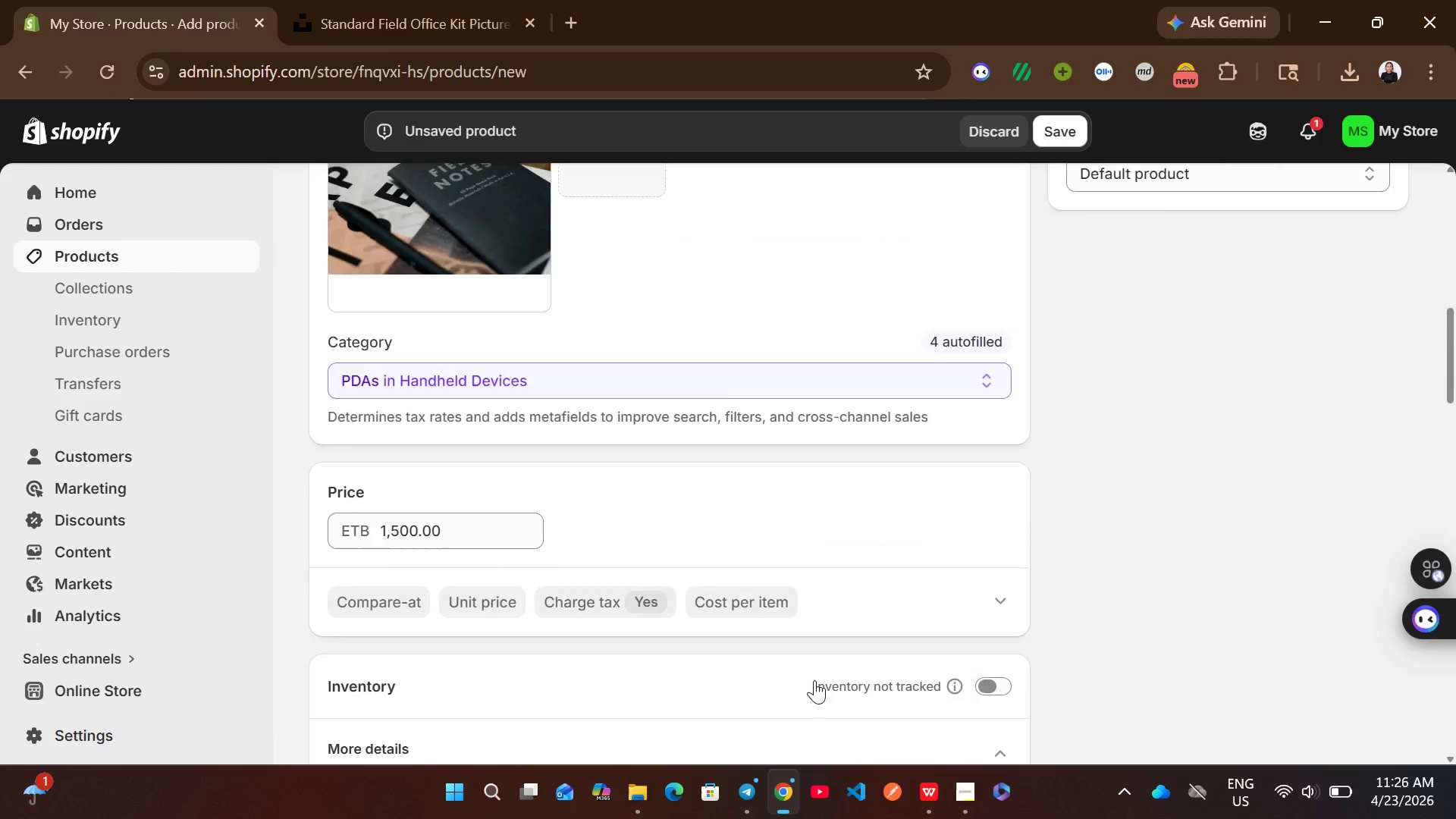 
left_click([642, 661])
 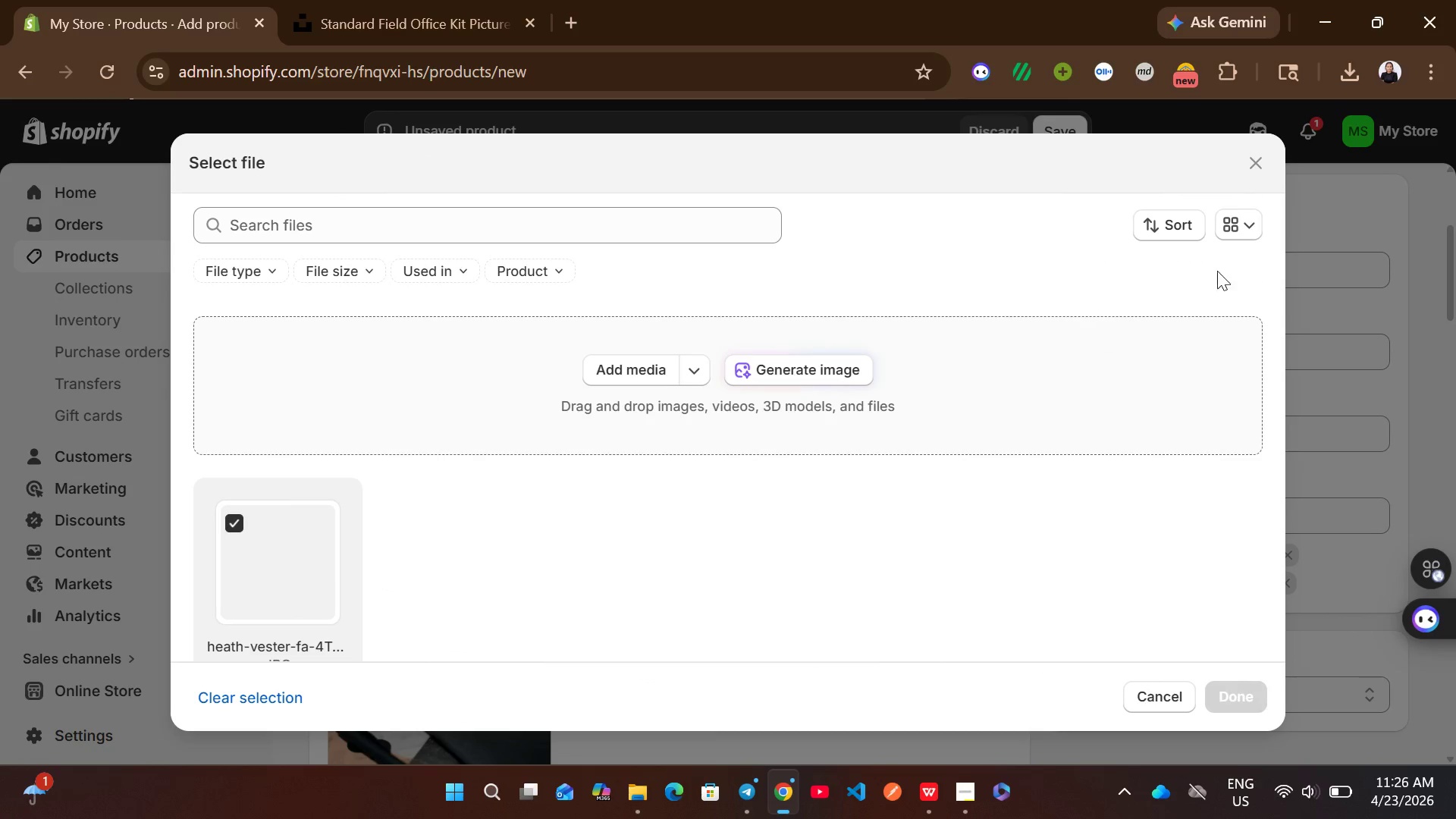 
left_click([1254, 169])
 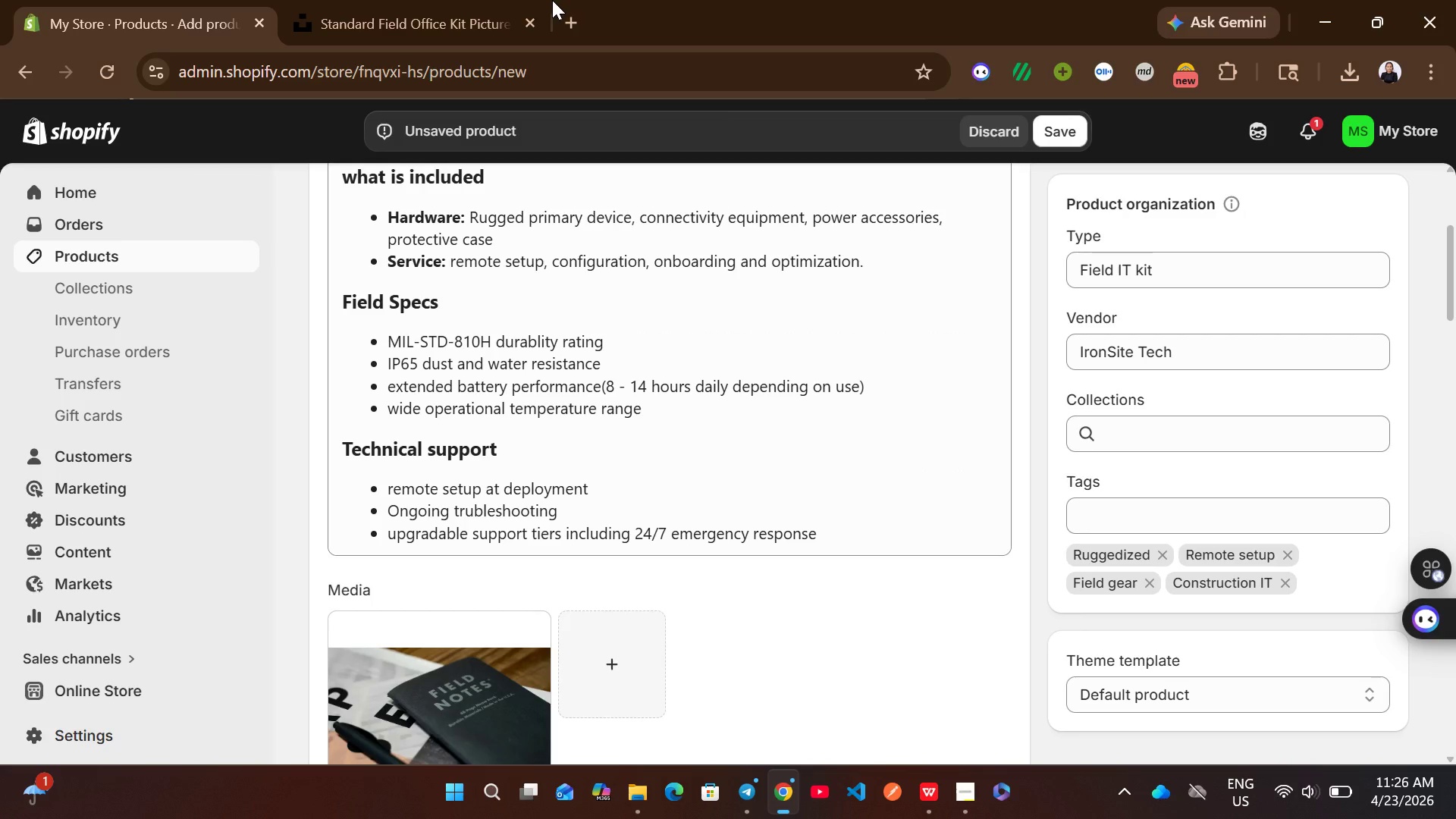 
left_click([441, 0])
 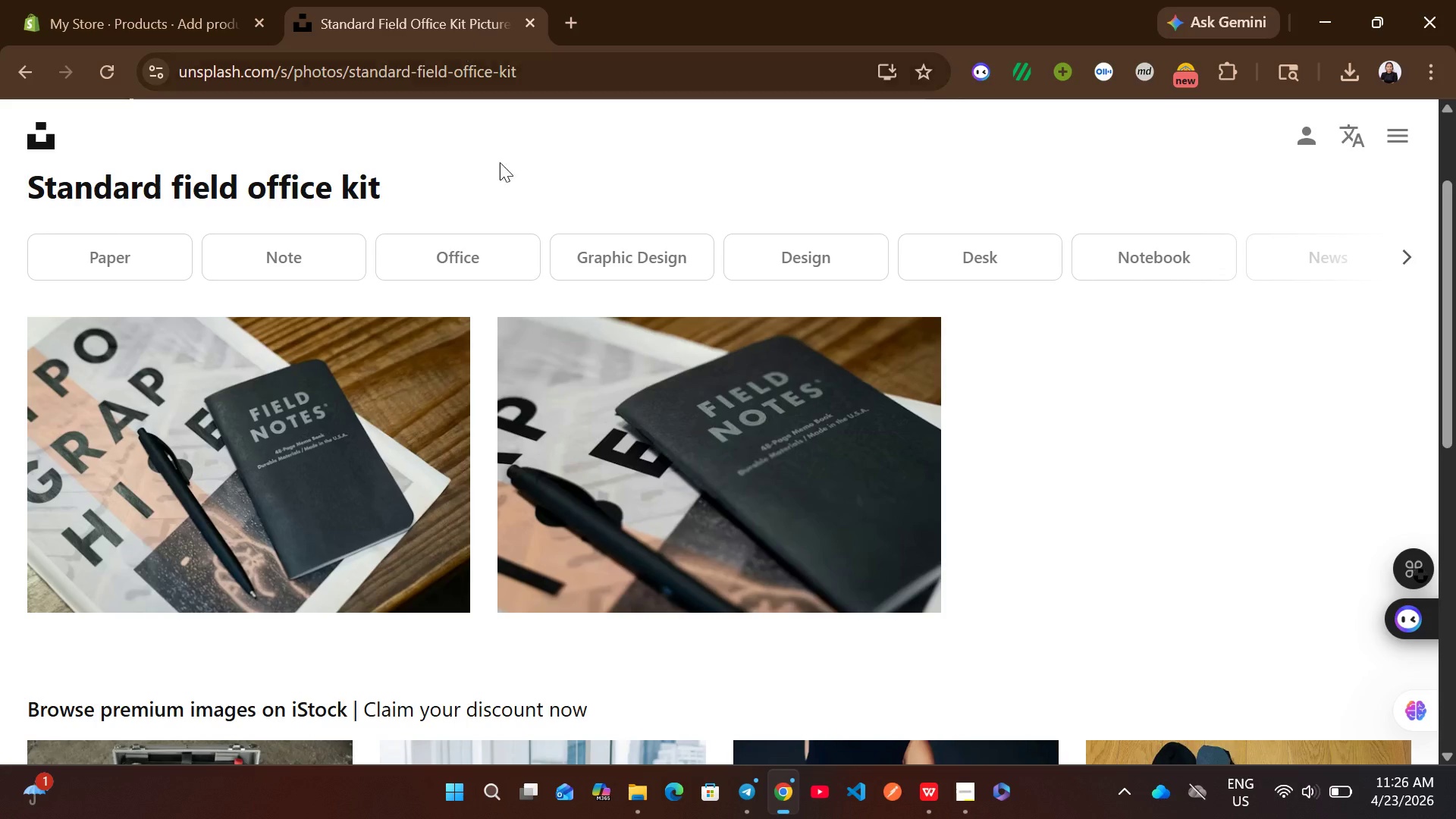 
mouse_move([686, 592])
 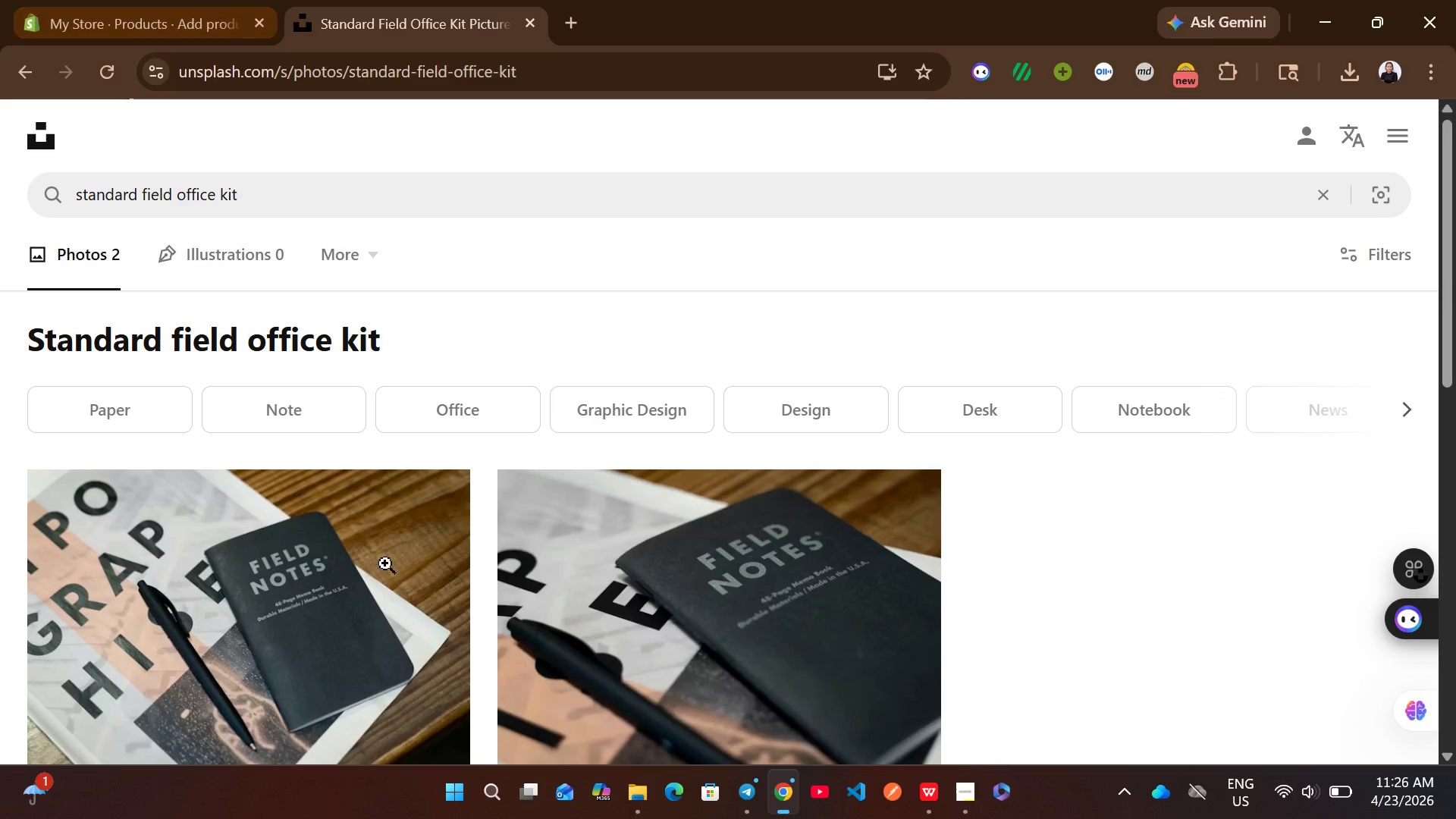 
mouse_move([407, 521])
 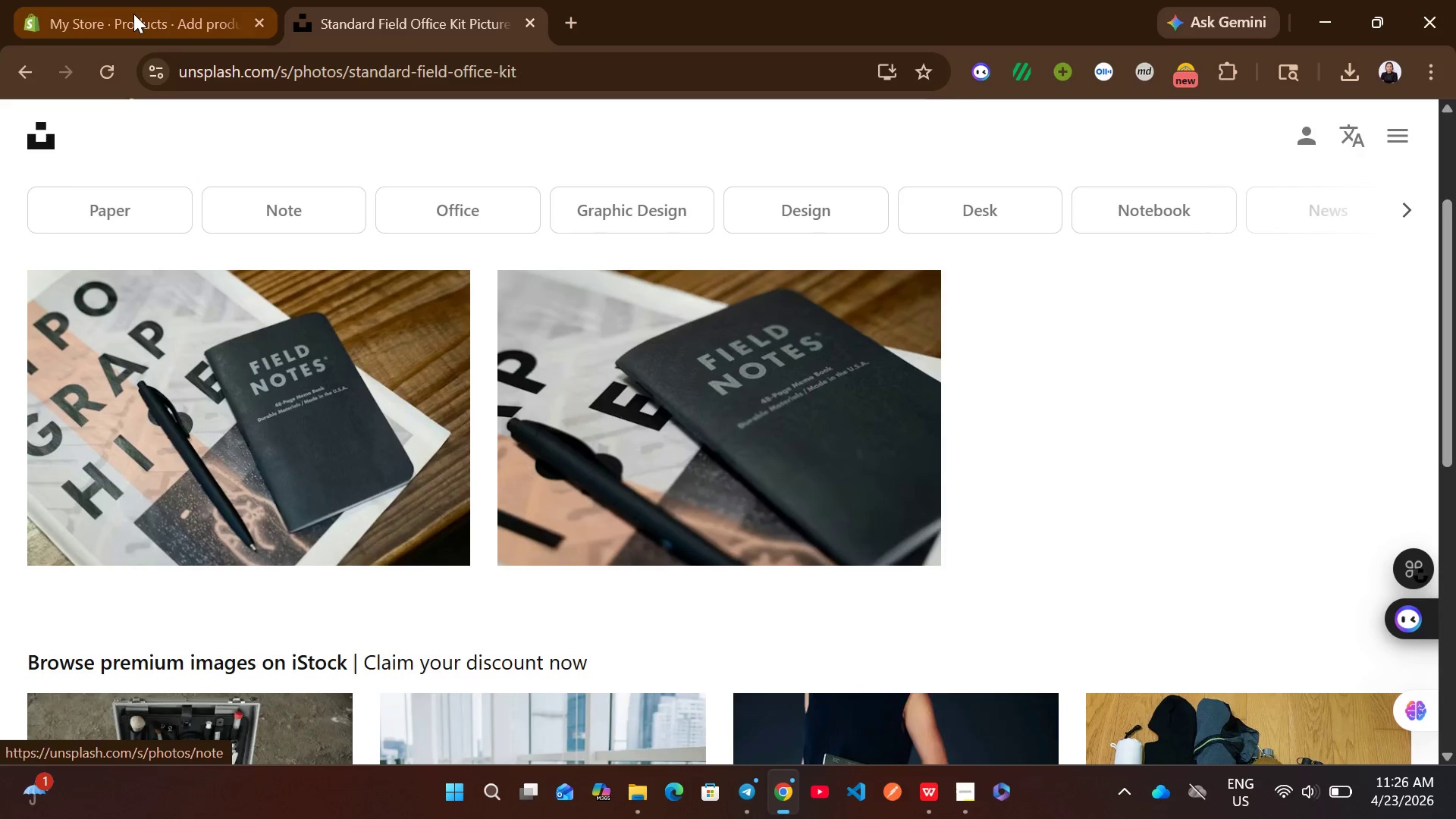 
left_click([133, 14])
 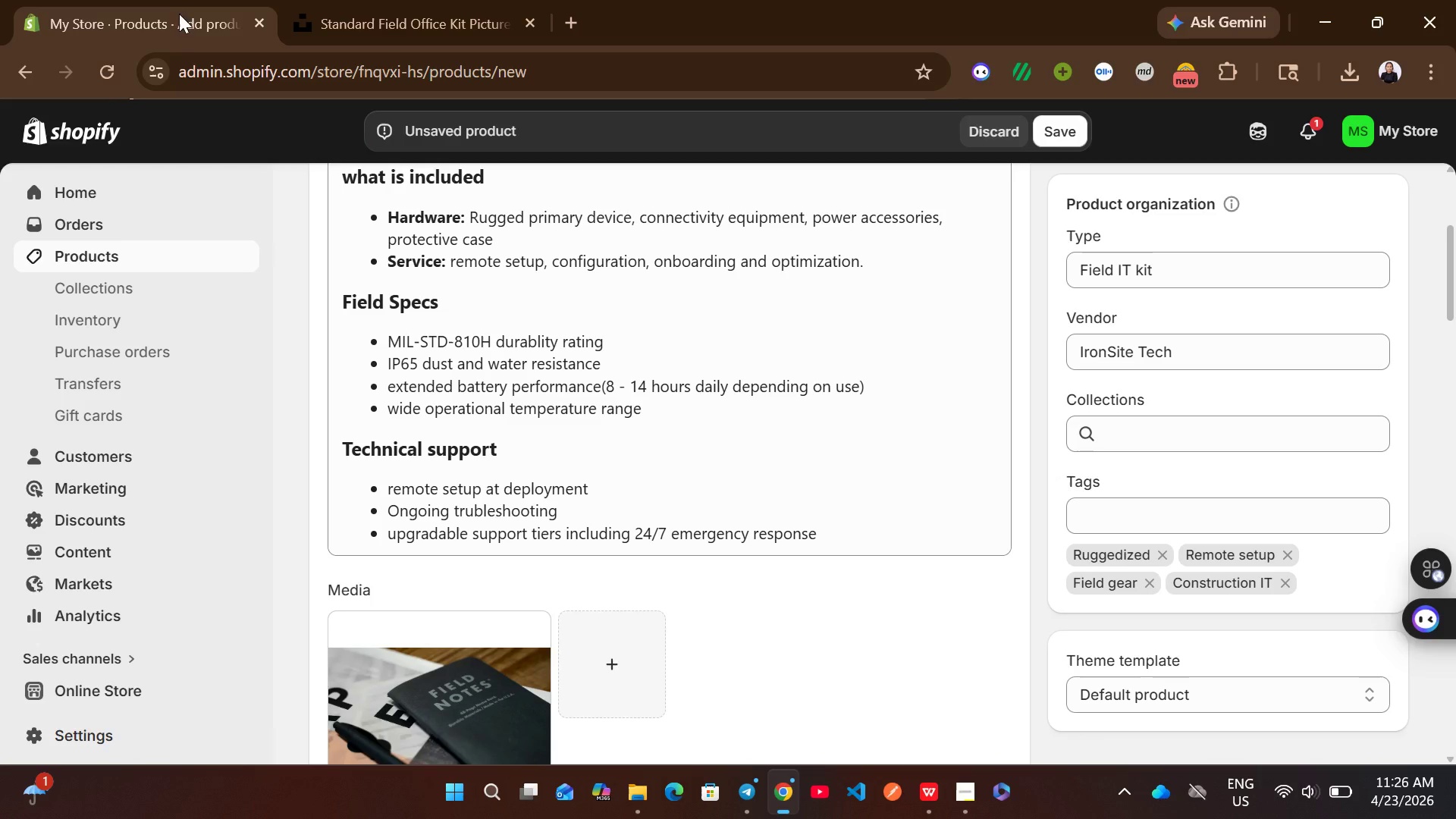 
mouse_move([861, 389])
 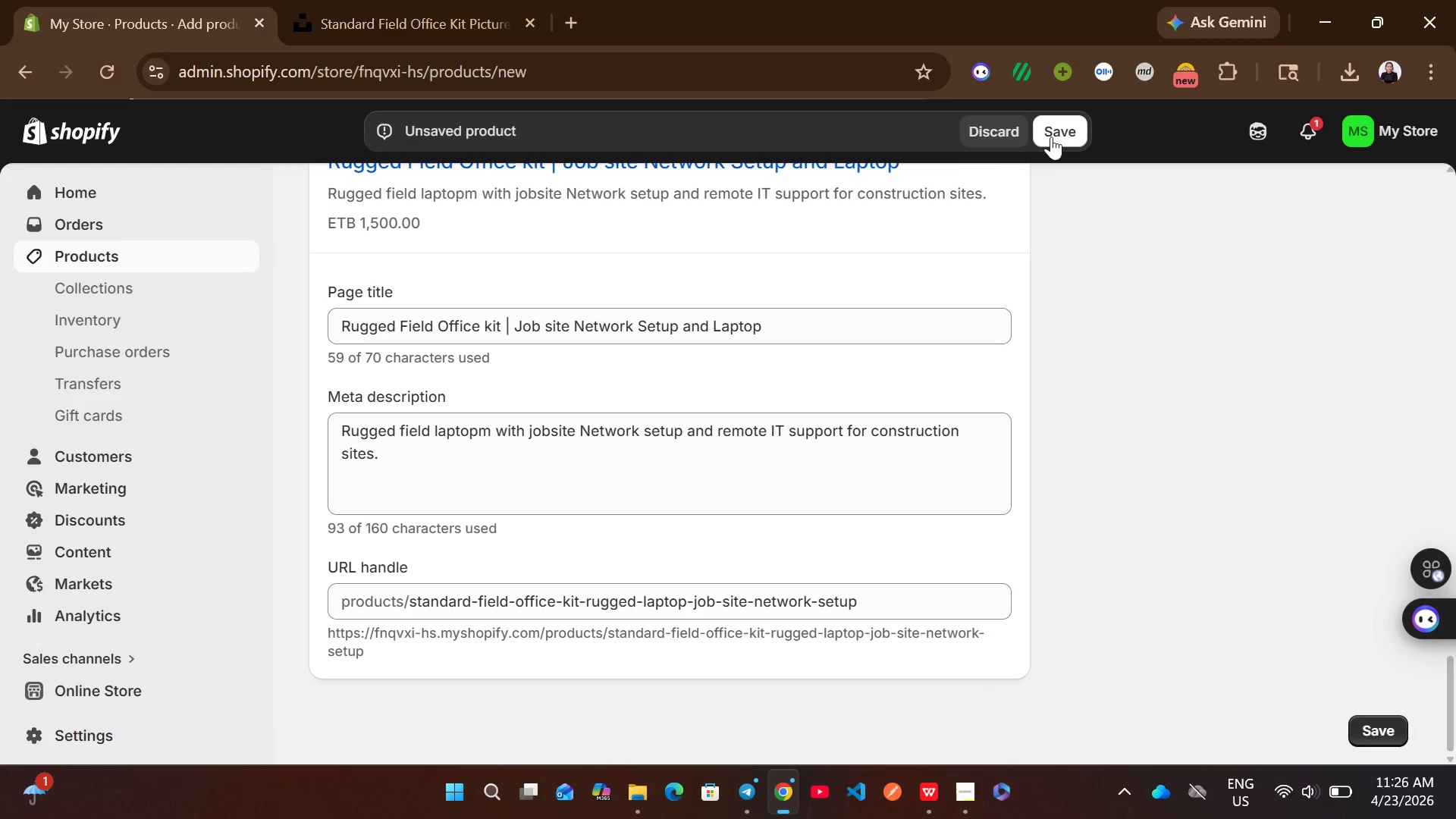 
left_click([1054, 132])
 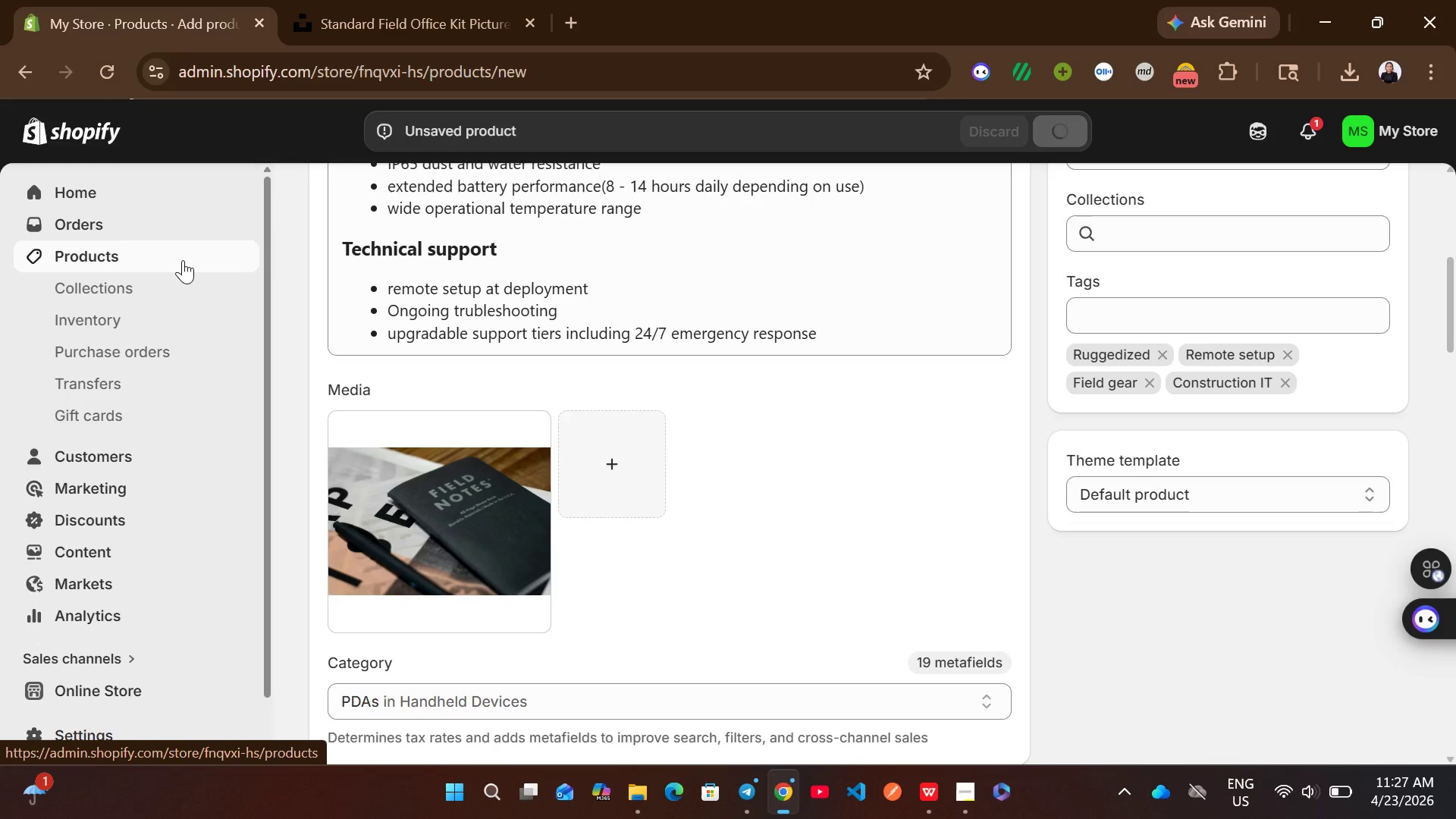 
wait(6.72)
 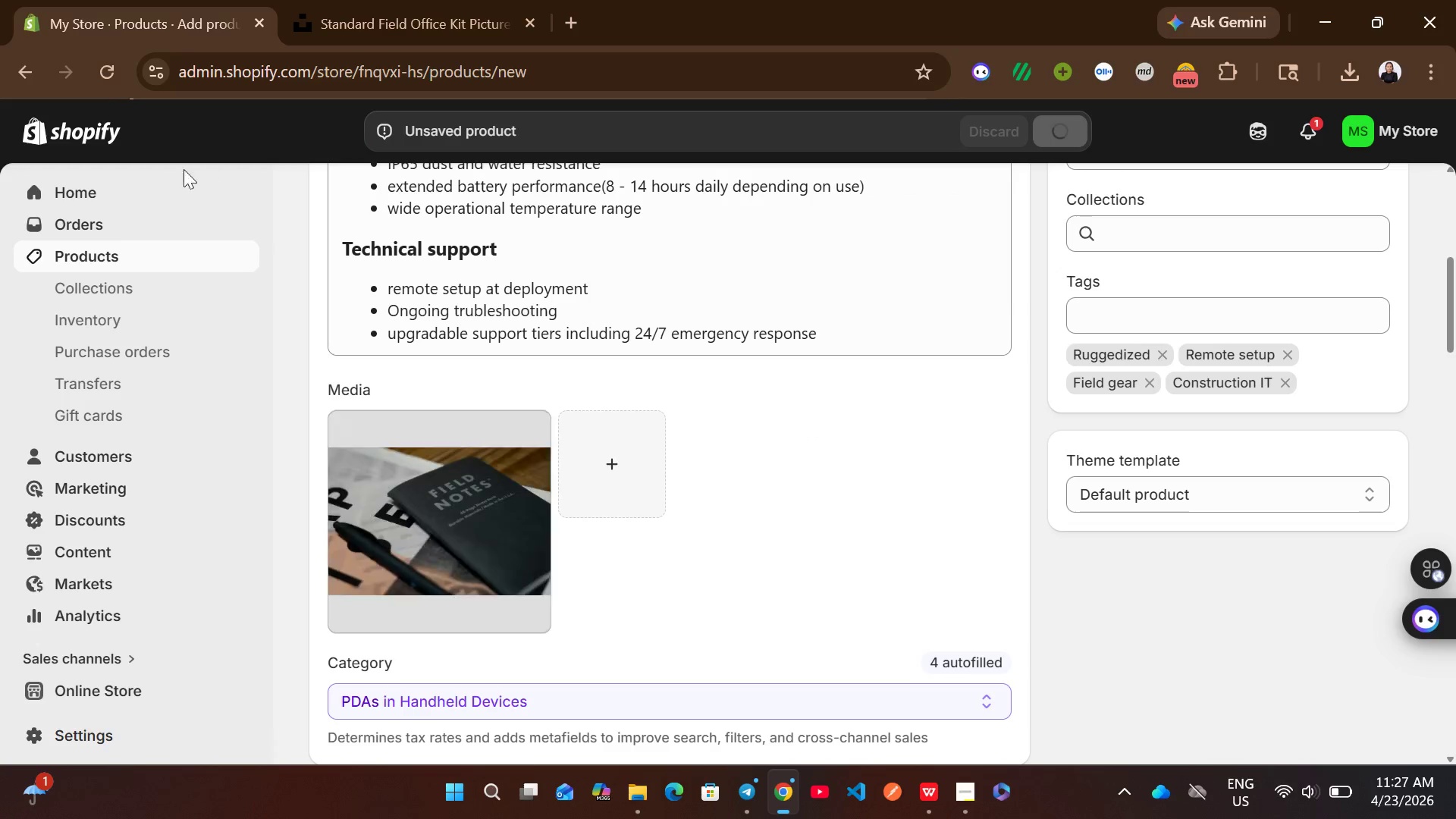 
left_click([183, 260])
 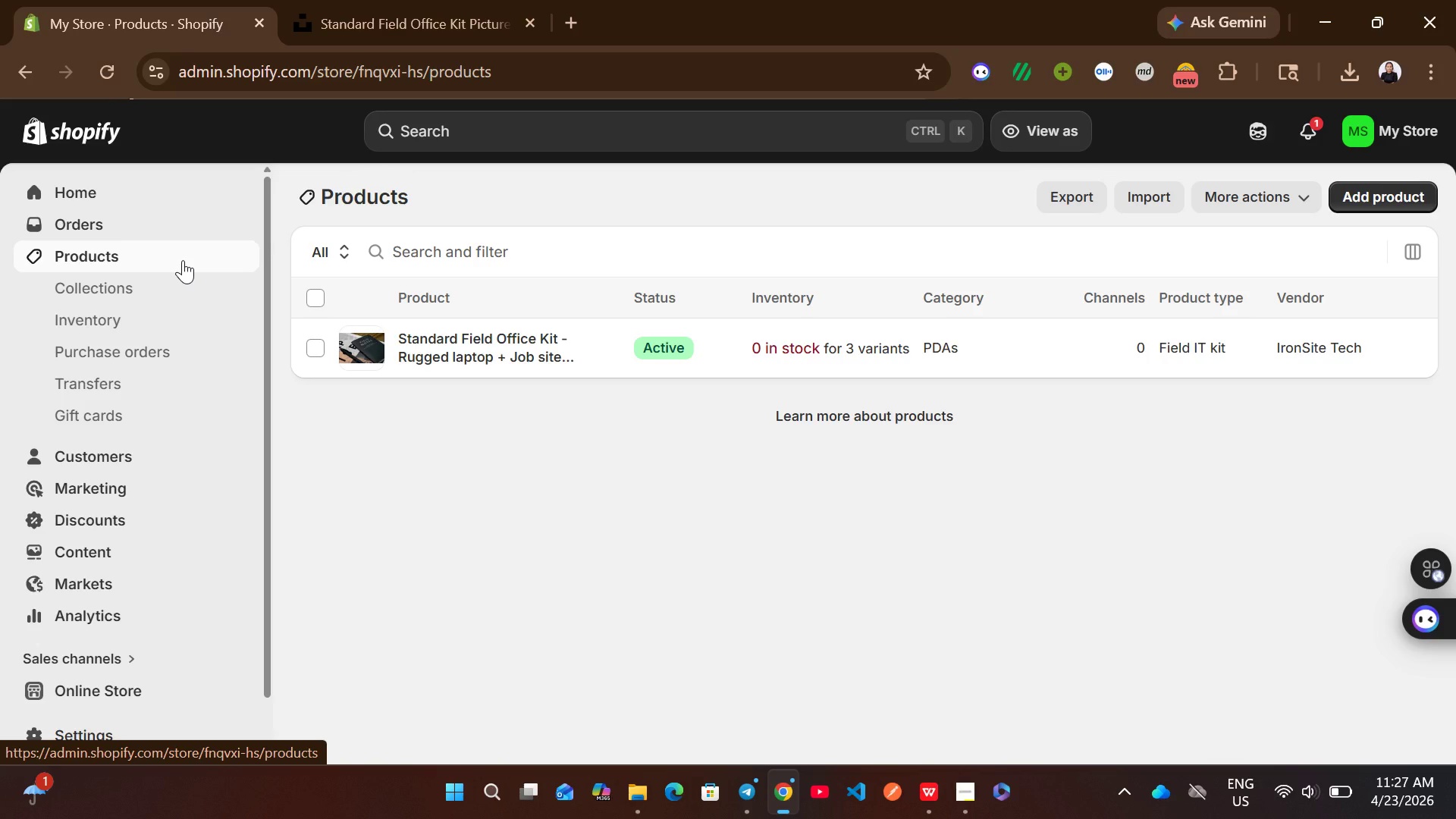 
wait(13.45)
 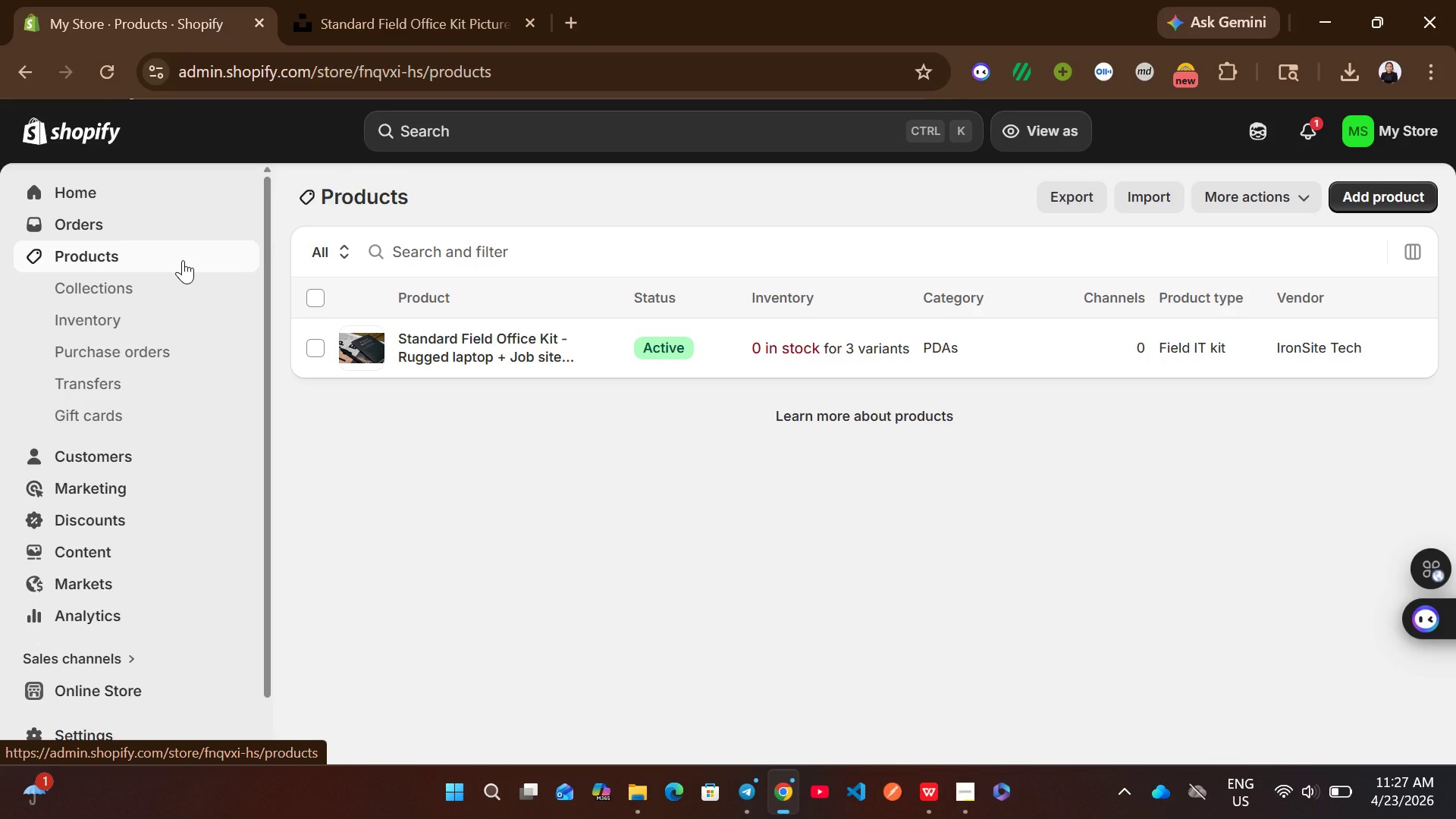 
left_click([1348, 199])
 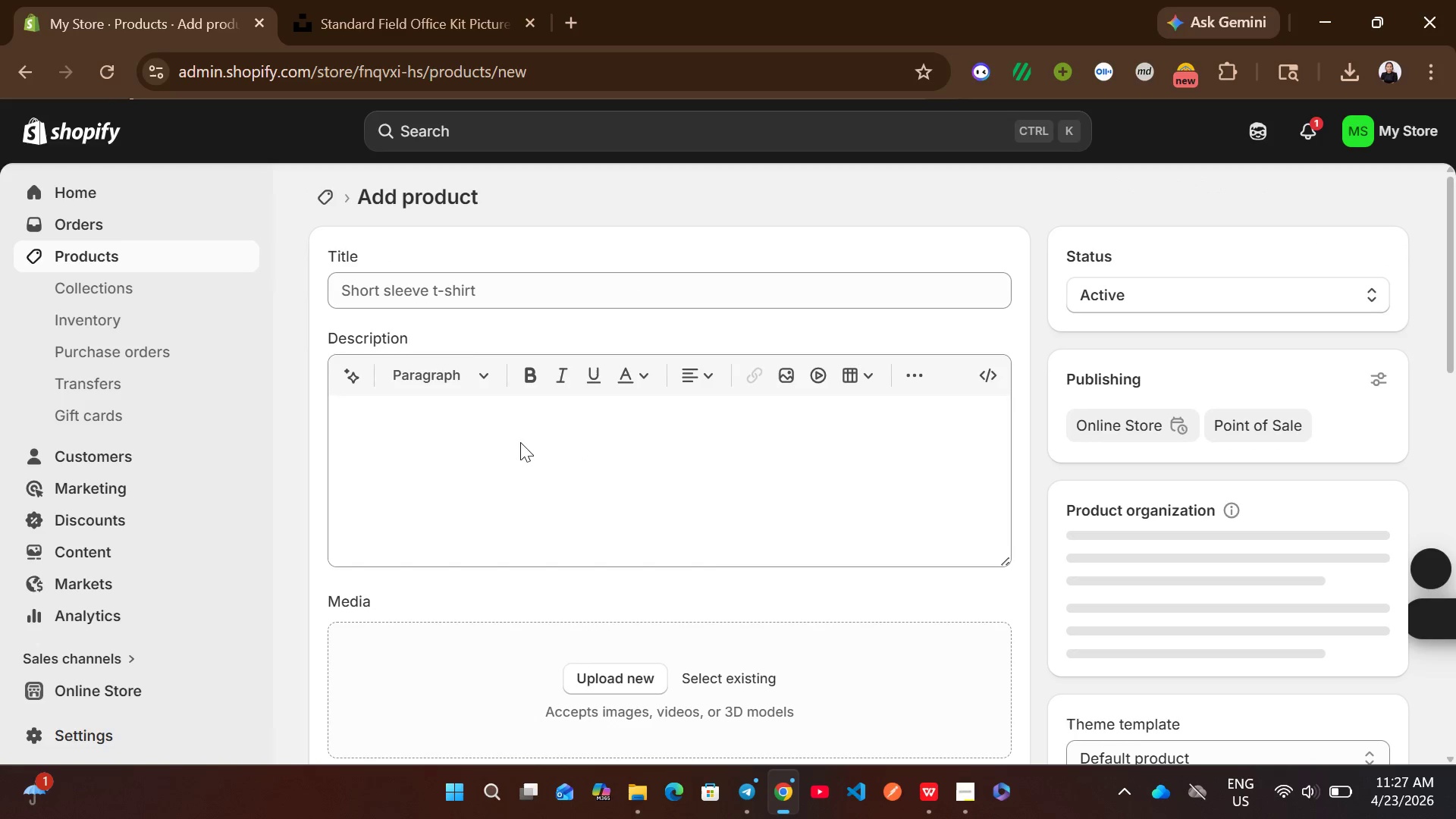 
left_click([476, 300])
 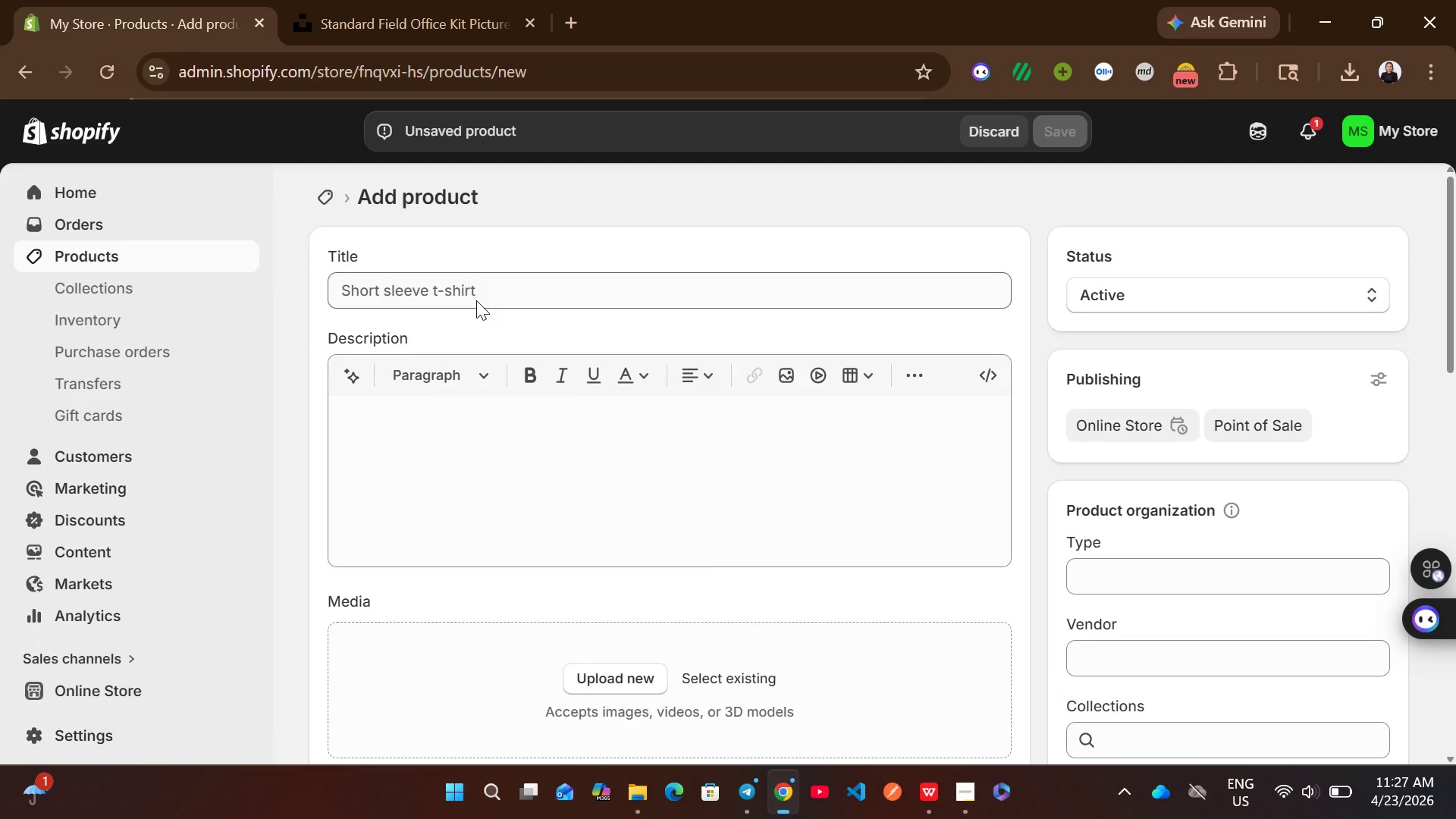 
type(Heavy )
 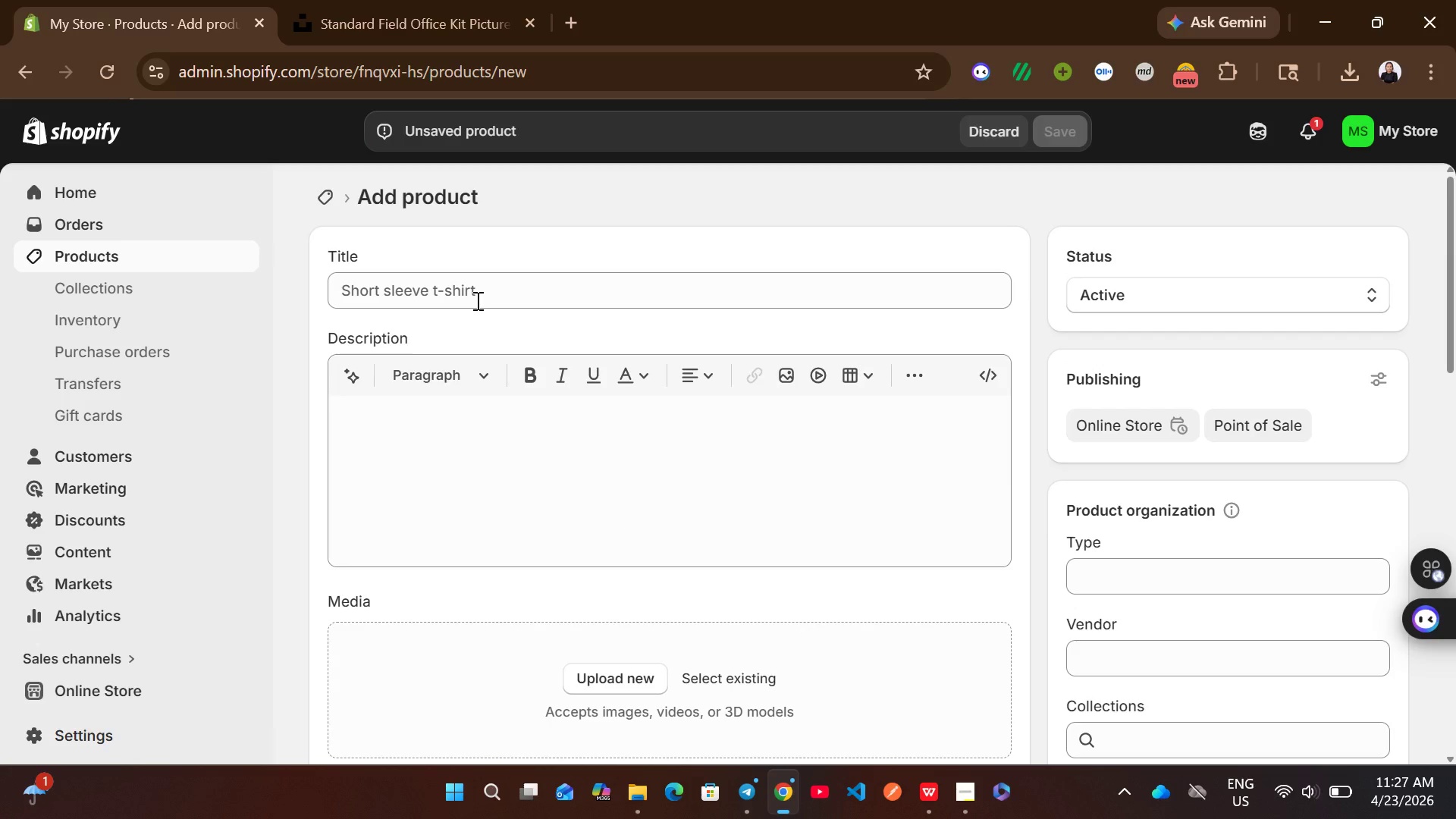 
left_click([519, 293])
 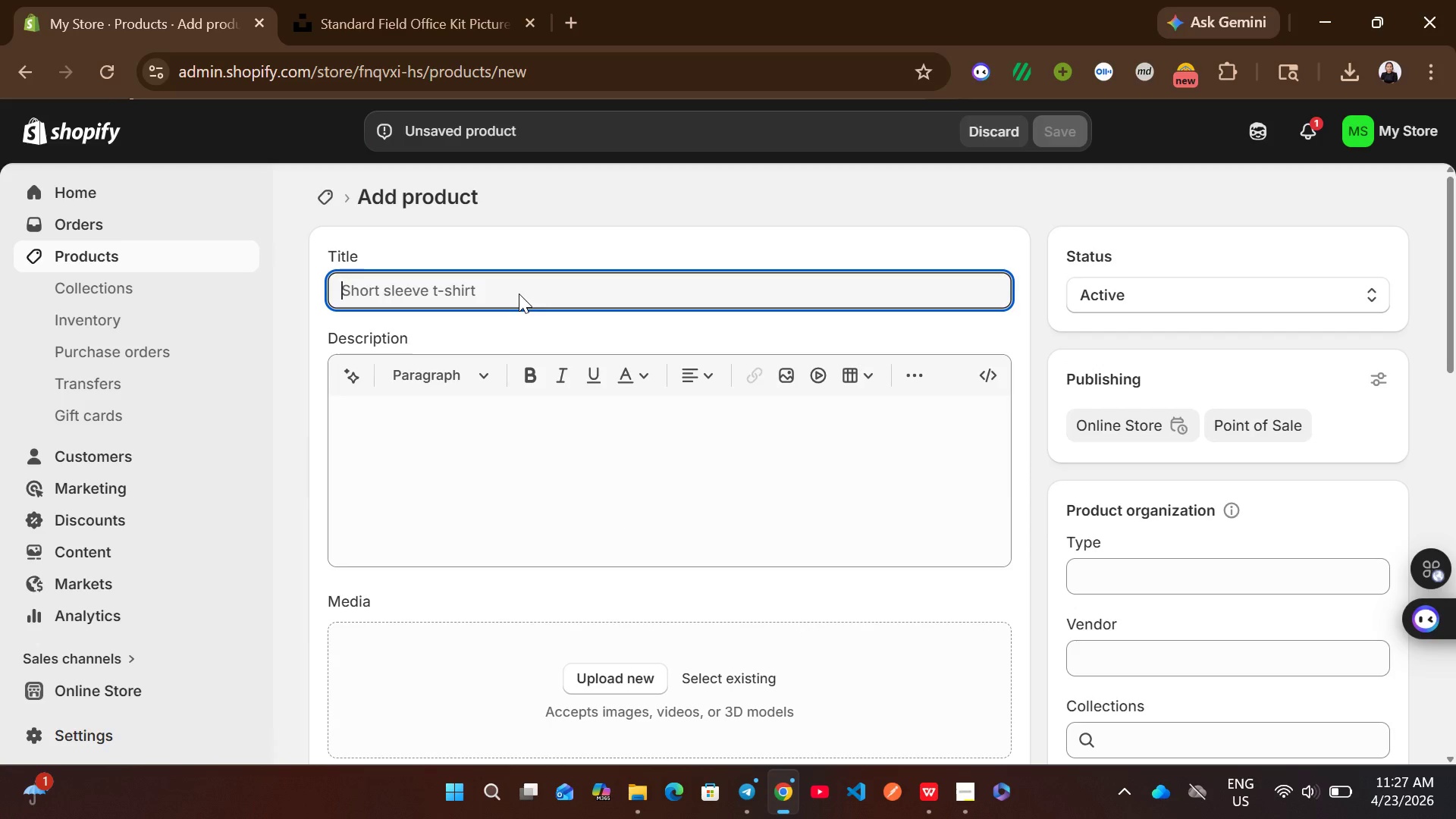 
type(Heavy )
key(Backspace)
type(-Duty CAD Station - high performance )
 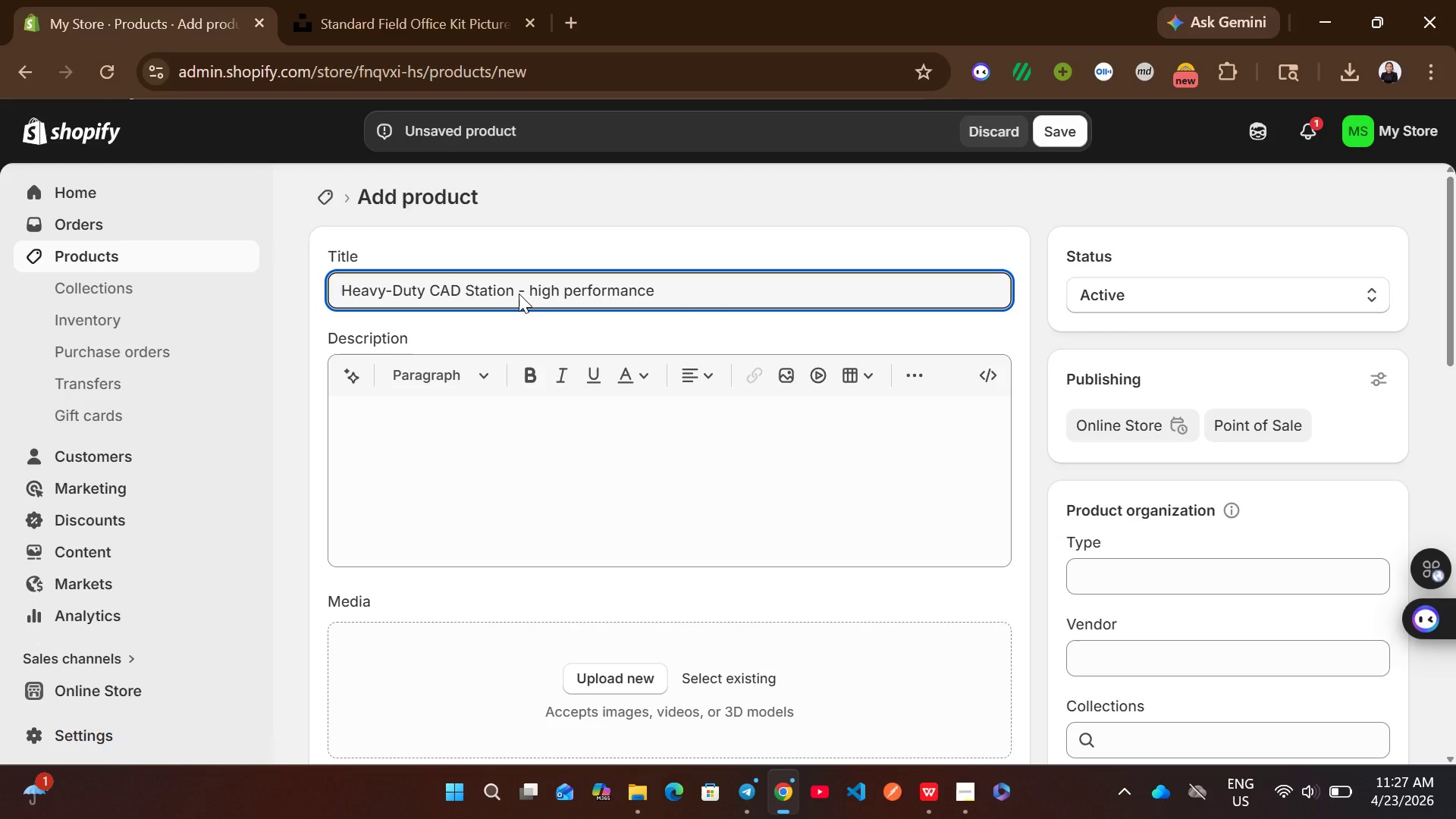 
type(rugged workstation showing rugged IT equipment in field use)
 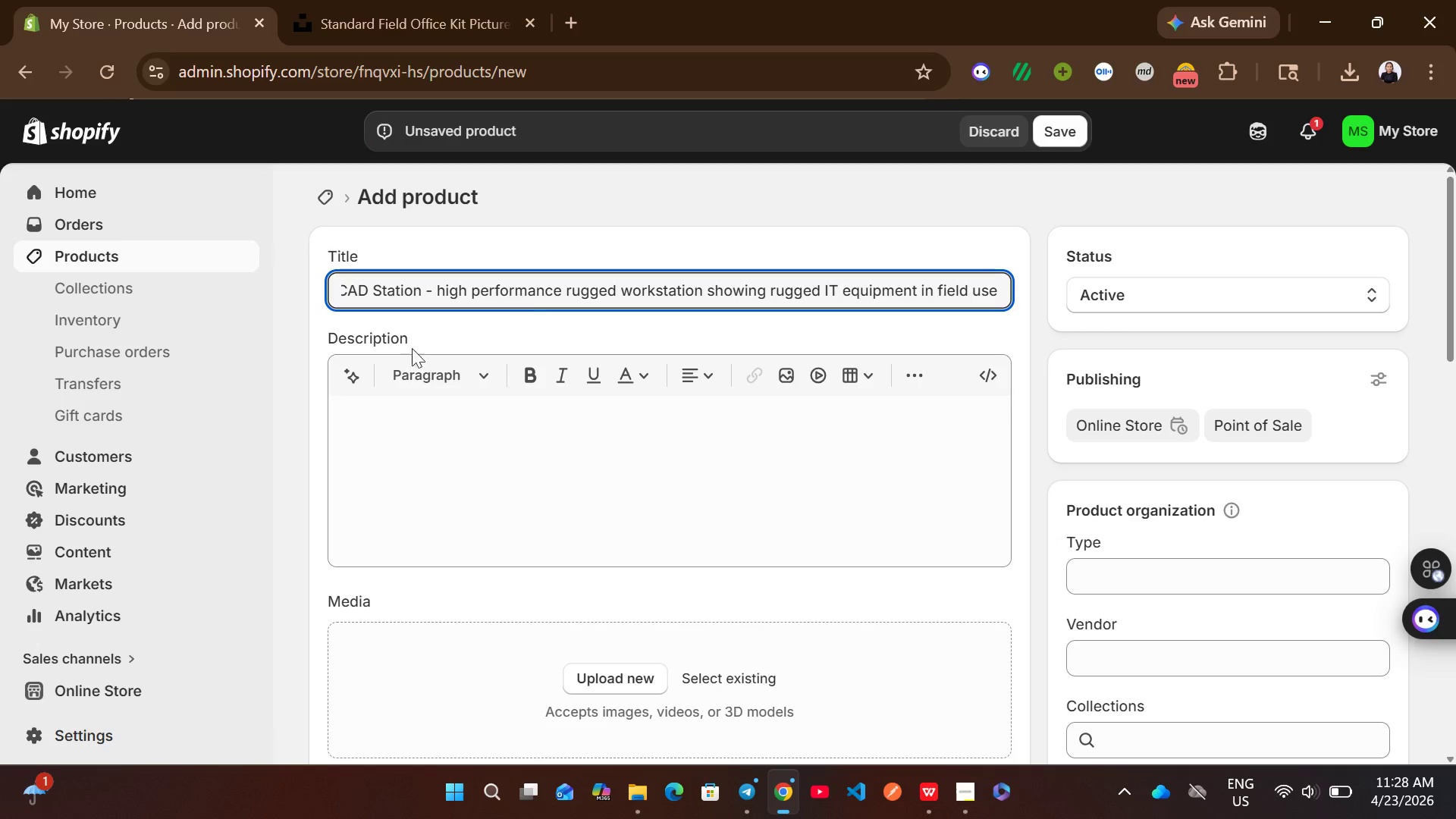 
left_click([463, 433])
 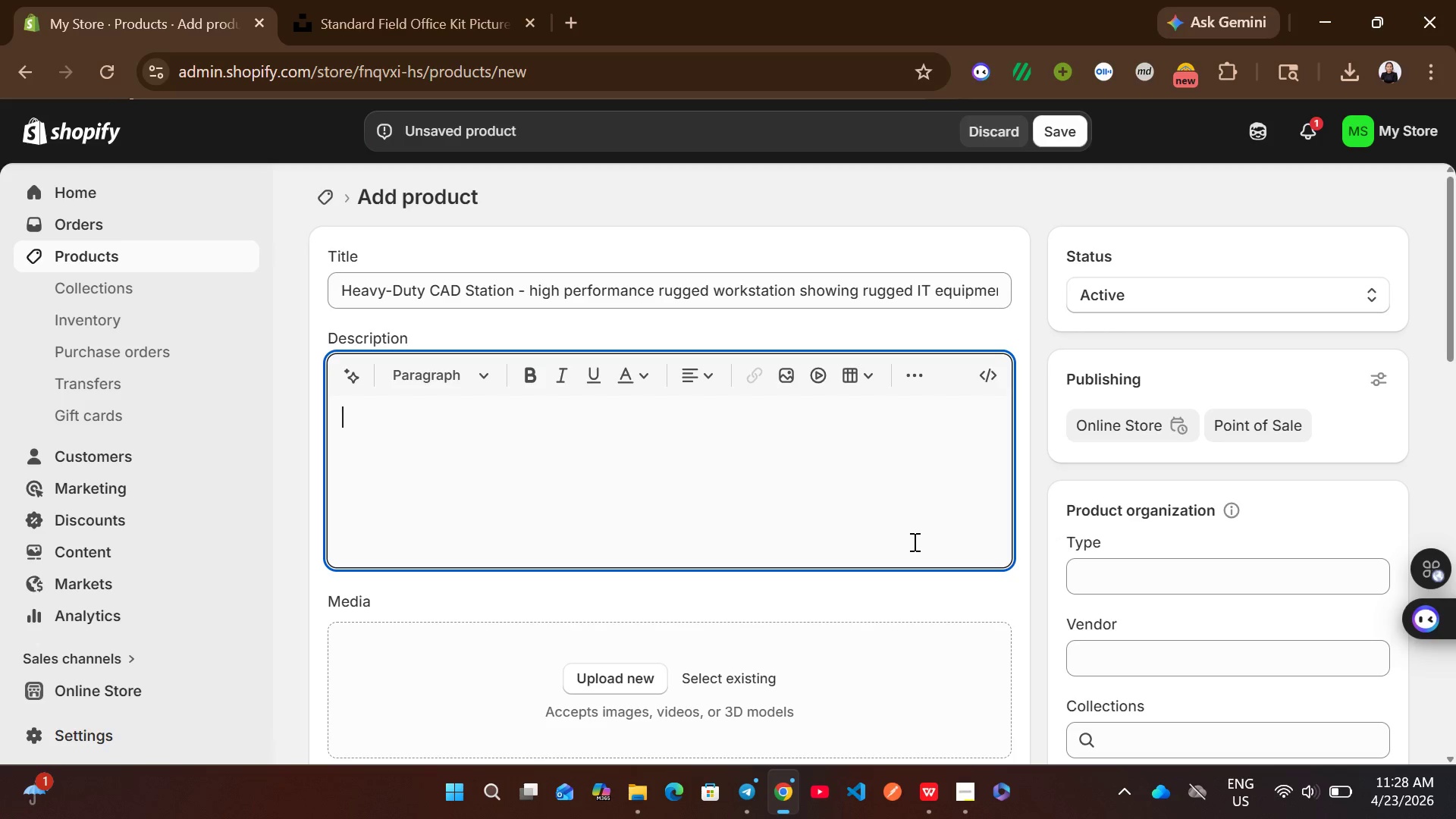 
wait(30.67)
 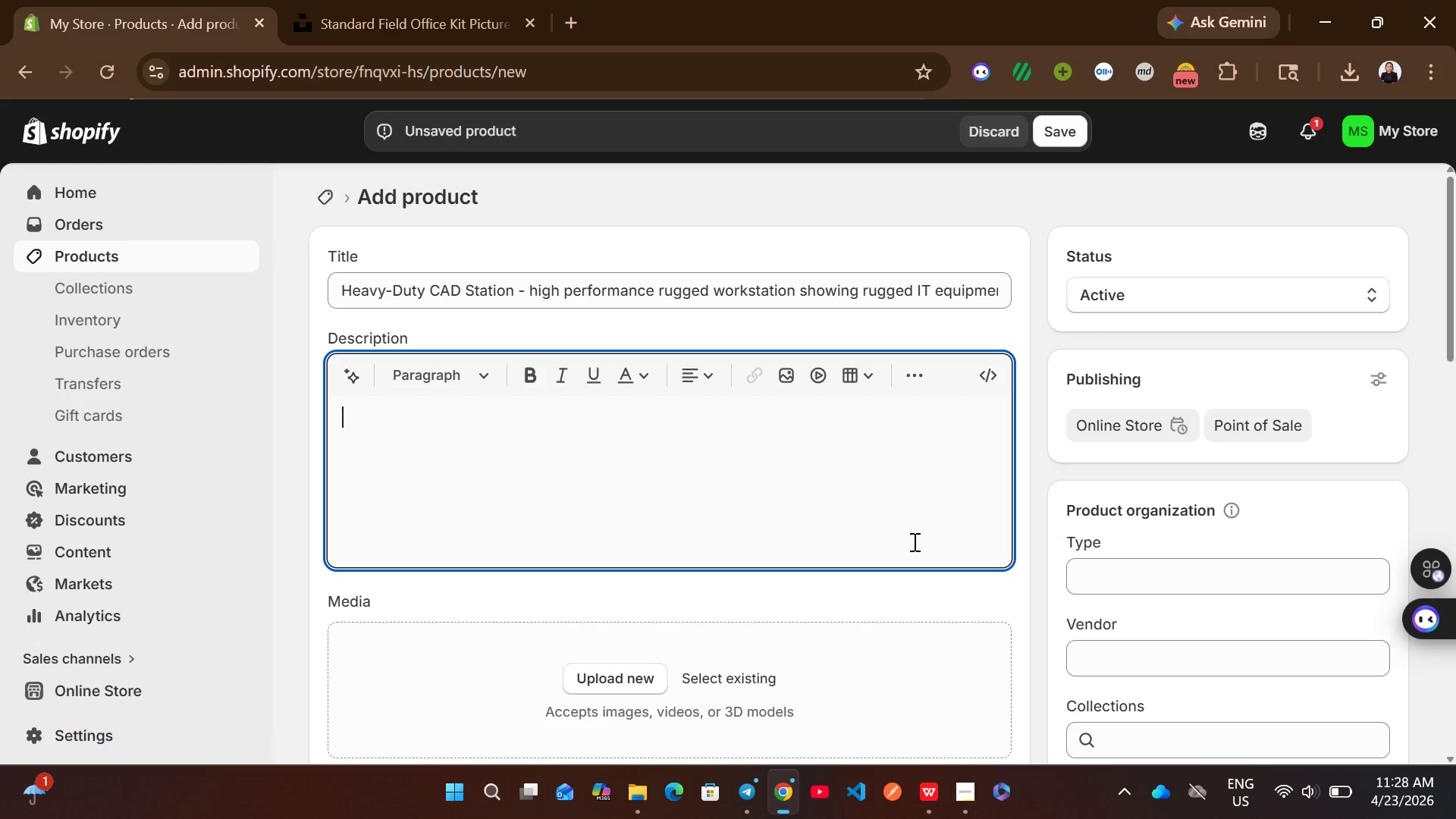 
left_click([707, 298])
 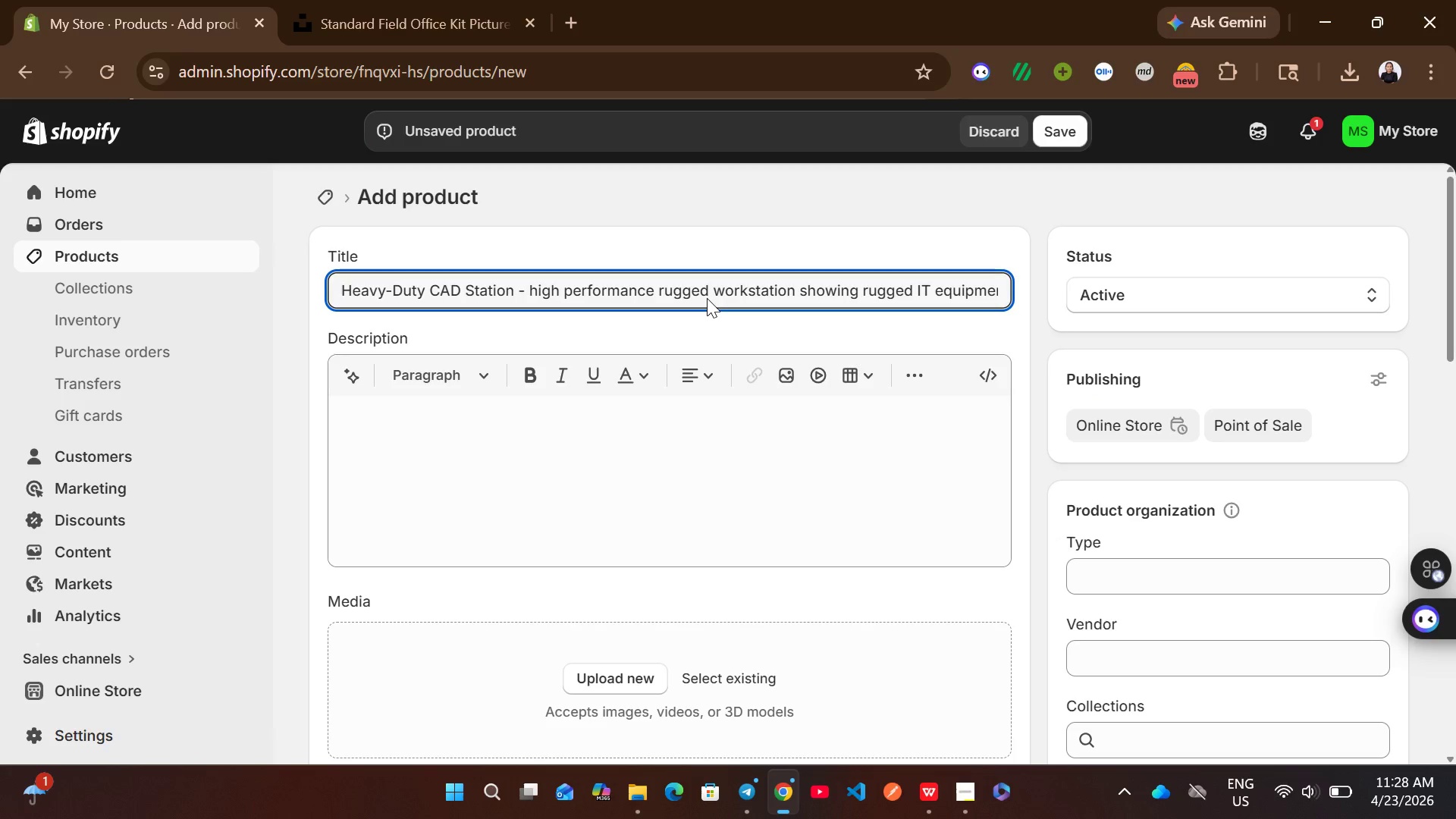 
key(Control+ControlLeft)
 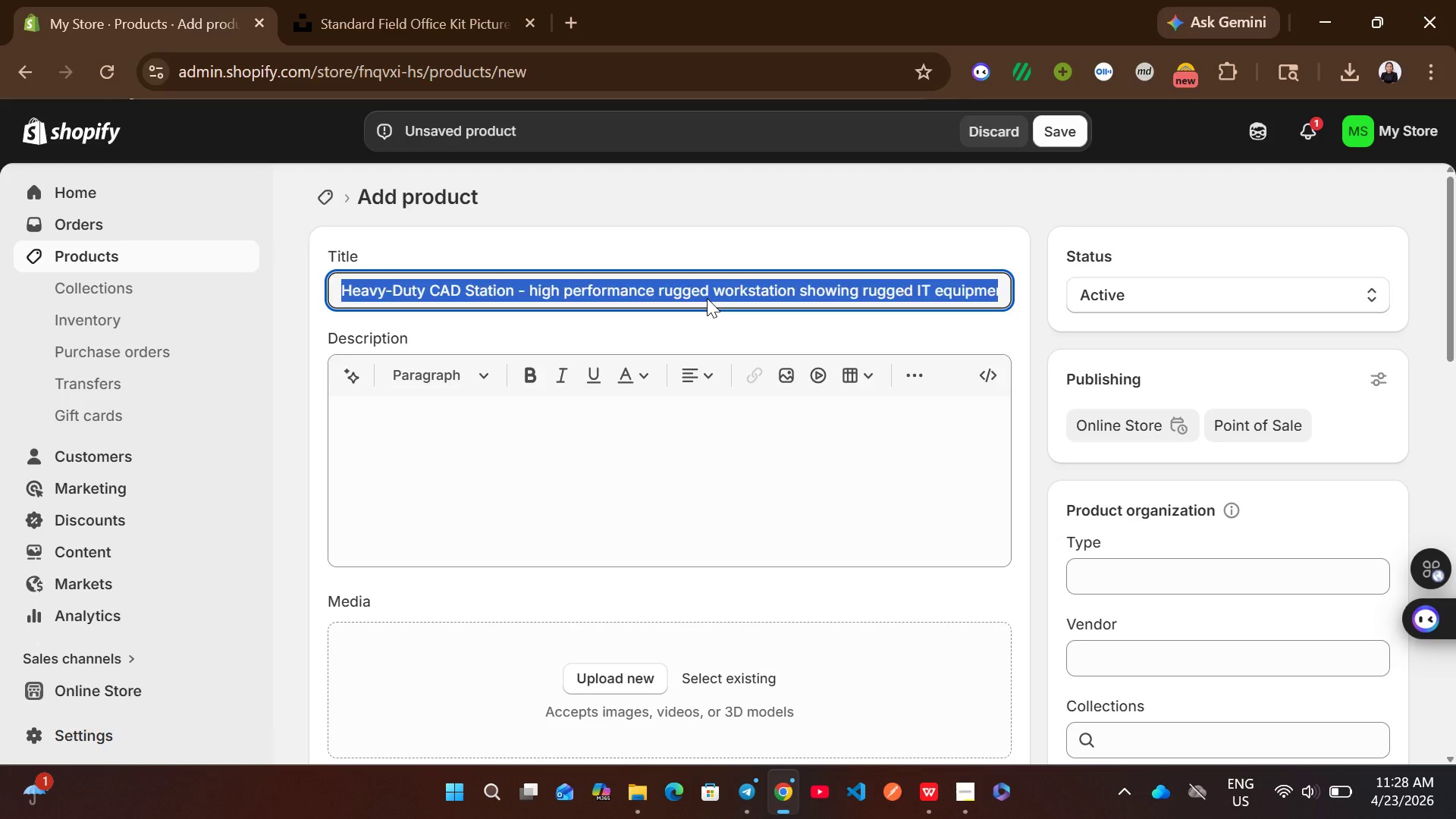 
key(Control+A)
 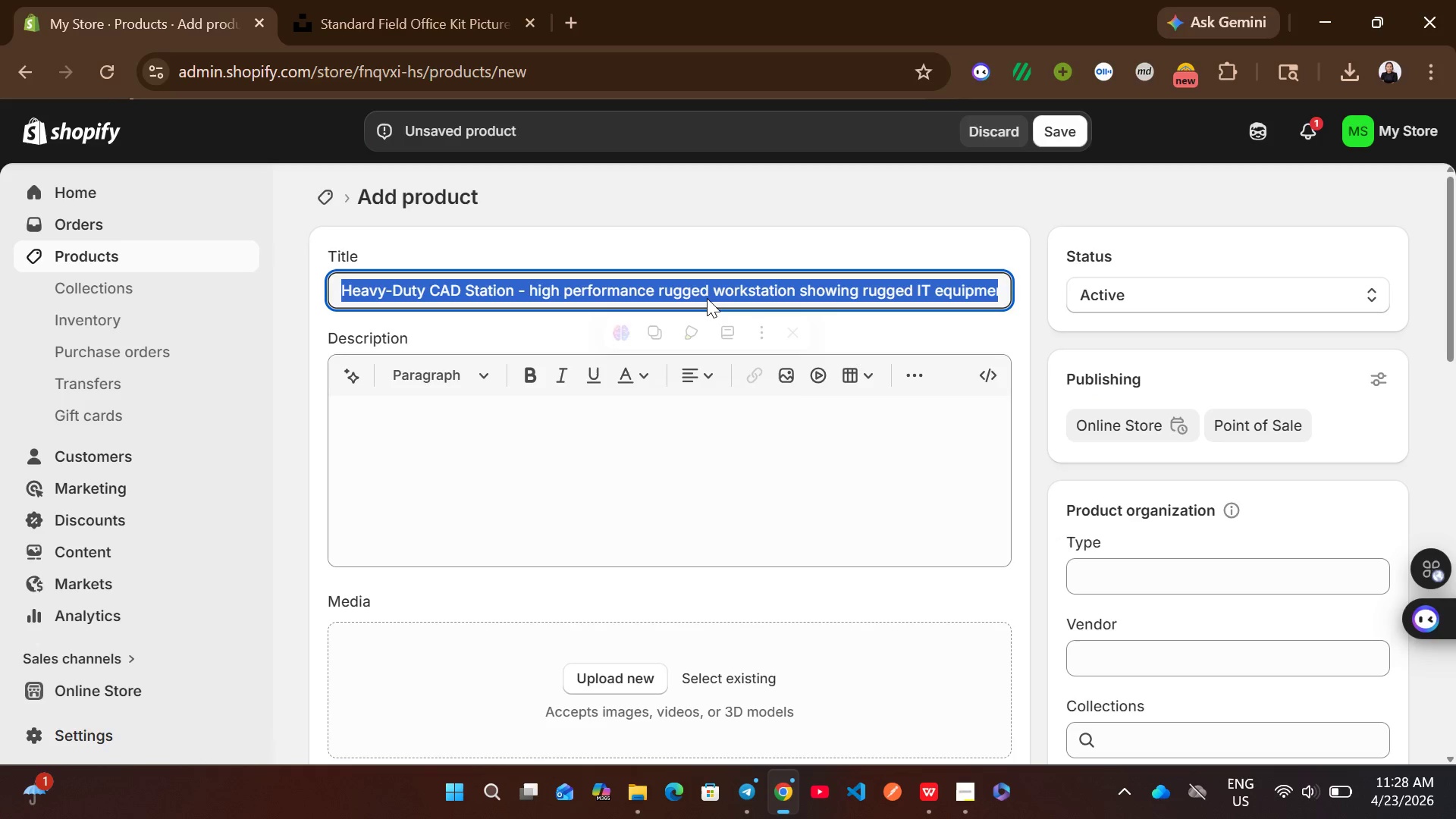 
key(Control+C)
 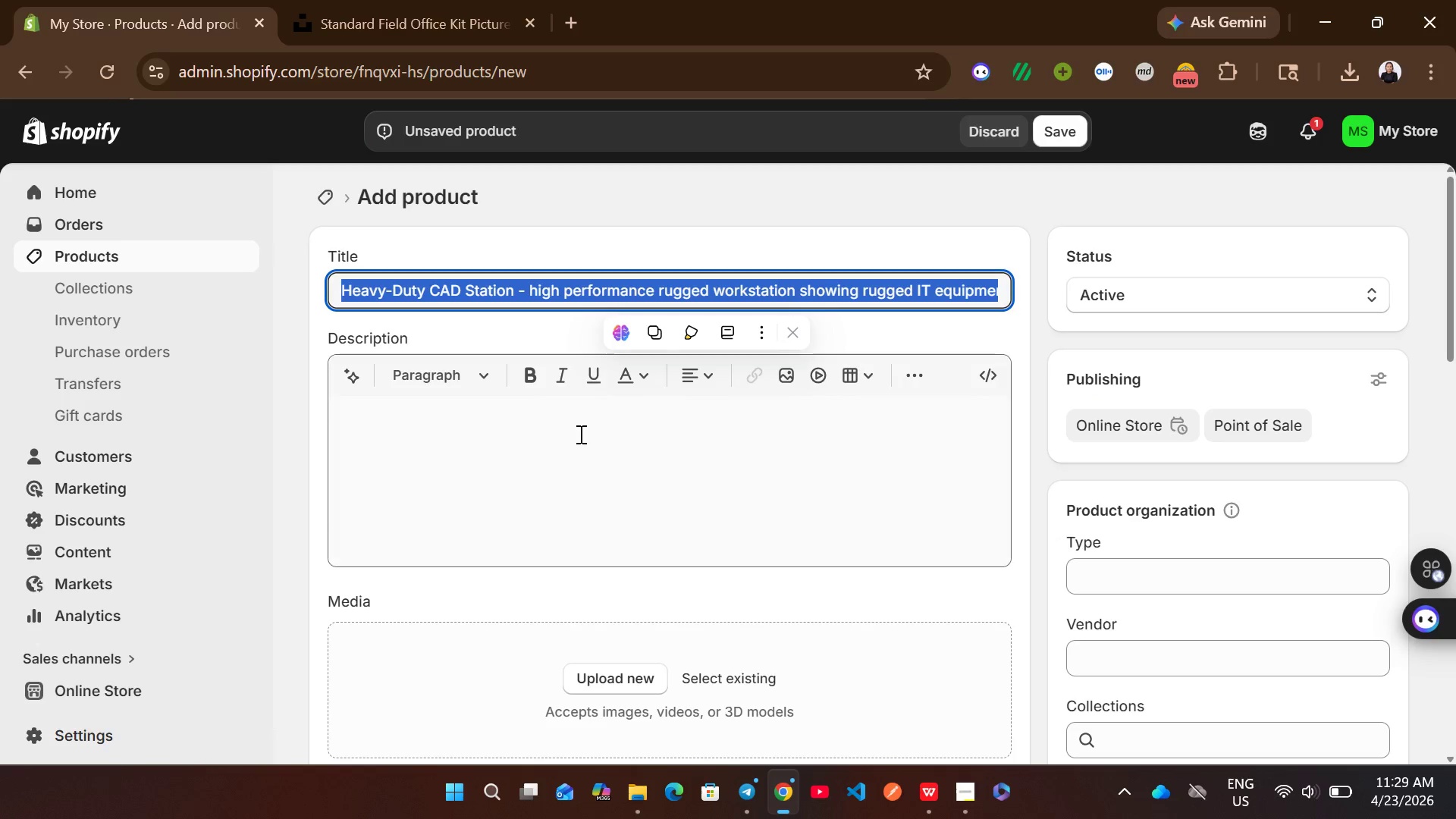 
left_click([579, 435])
 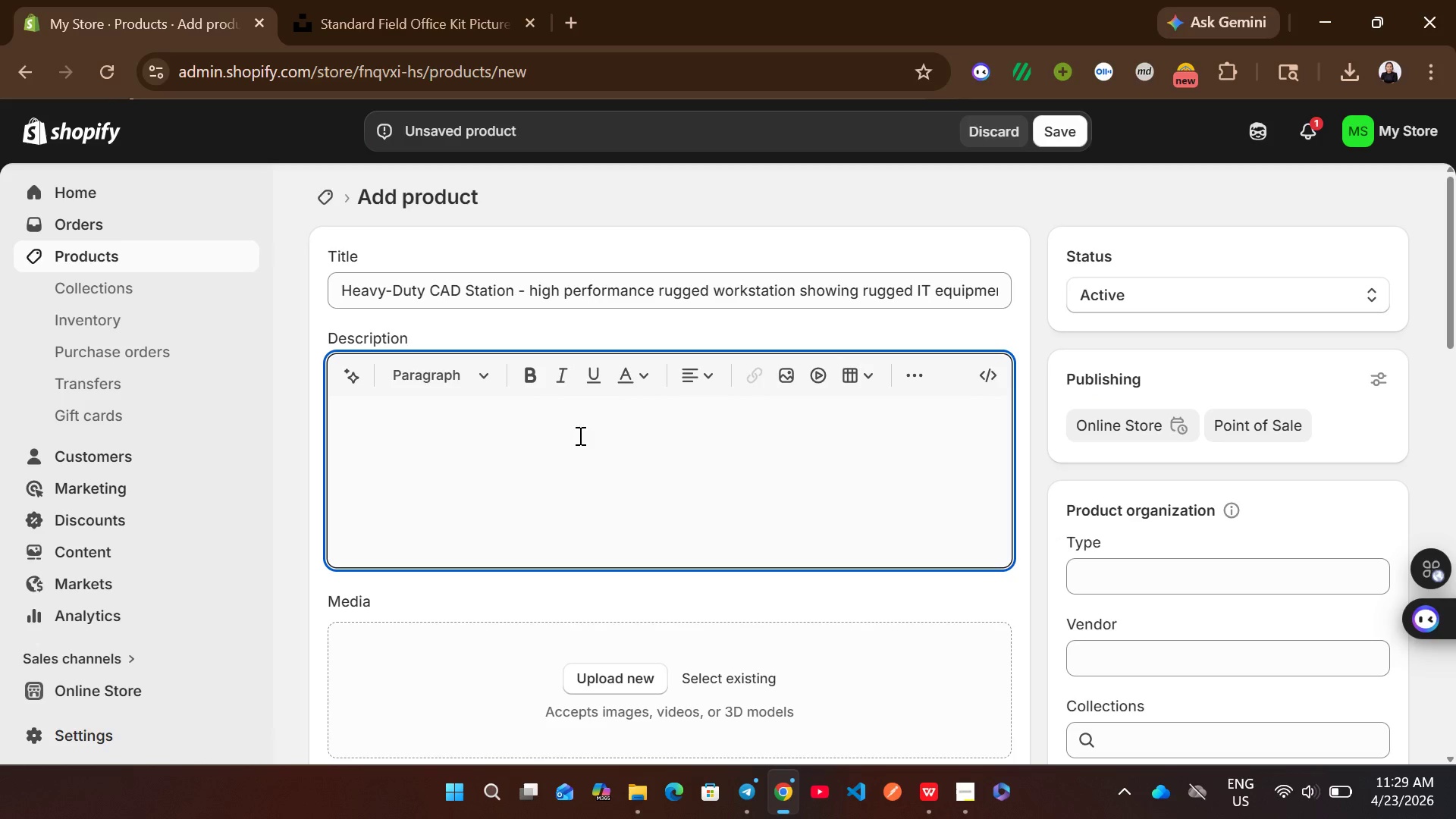 
type(j)
key(Backspace)
type(designed for real-wot)
key(Backspace)
type(rld job sites, this bundle combines rugged  hardware w)
 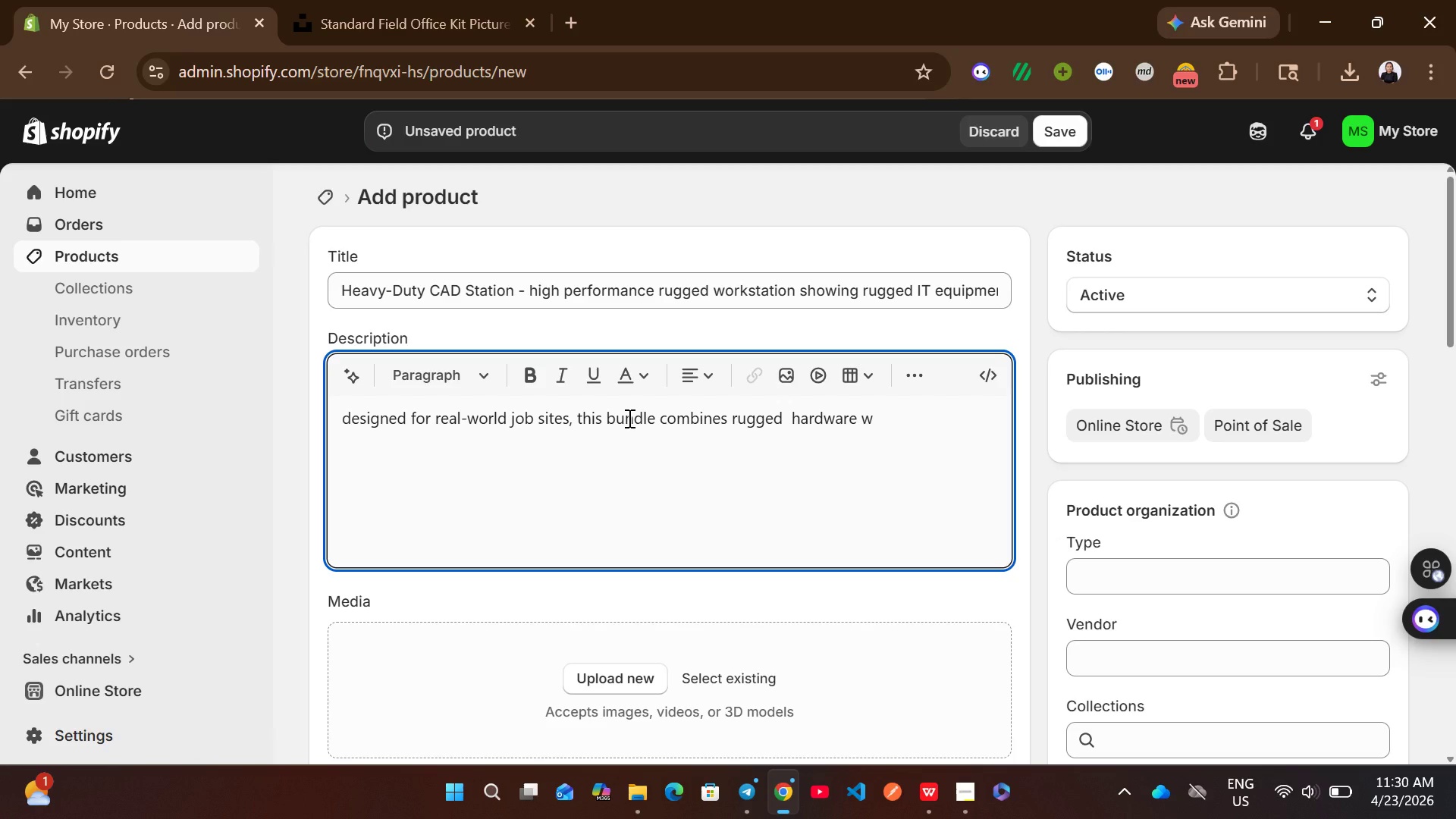 
wait(70.31)
 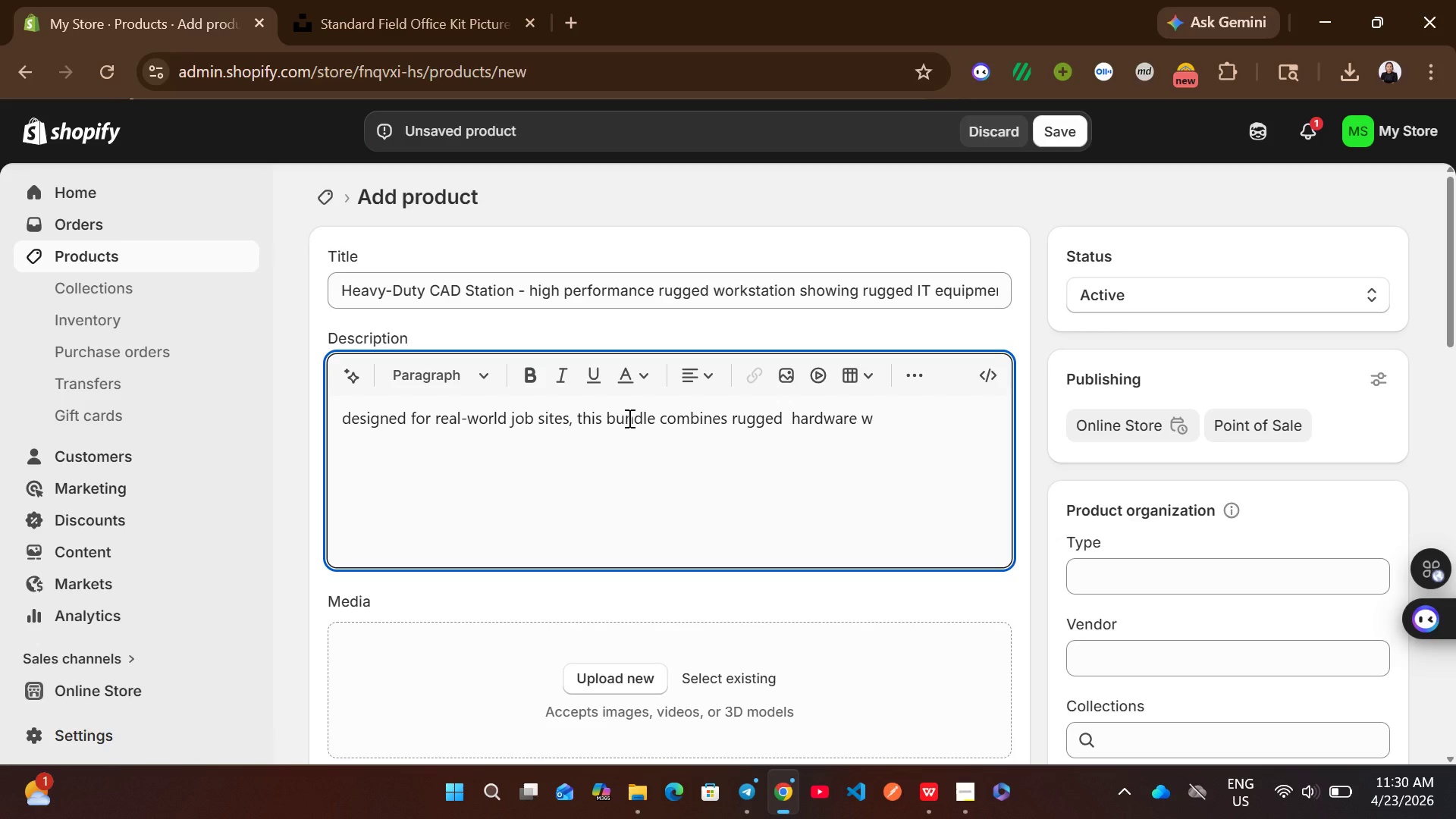 
type(iw)
key(Backspace)
type(th remote )
 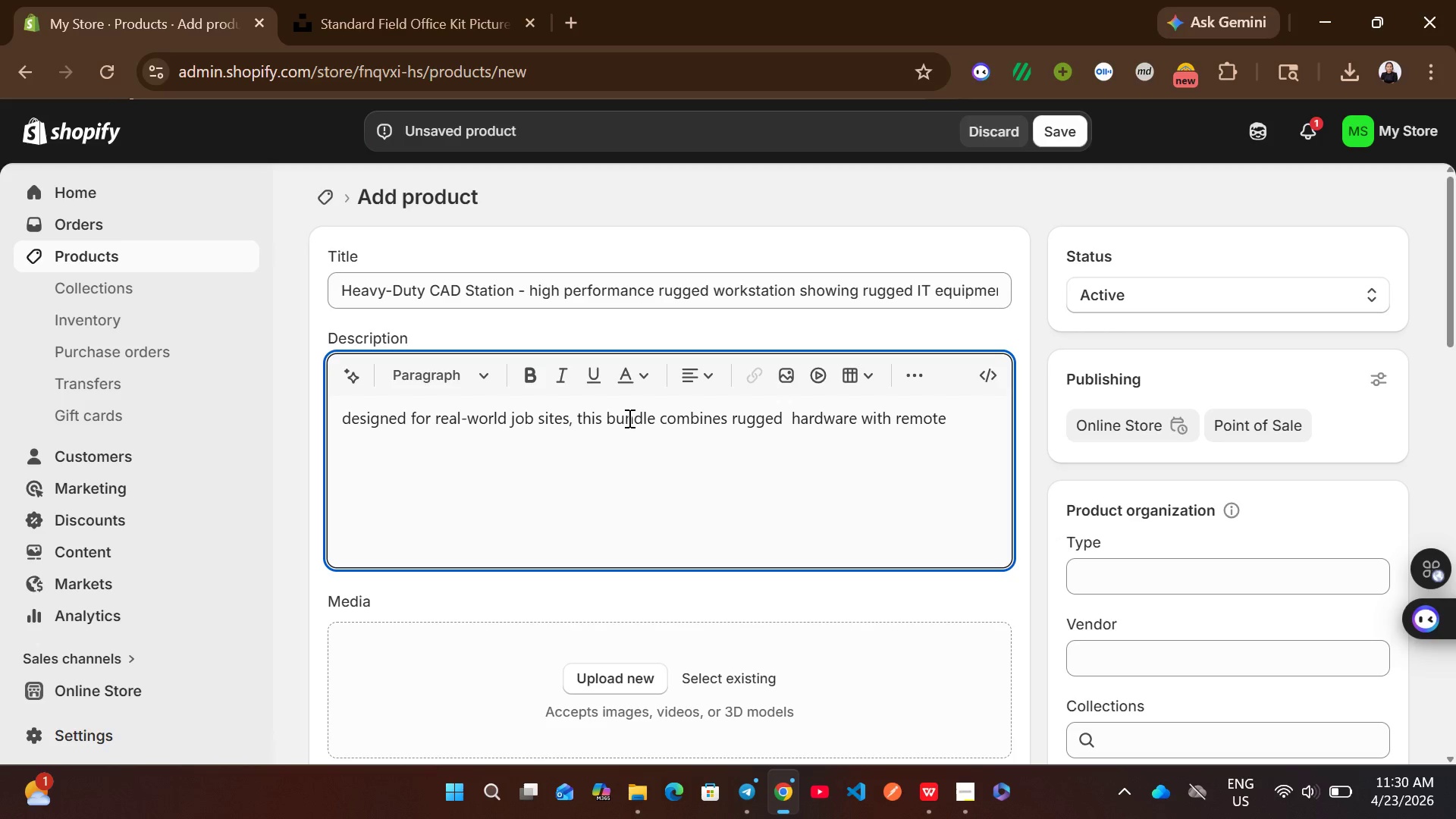 
wait(6.33)
 